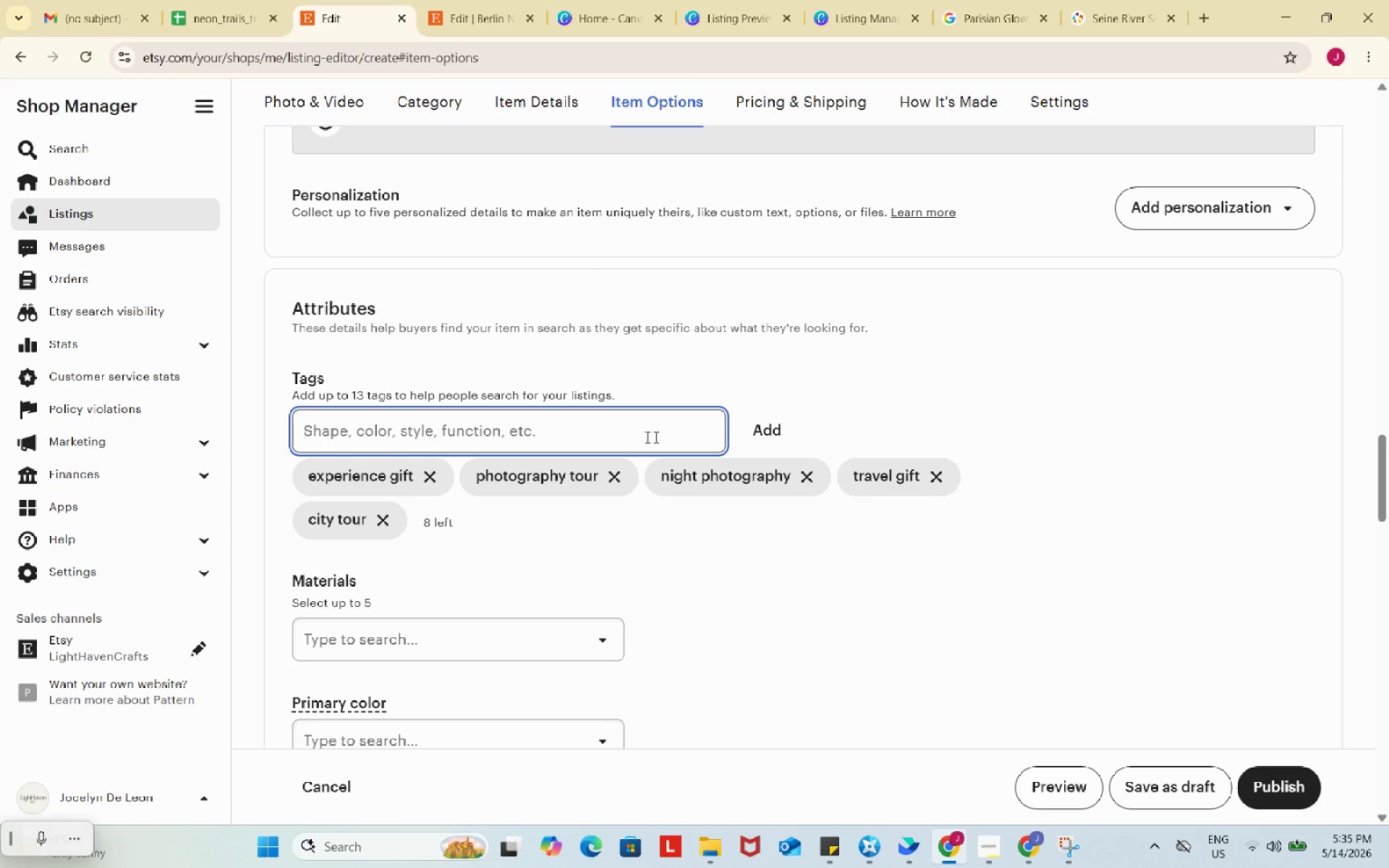 
key(Control+ControlLeft)
 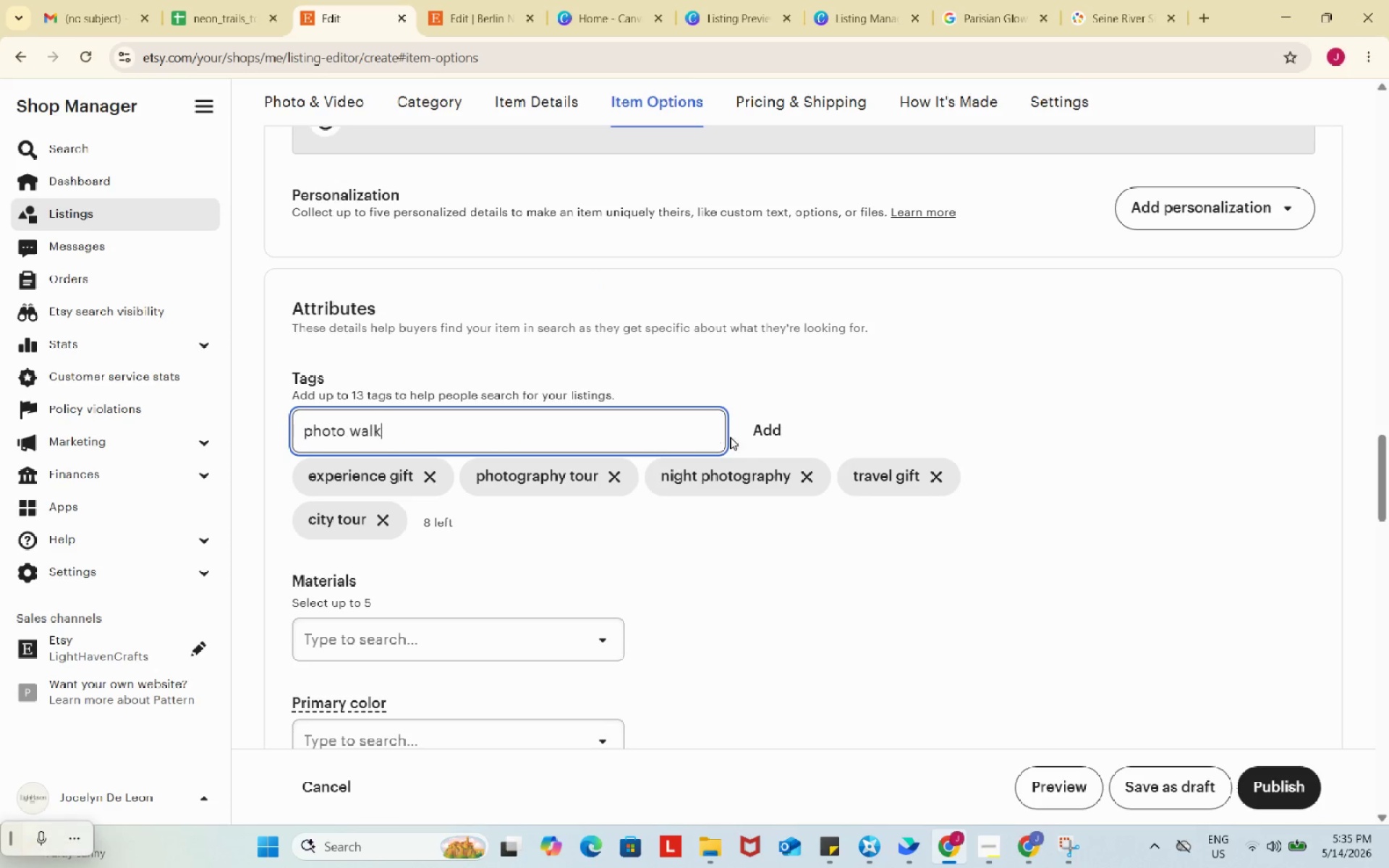 
key(Control+V)
 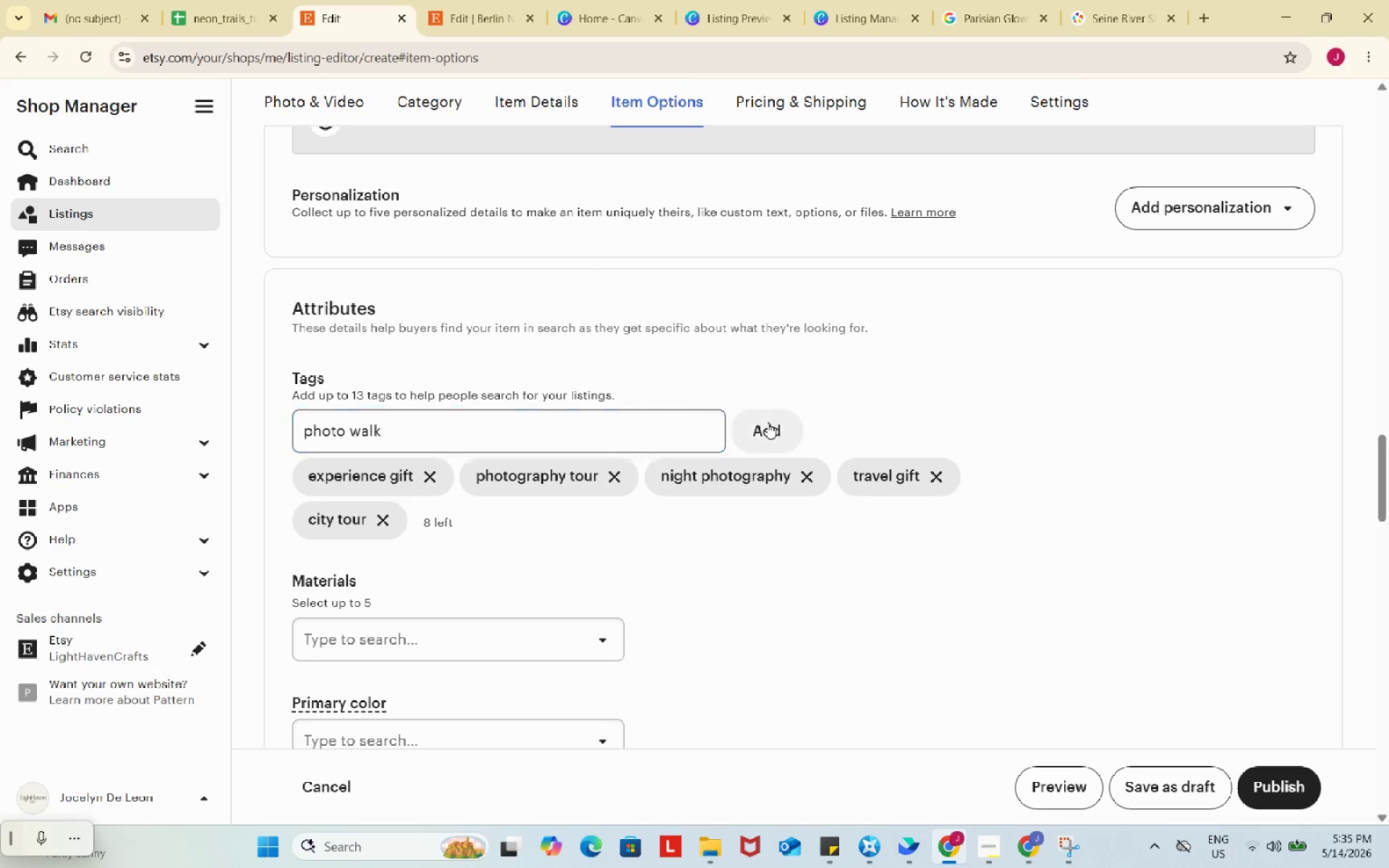 
left_click([768, 422])
 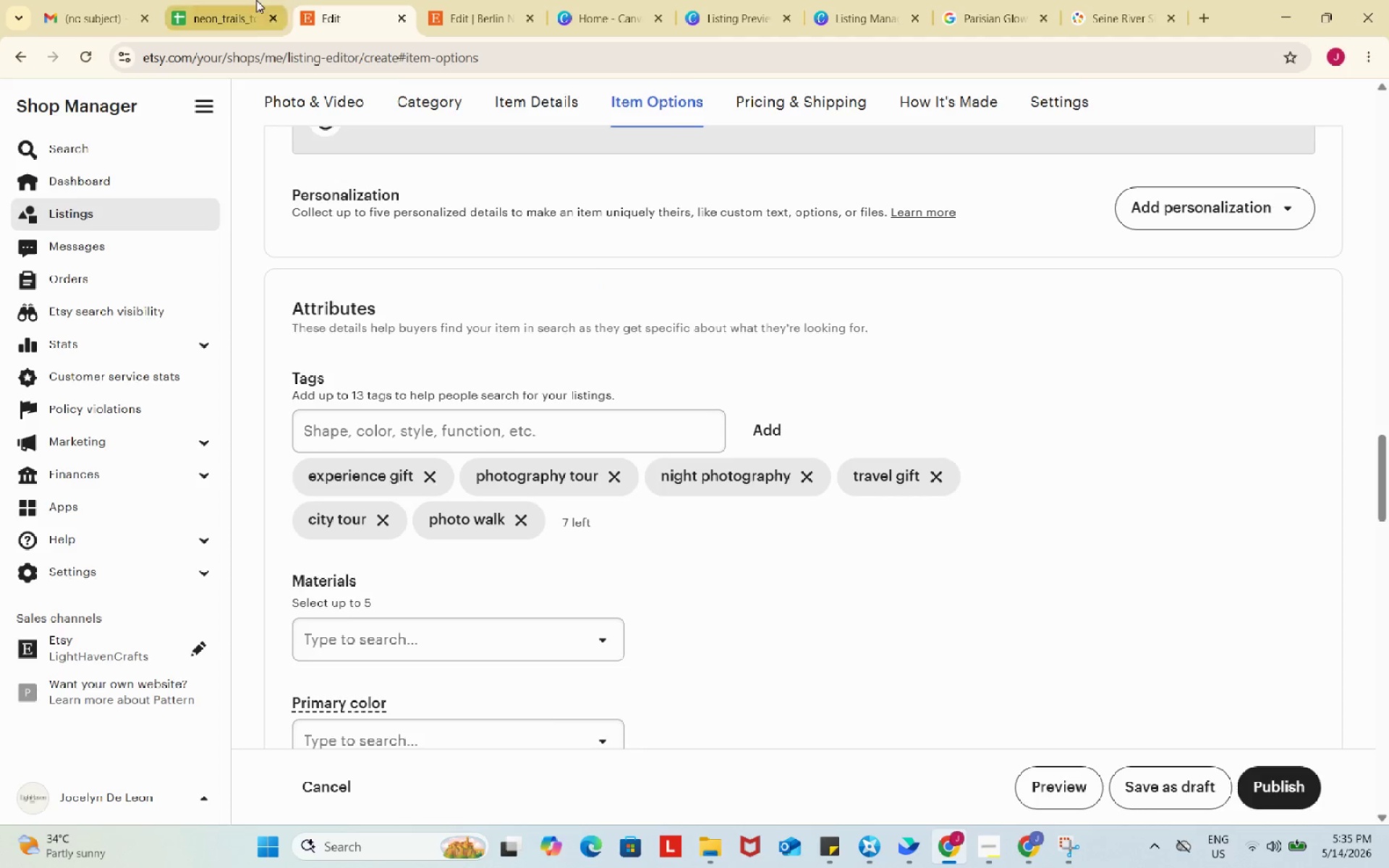 
left_click([256, 0])
 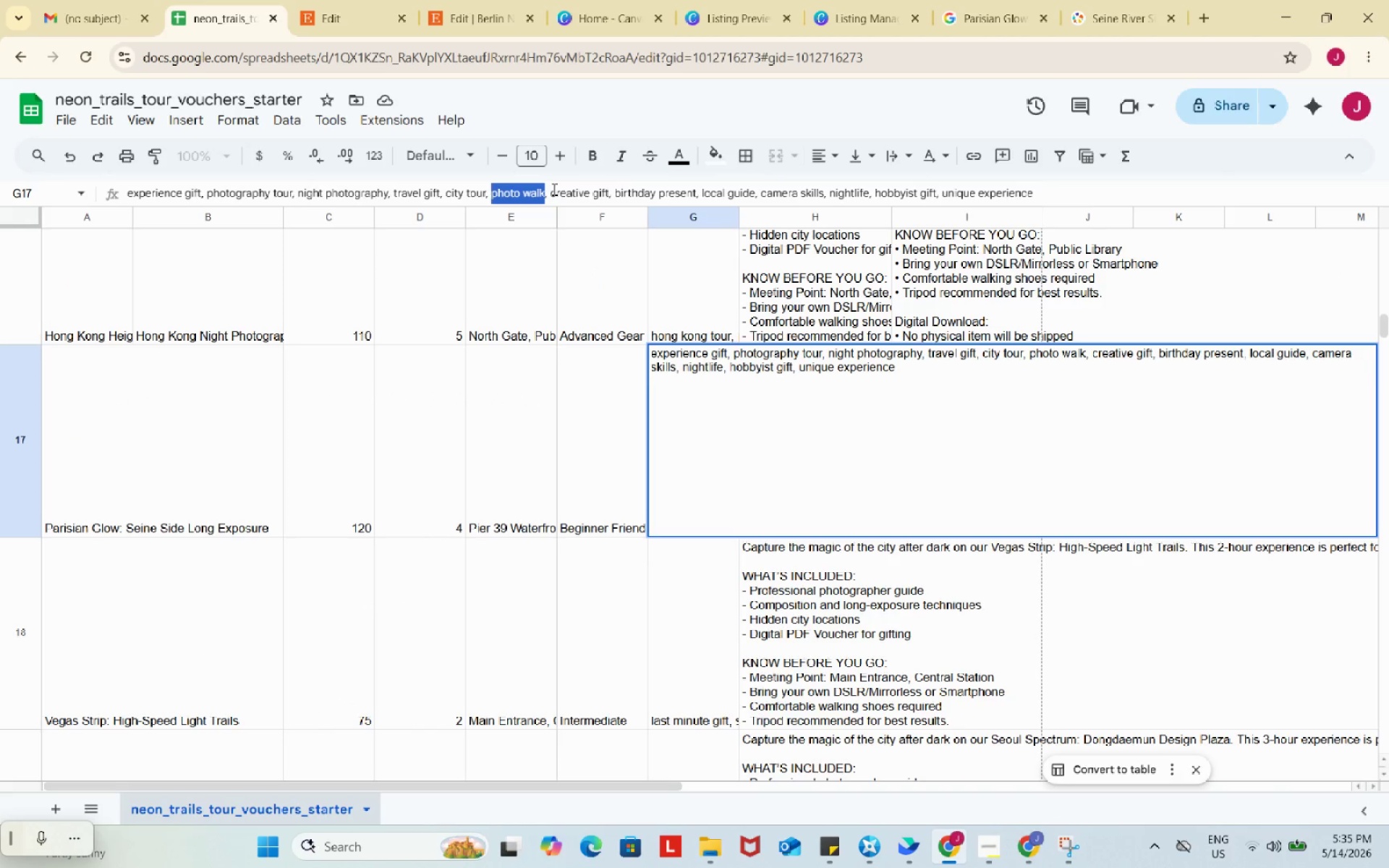 
left_click_drag(start_coordinate=[553, 189], to_coordinate=[609, 197])
 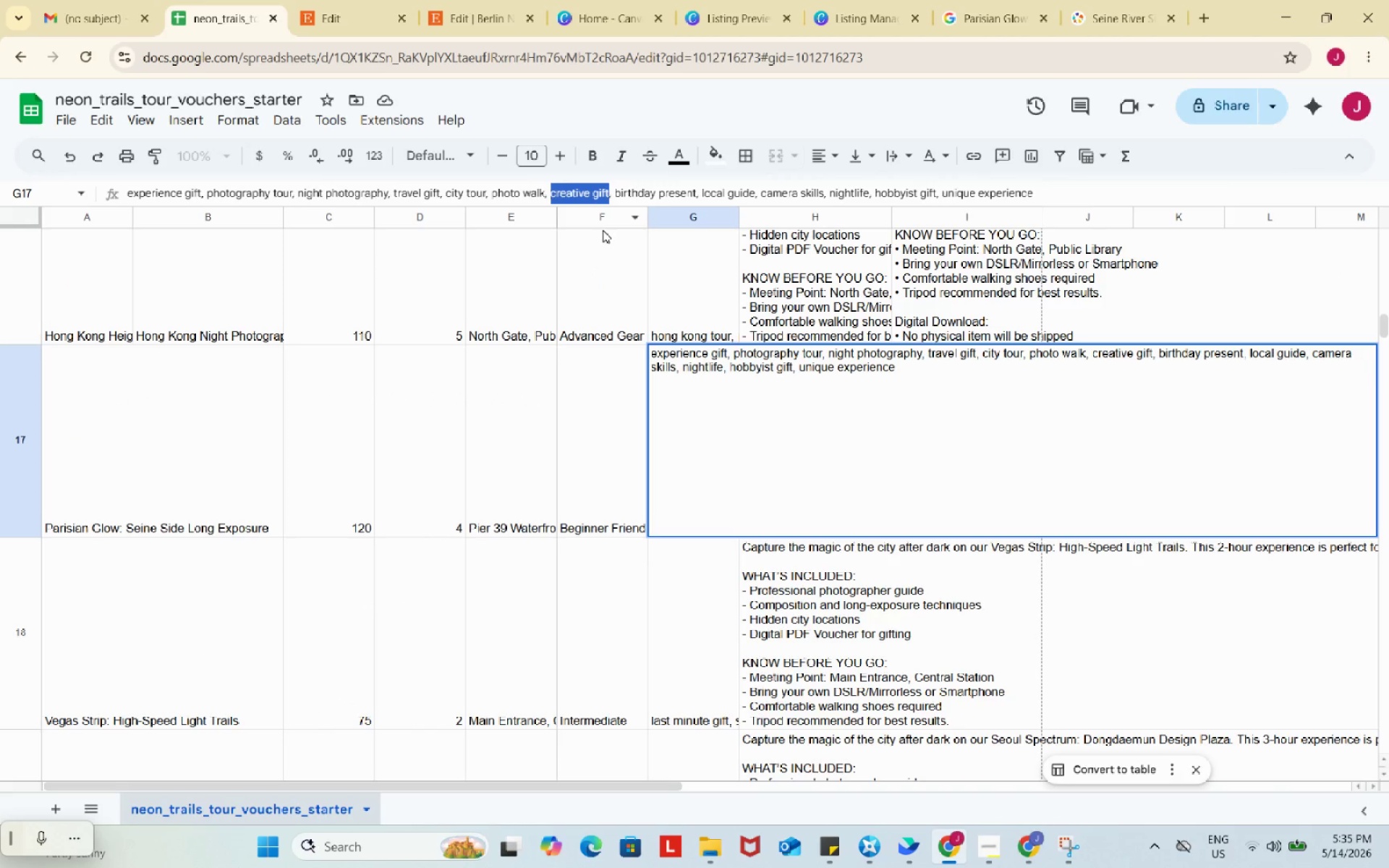 
key(Control+ControlLeft)
 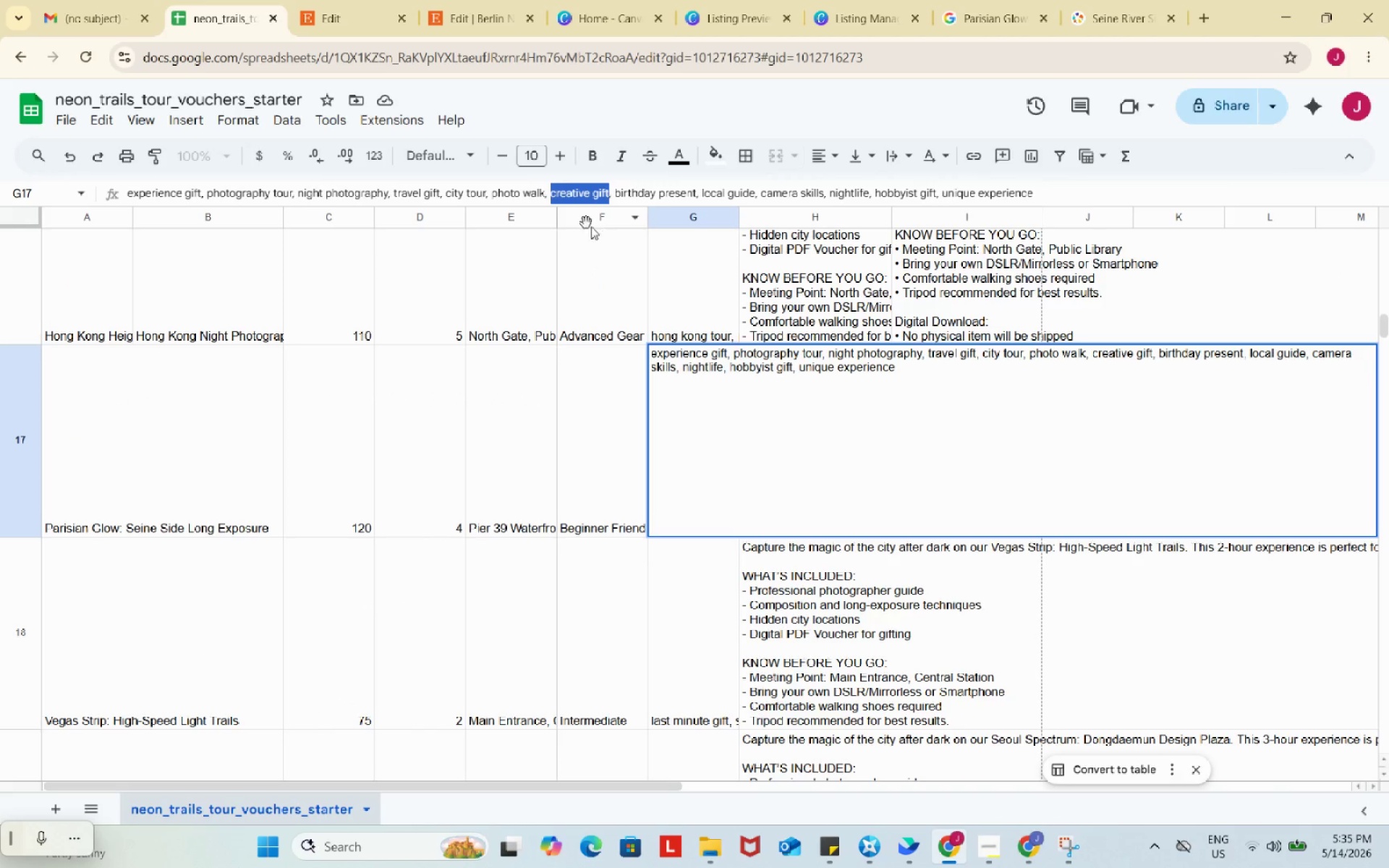 
key(Control+C)
 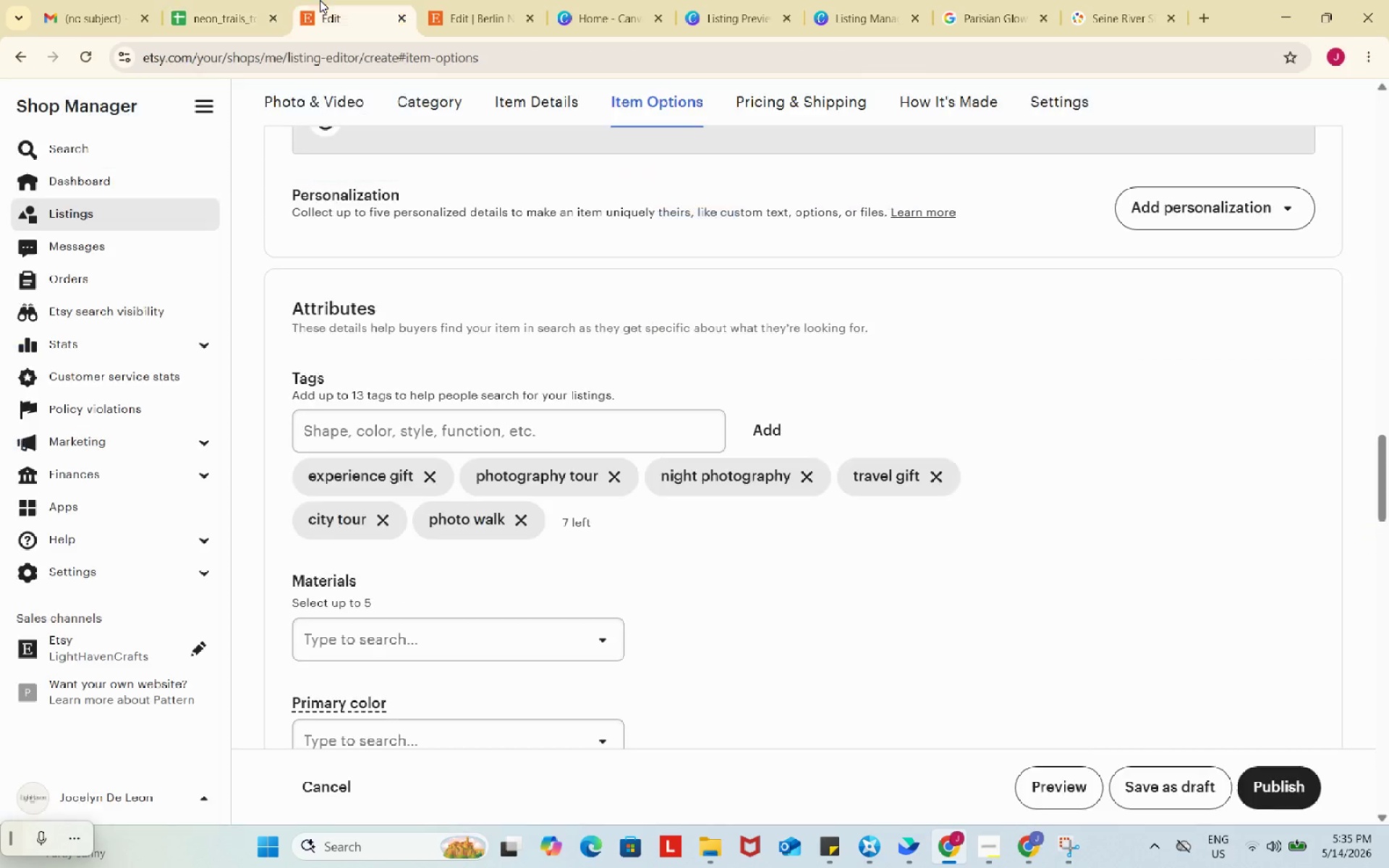 
left_click([320, 0])
 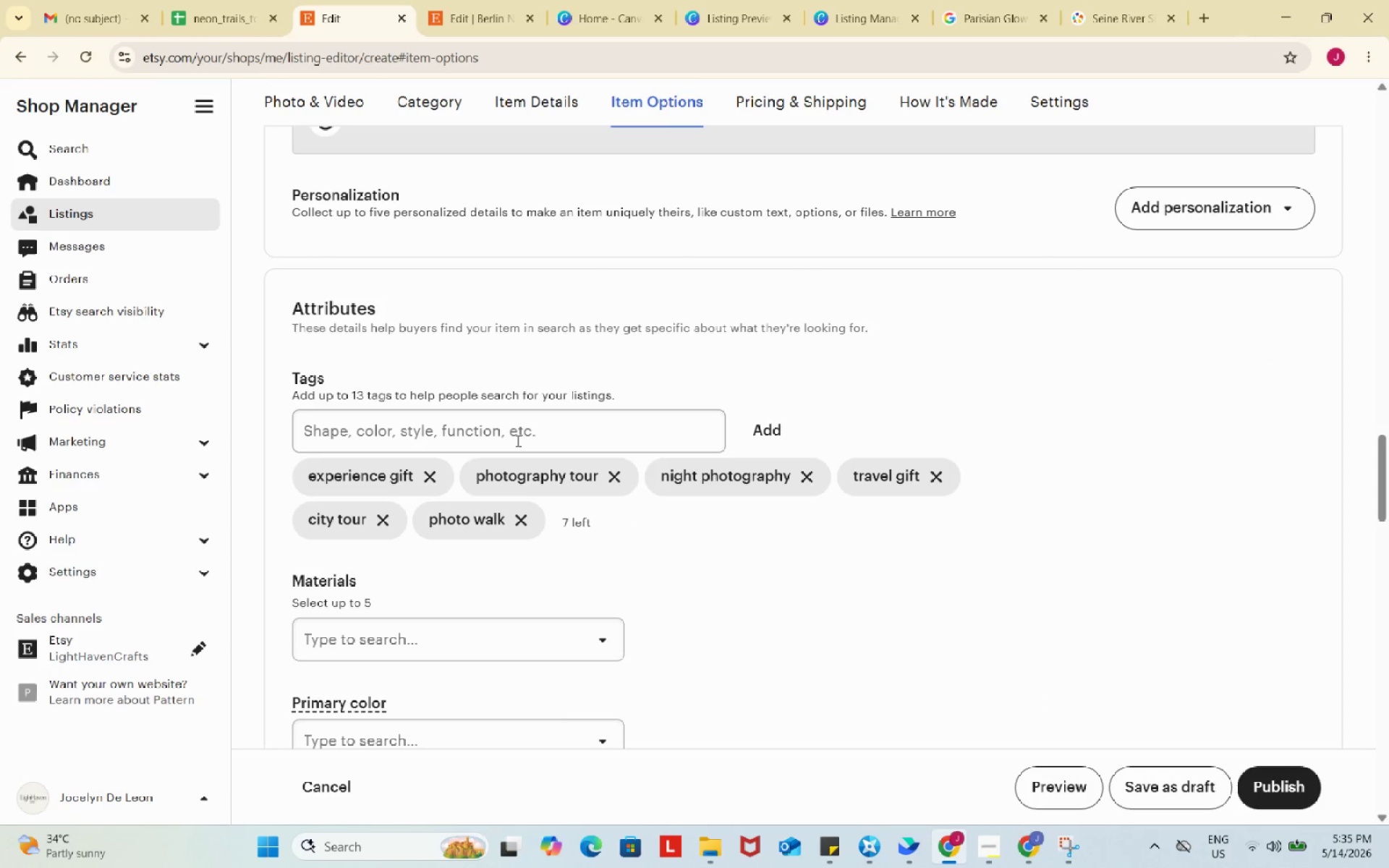 
left_click([517, 441])
 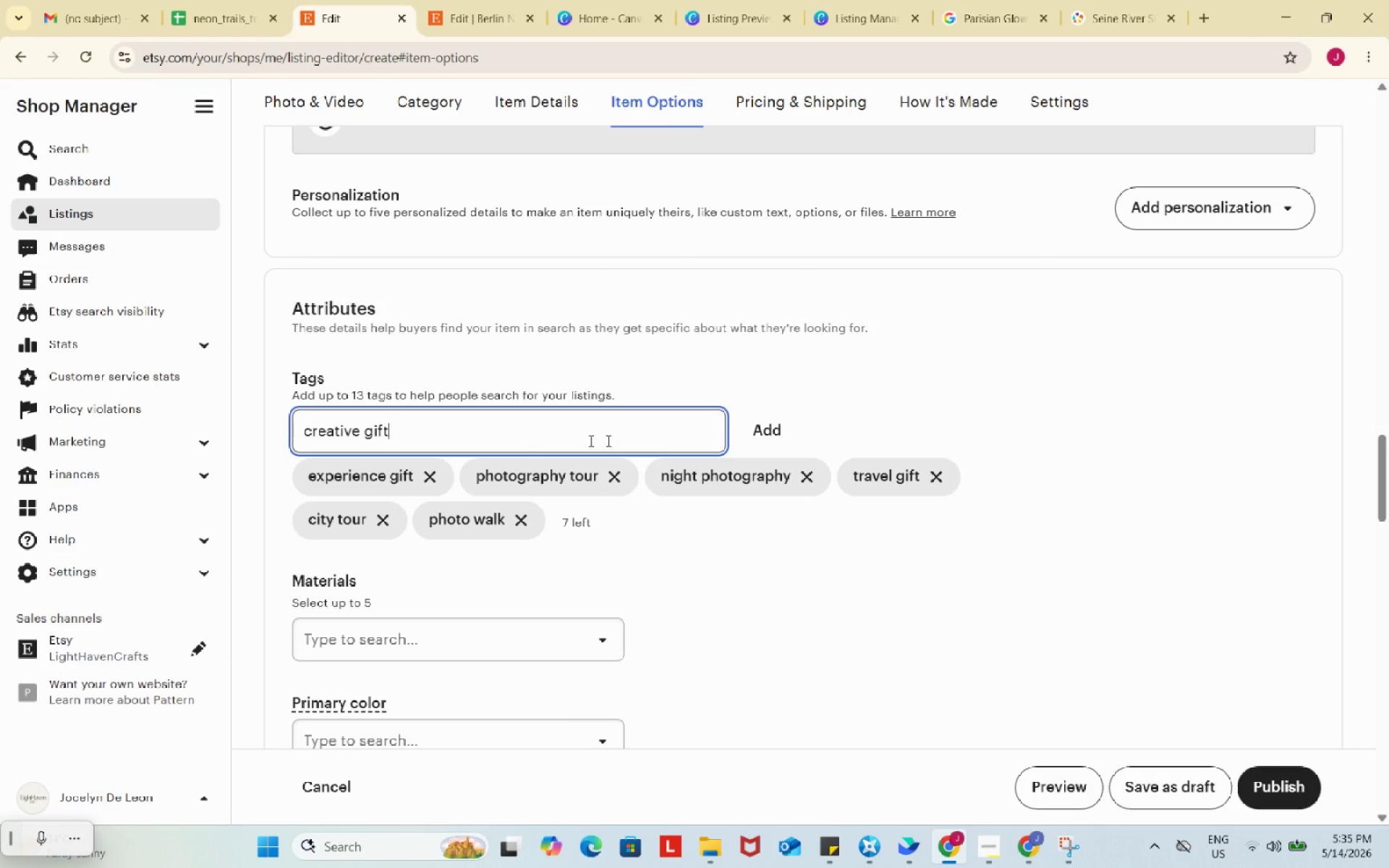 
key(Control+ControlLeft)
 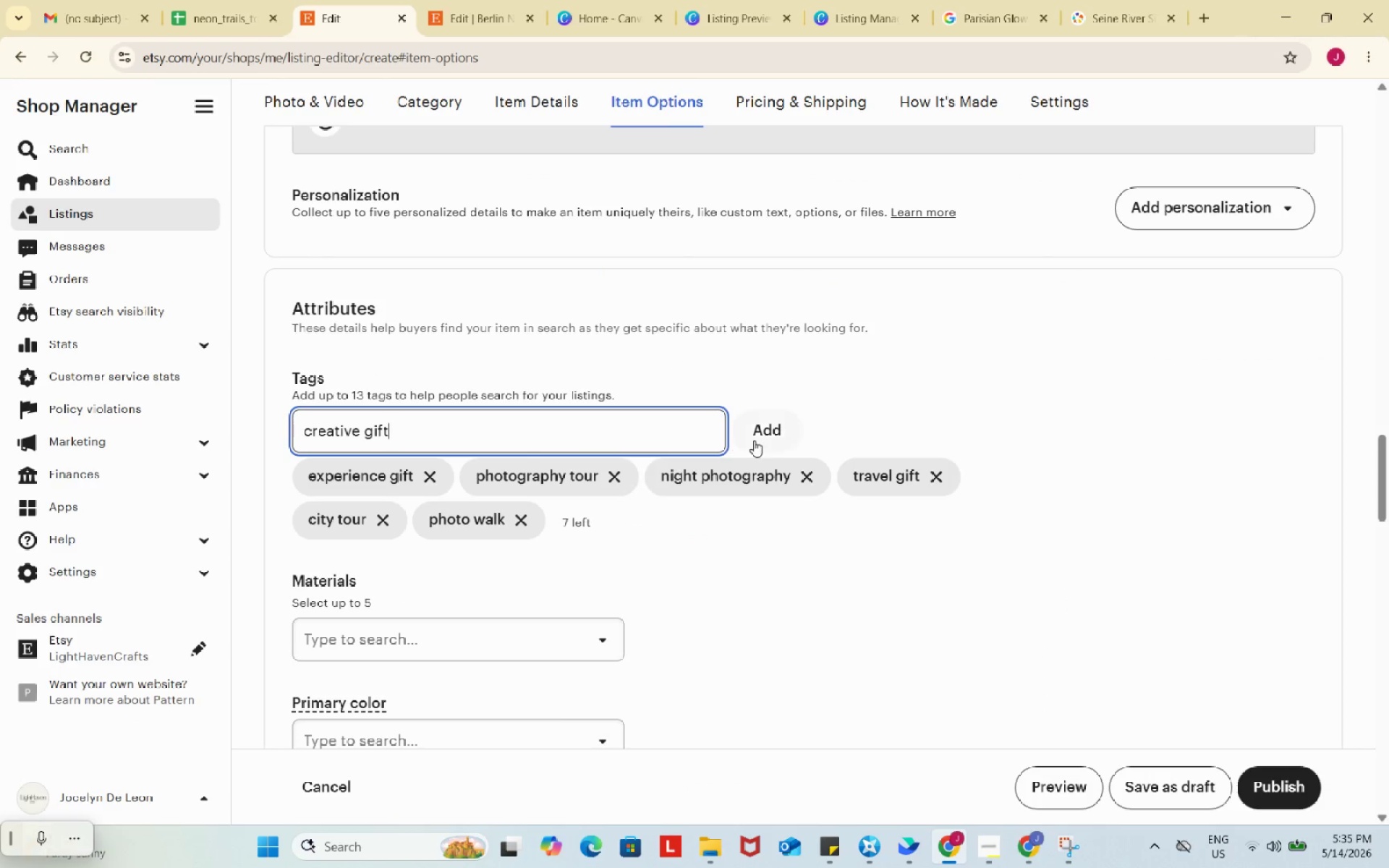 
key(Control+V)
 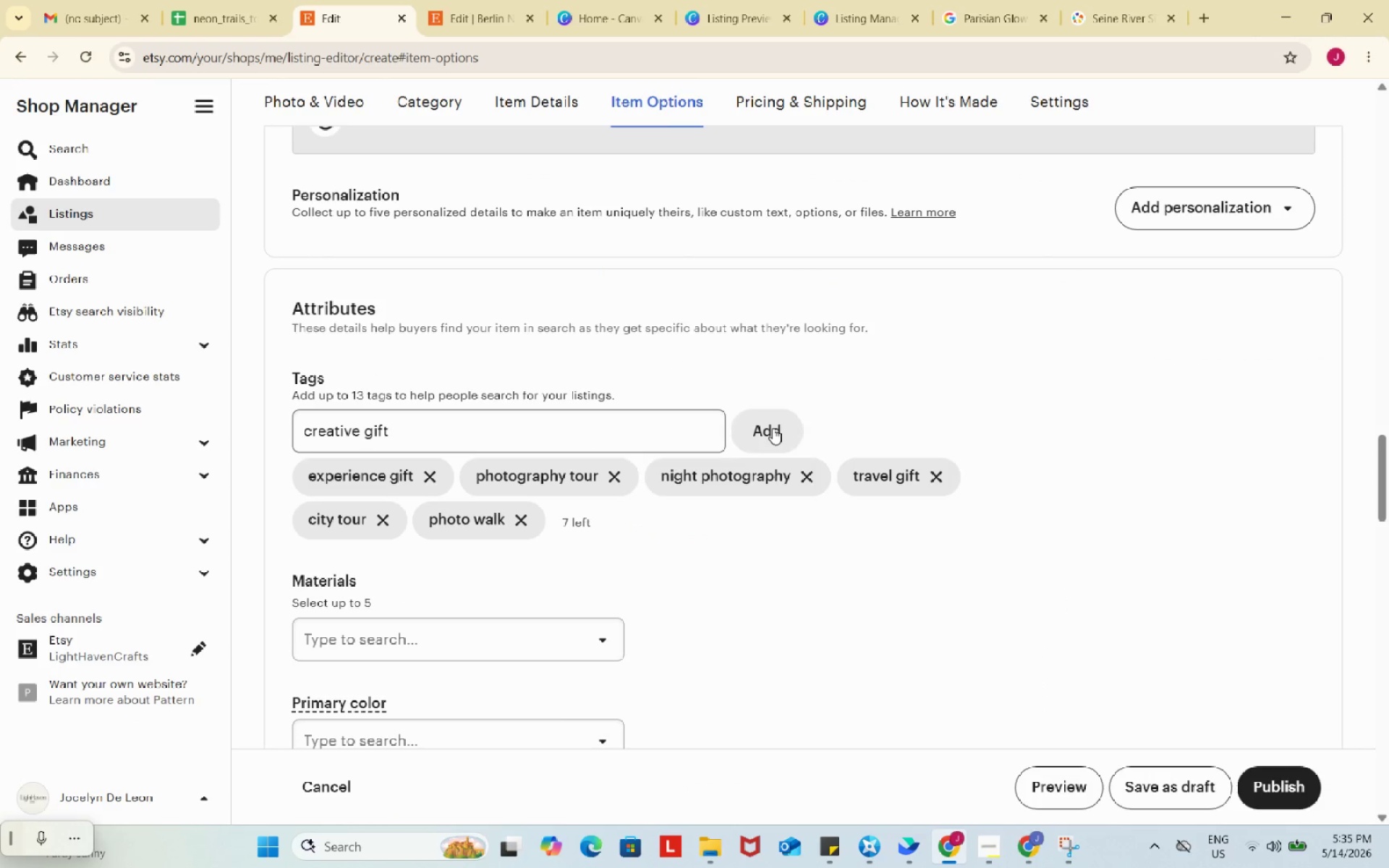 
left_click([773, 428])
 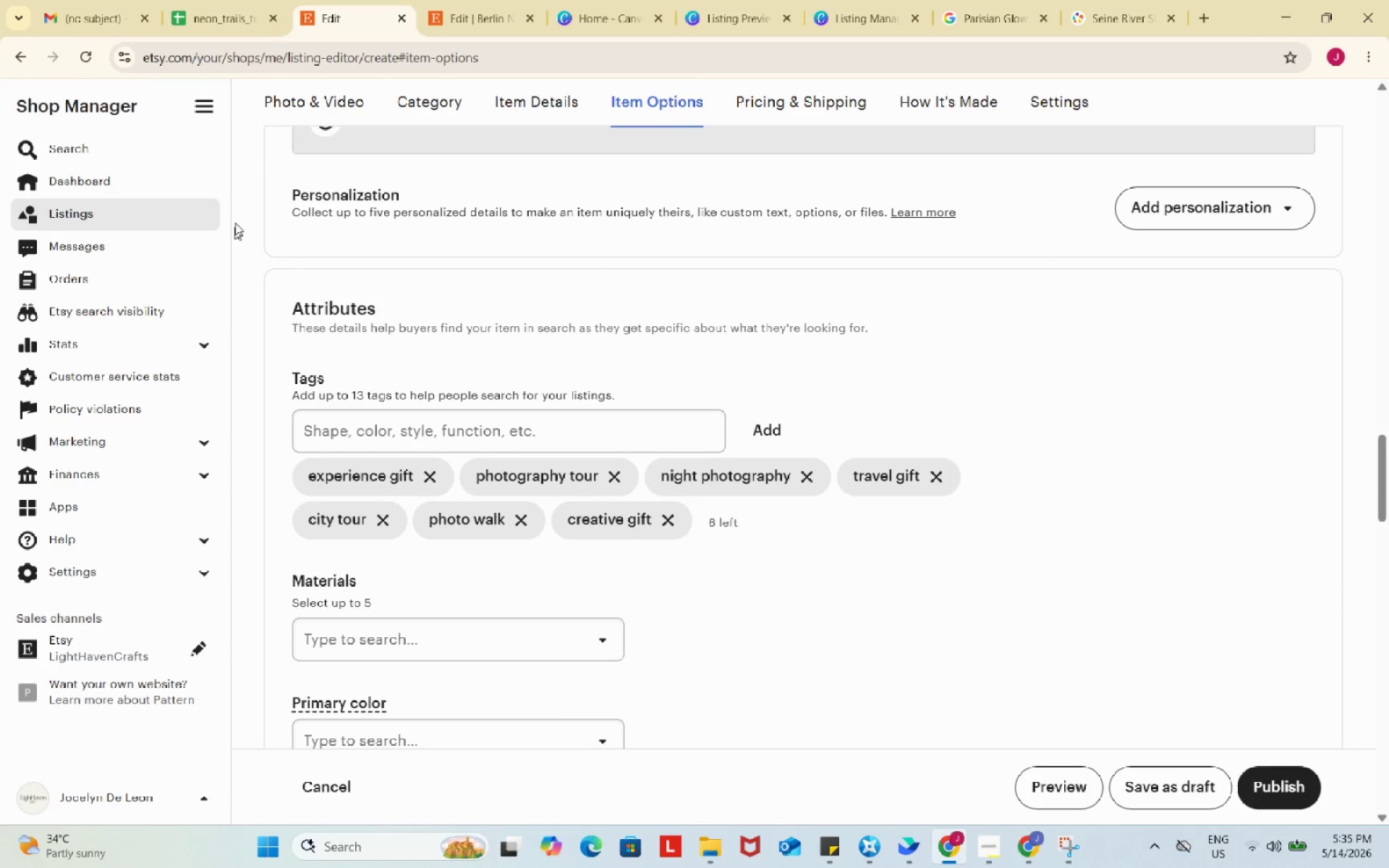 
left_click([223, 0])
 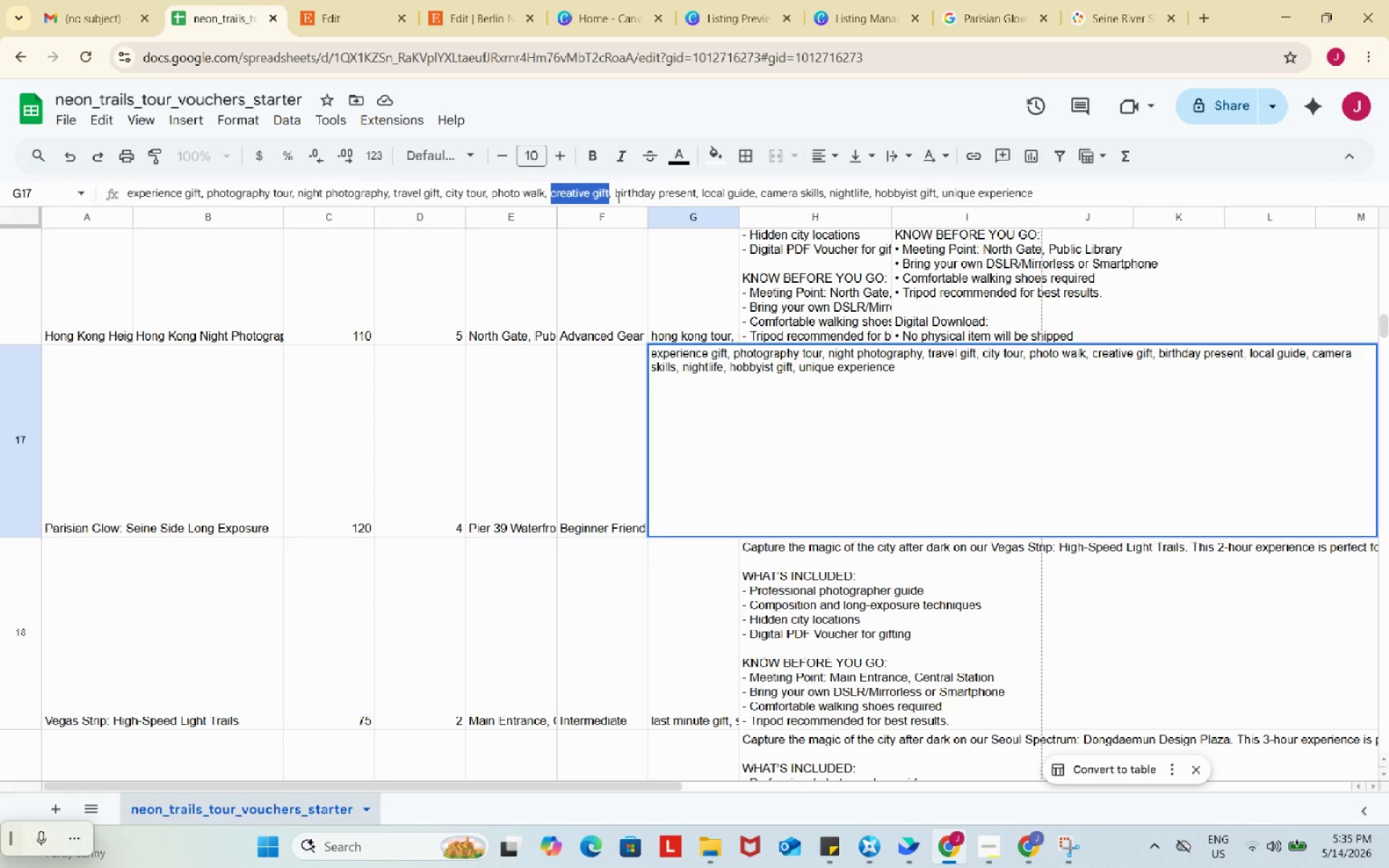 
left_click_drag(start_coordinate=[617, 197], to_coordinate=[697, 193])
 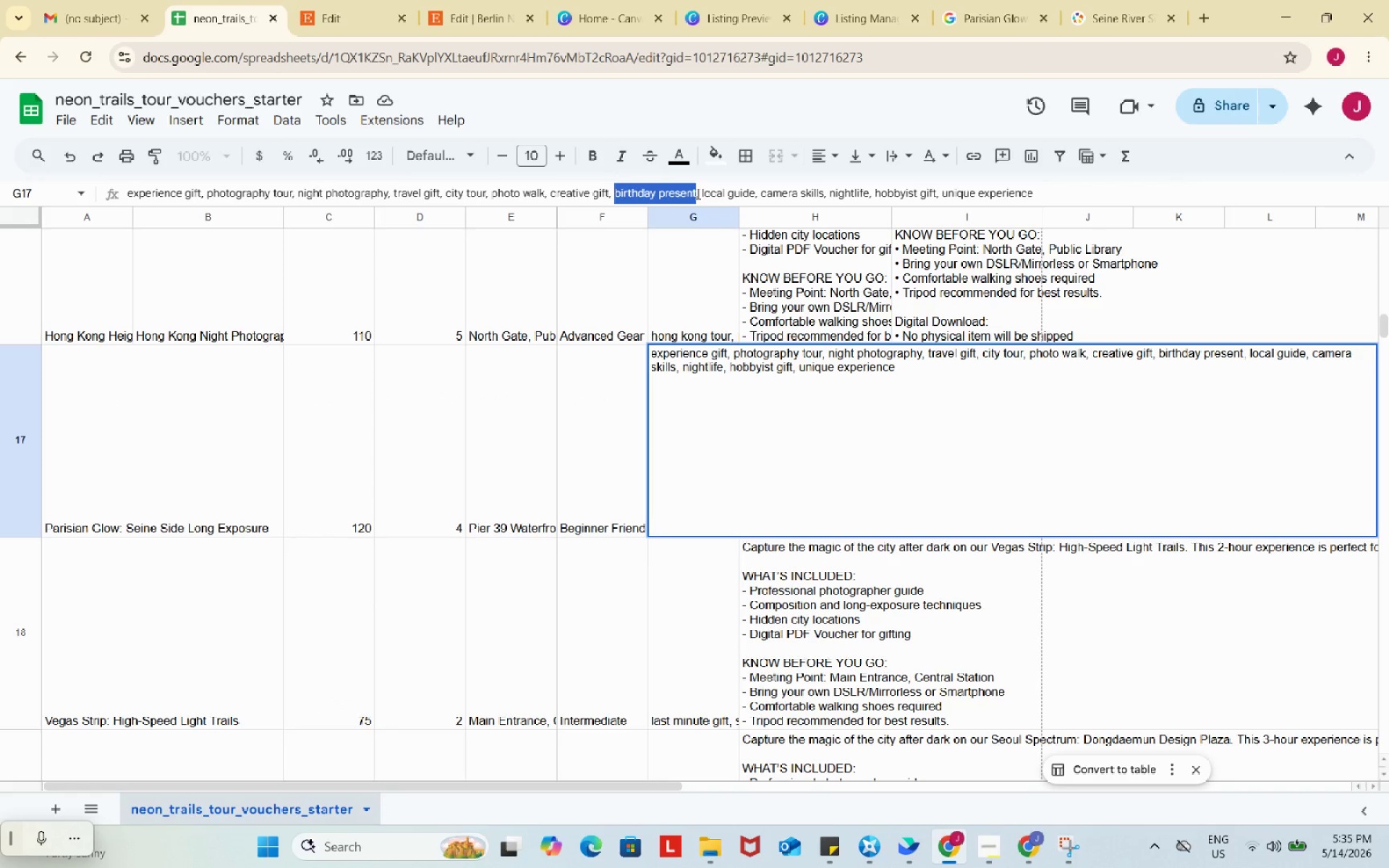 
key(Control+C)
 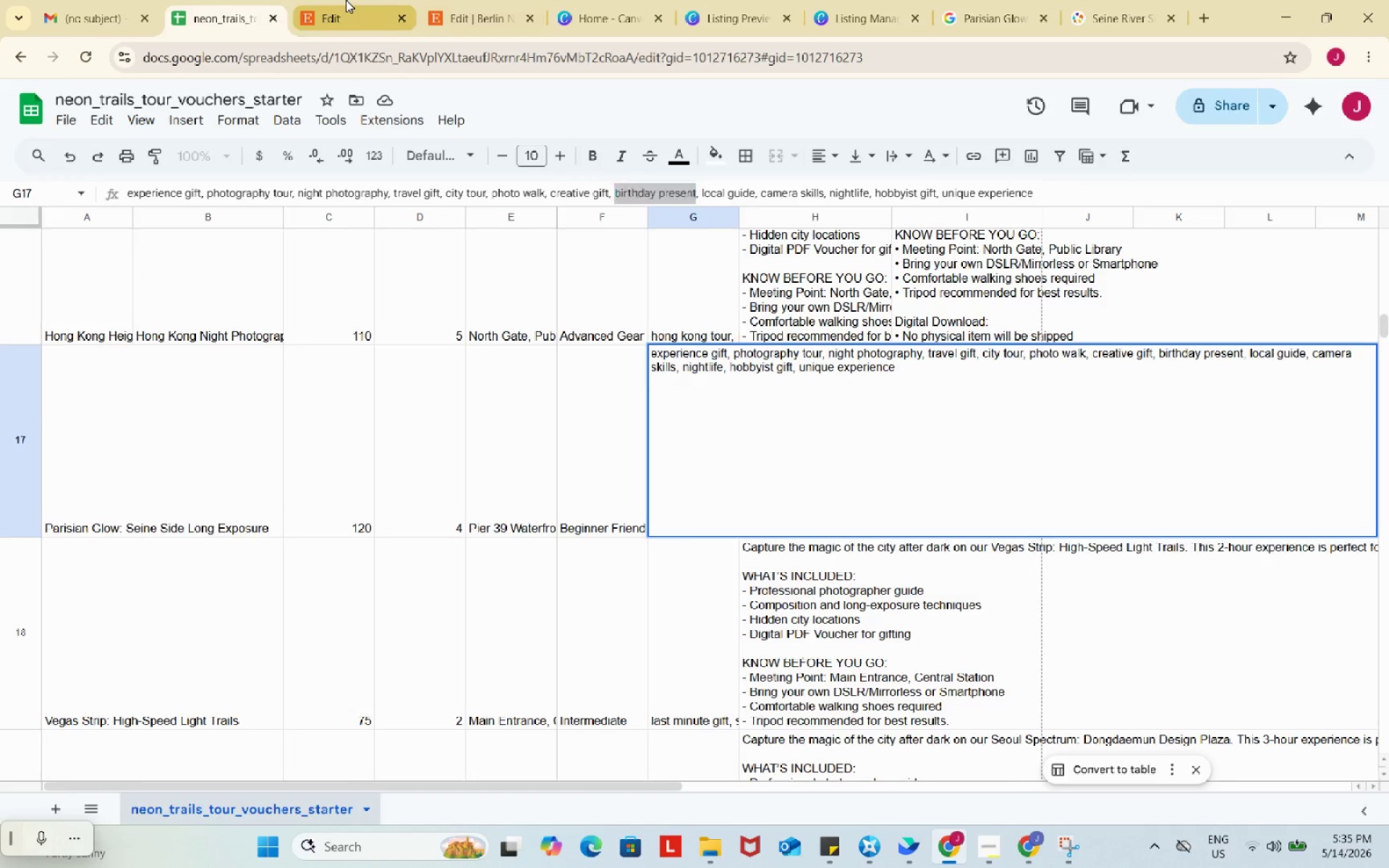 
left_click([346, 0])
 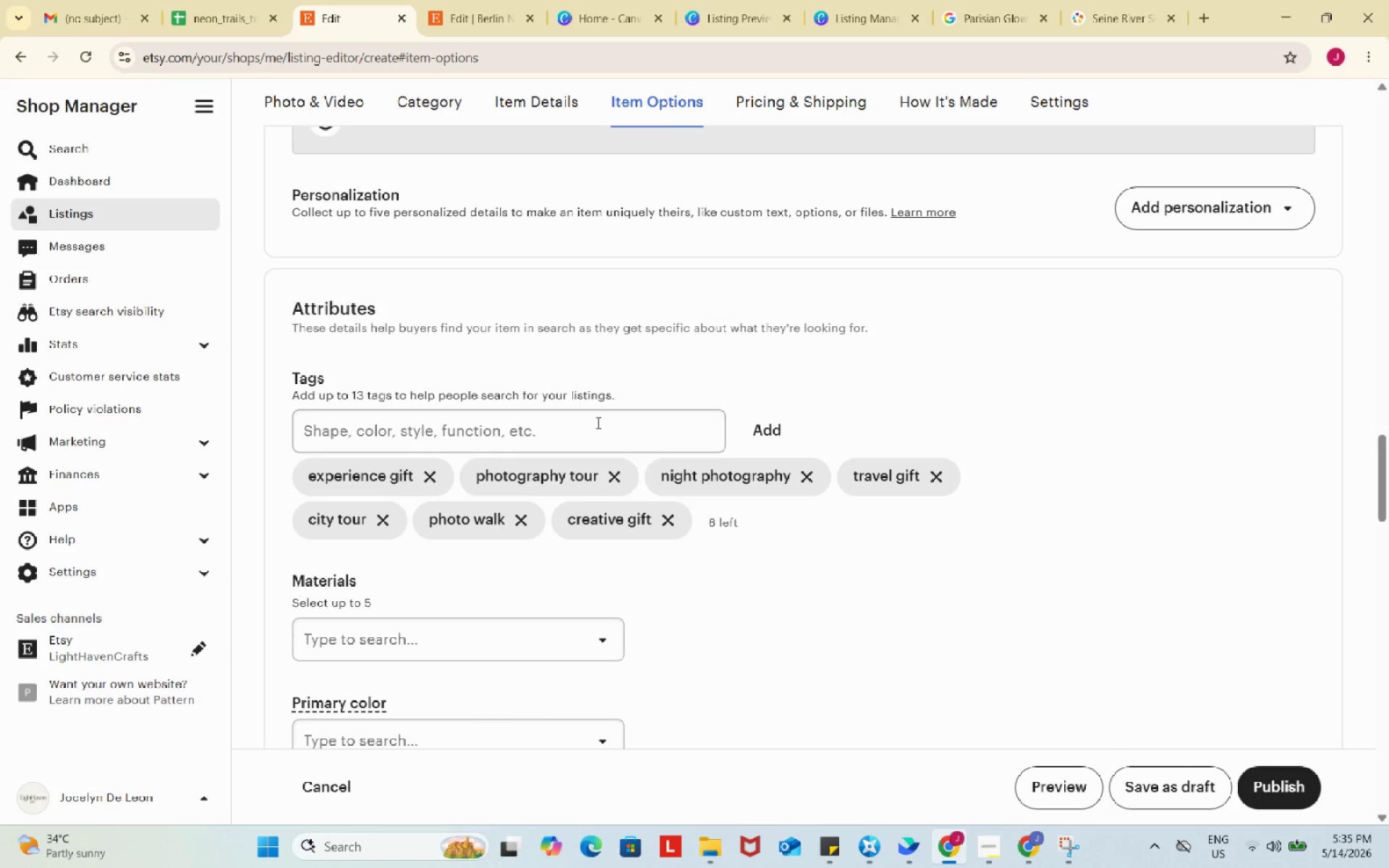 
left_click([597, 422])
 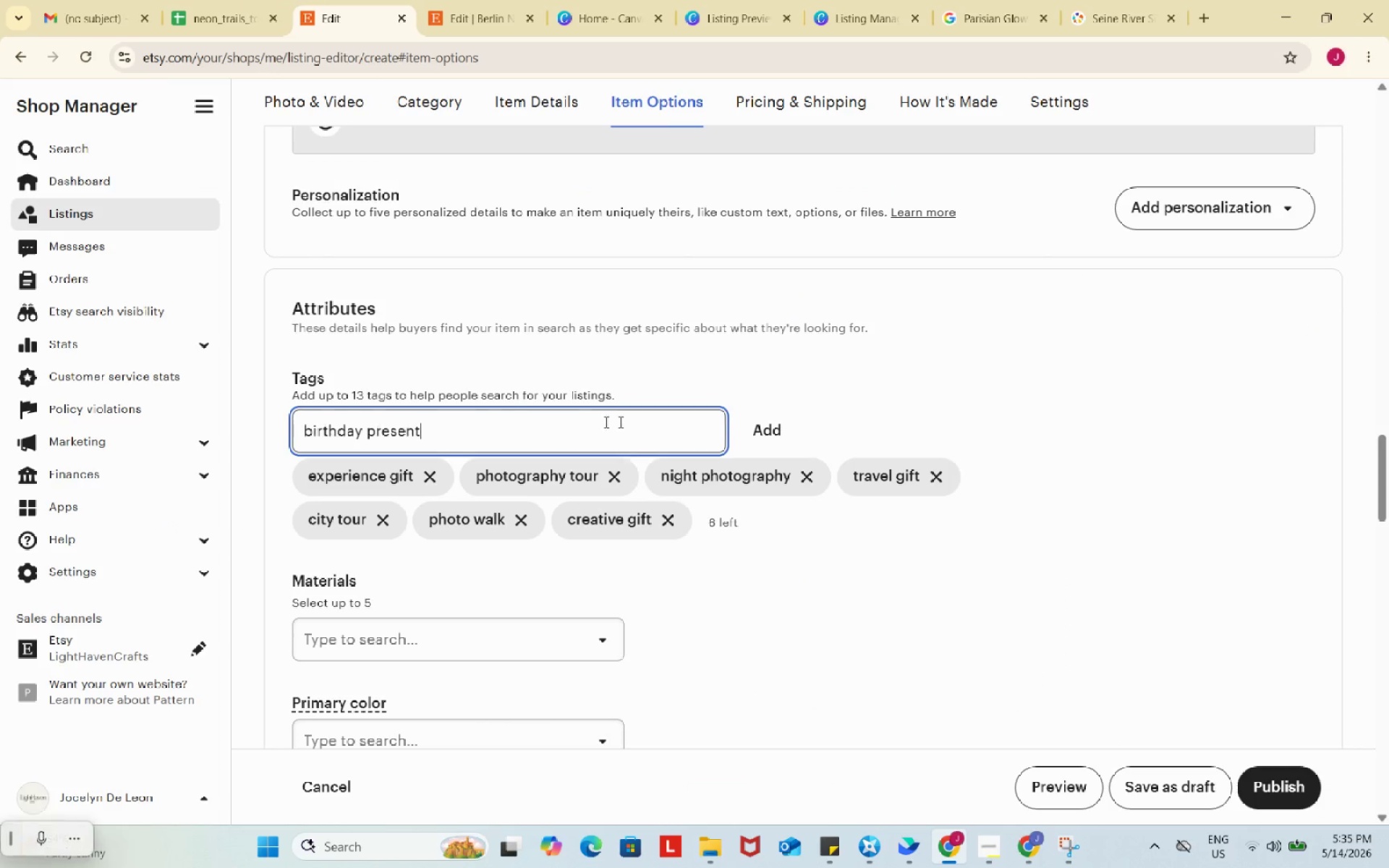 
key(Control+ControlLeft)
 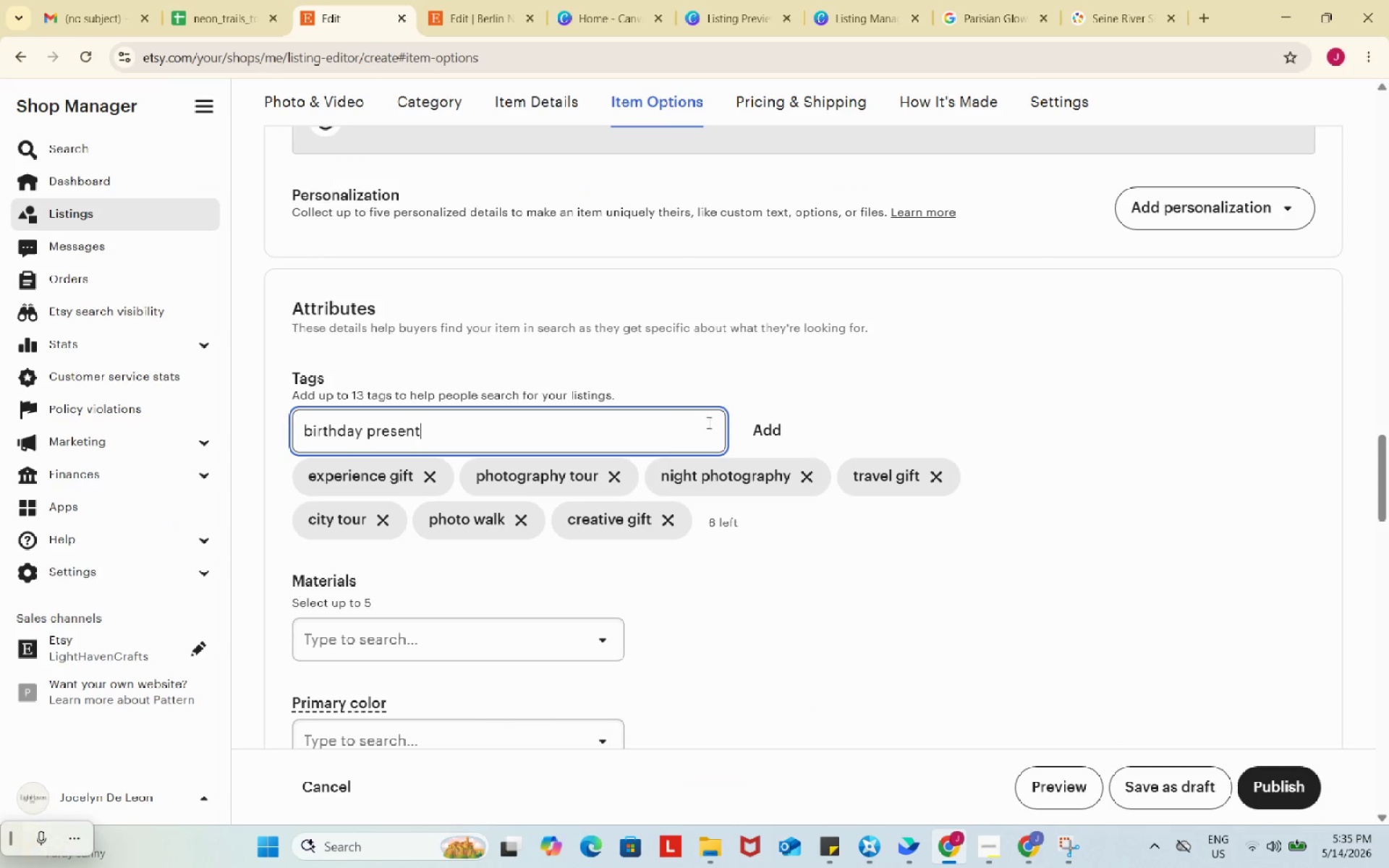 
key(Control+V)
 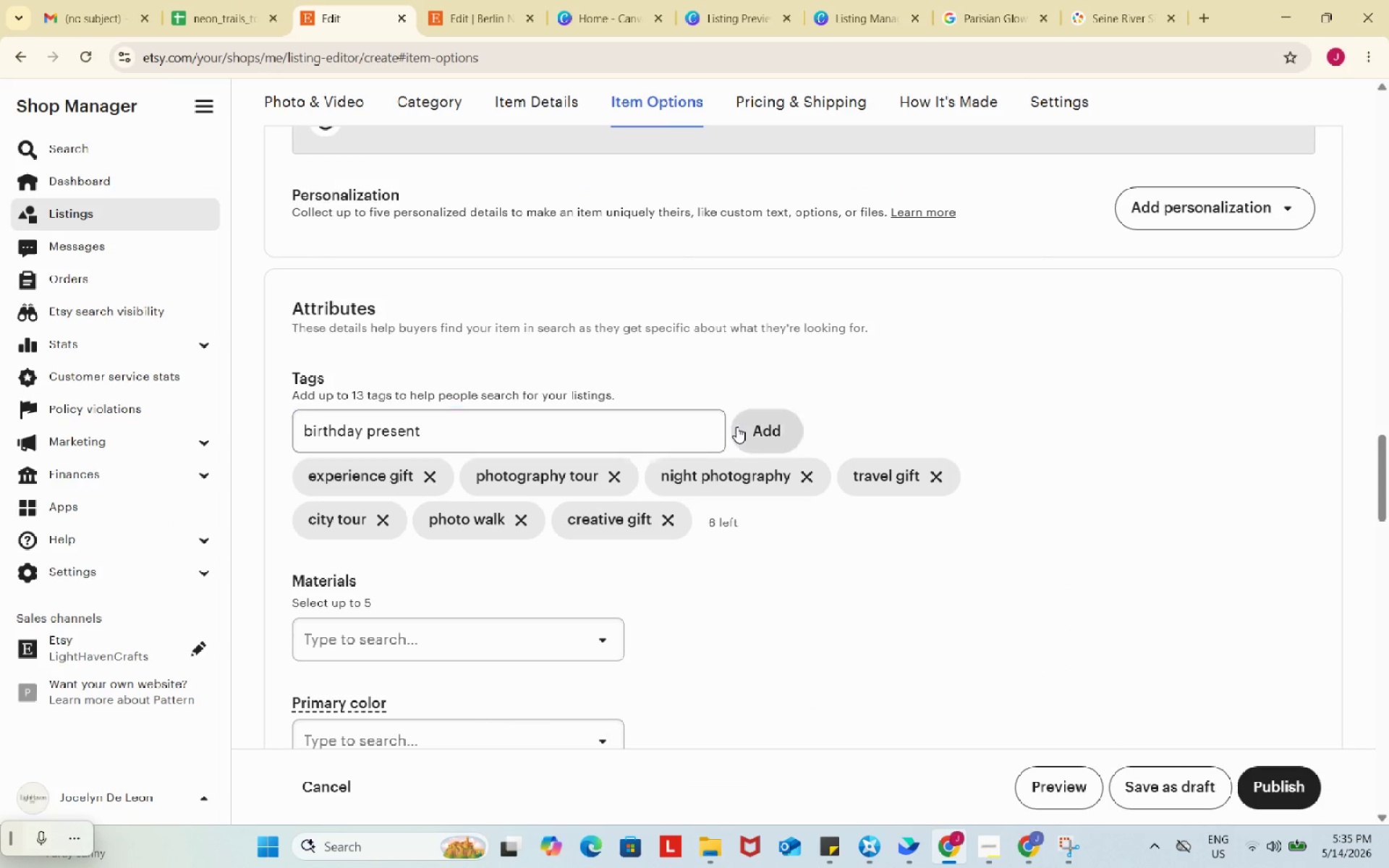 
left_click([736, 427])
 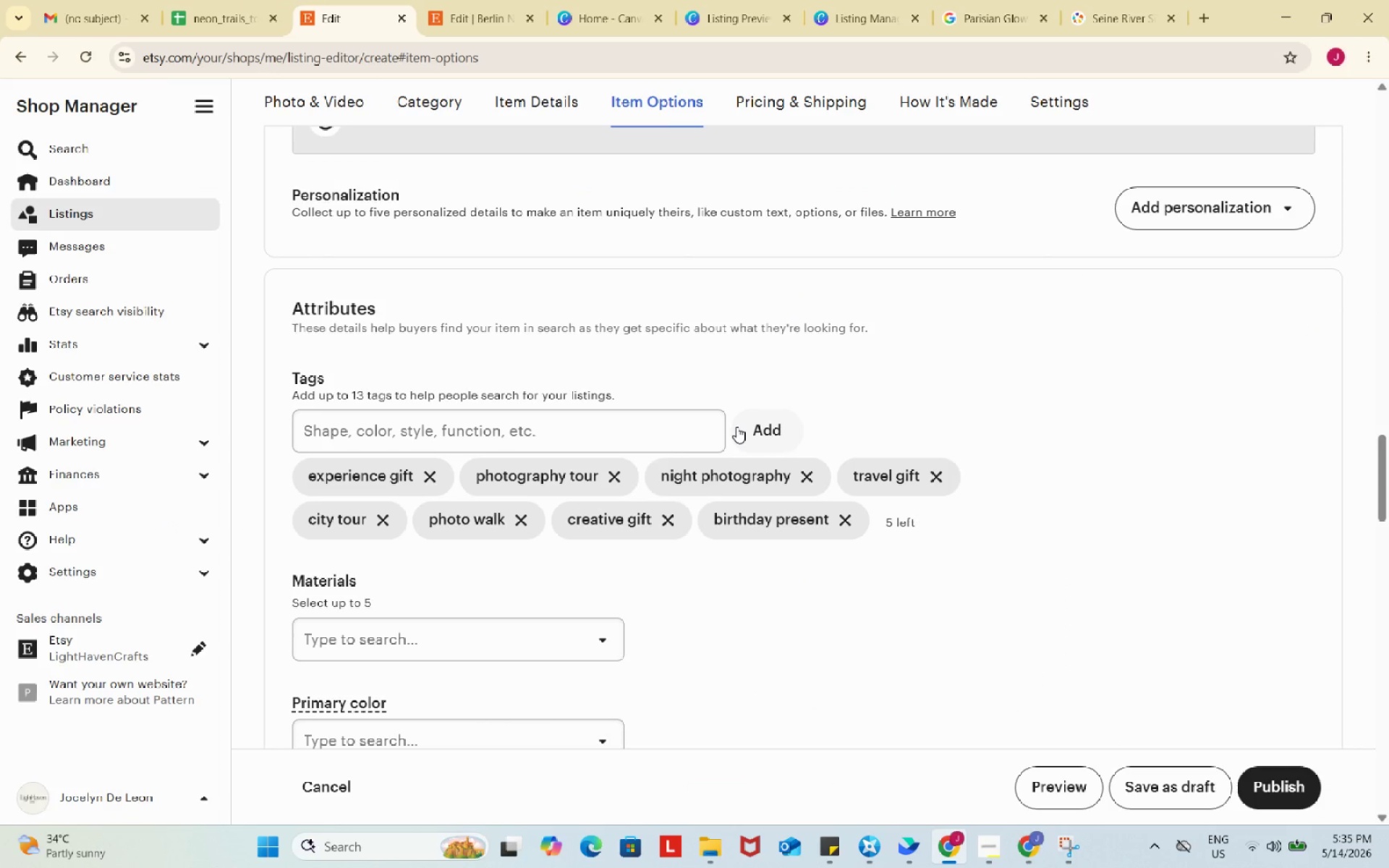 
wait(10.03)
 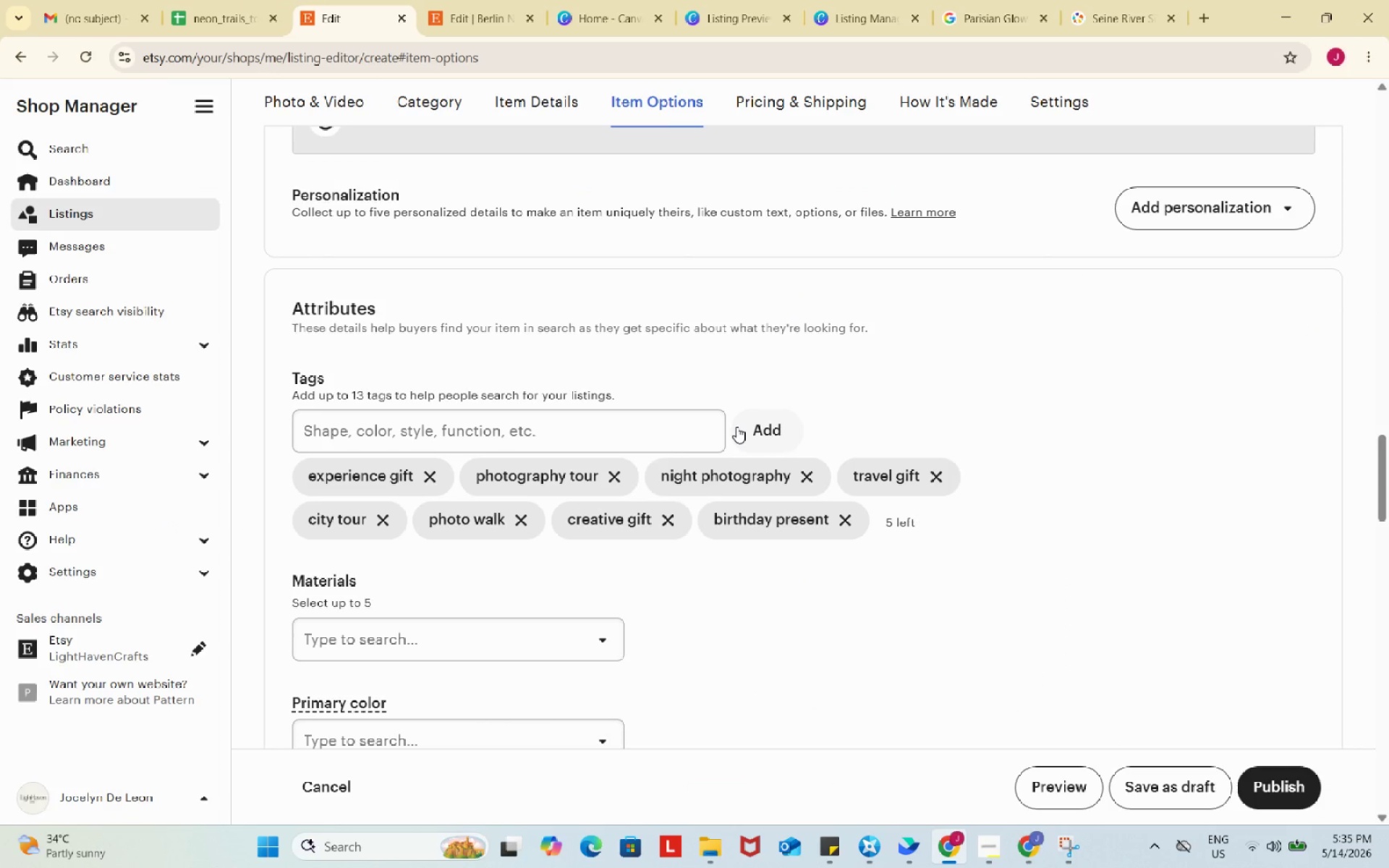 
left_click([216, 0])
 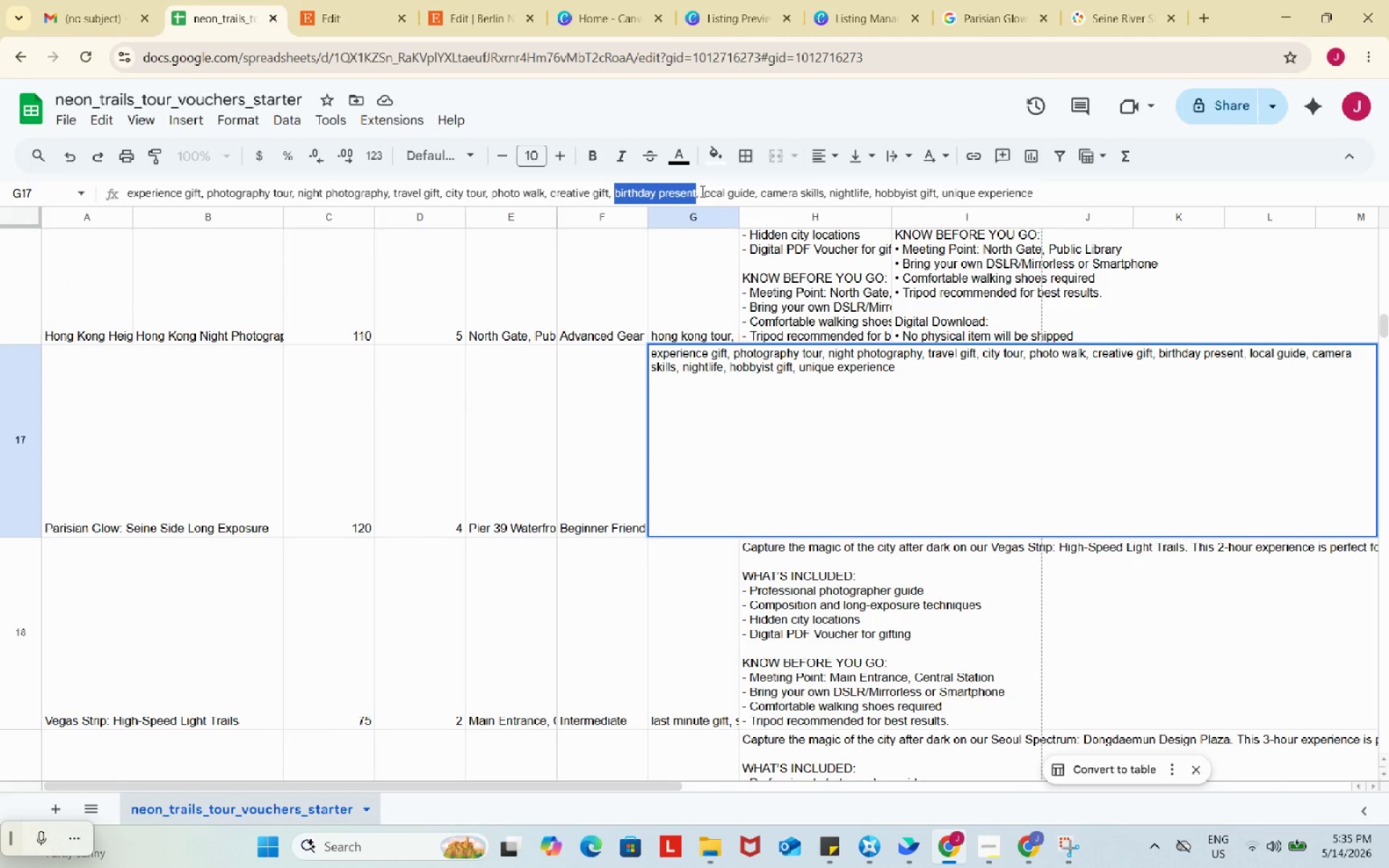 
wait(5.33)
 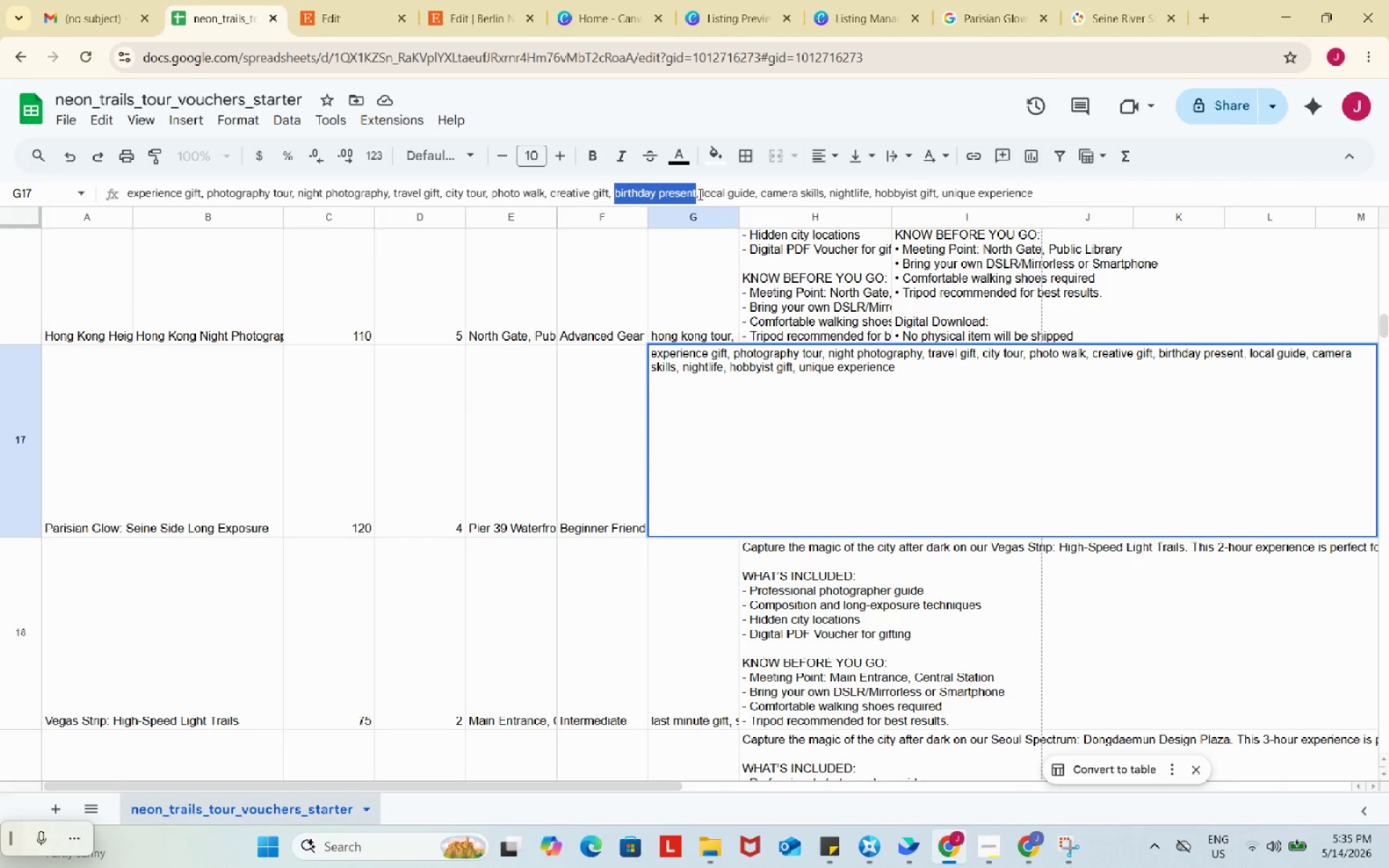 
left_click_drag(start_coordinate=[702, 190], to_coordinate=[755, 191])
 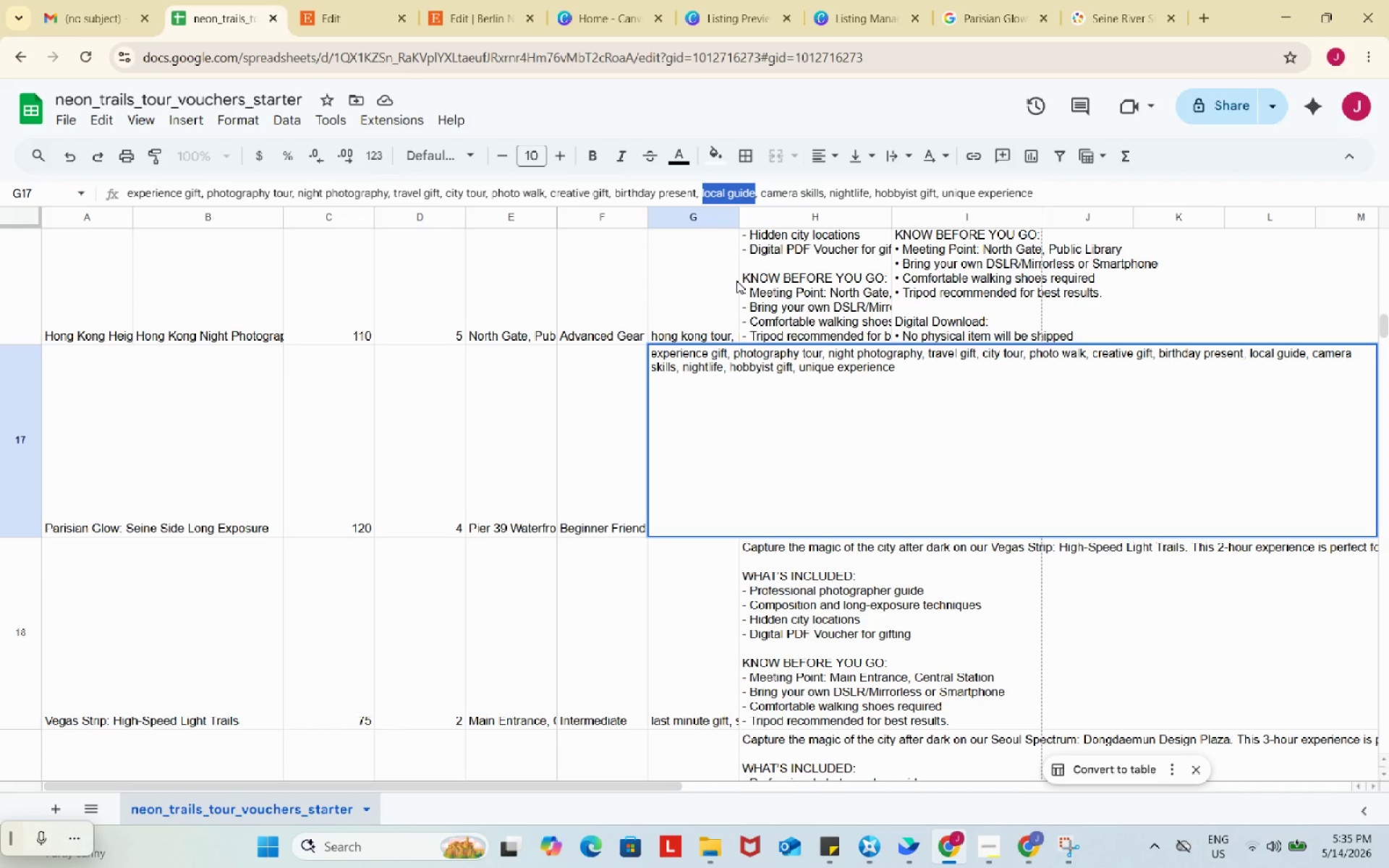 
key(Control+ControlLeft)
 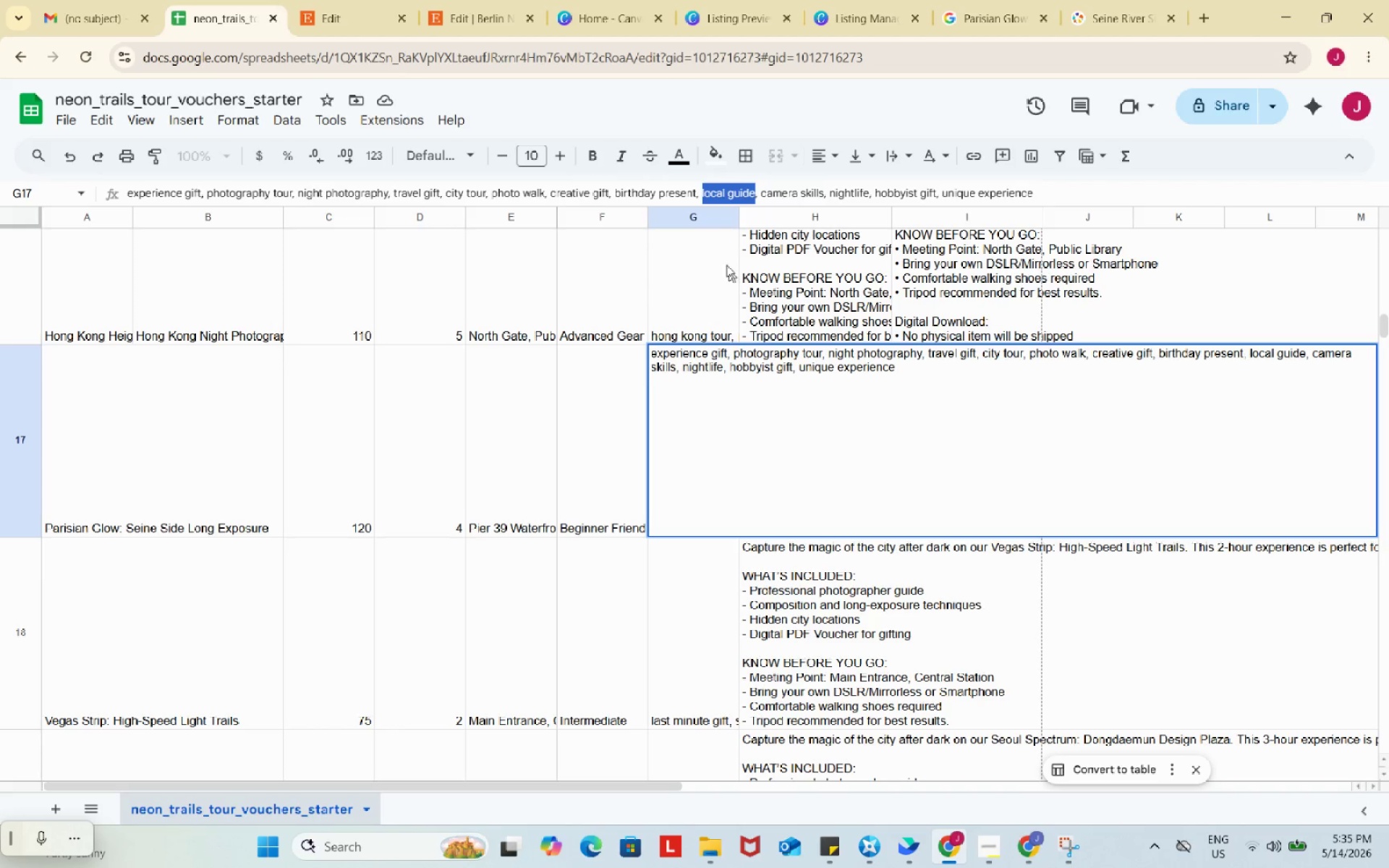 
key(Control+C)
 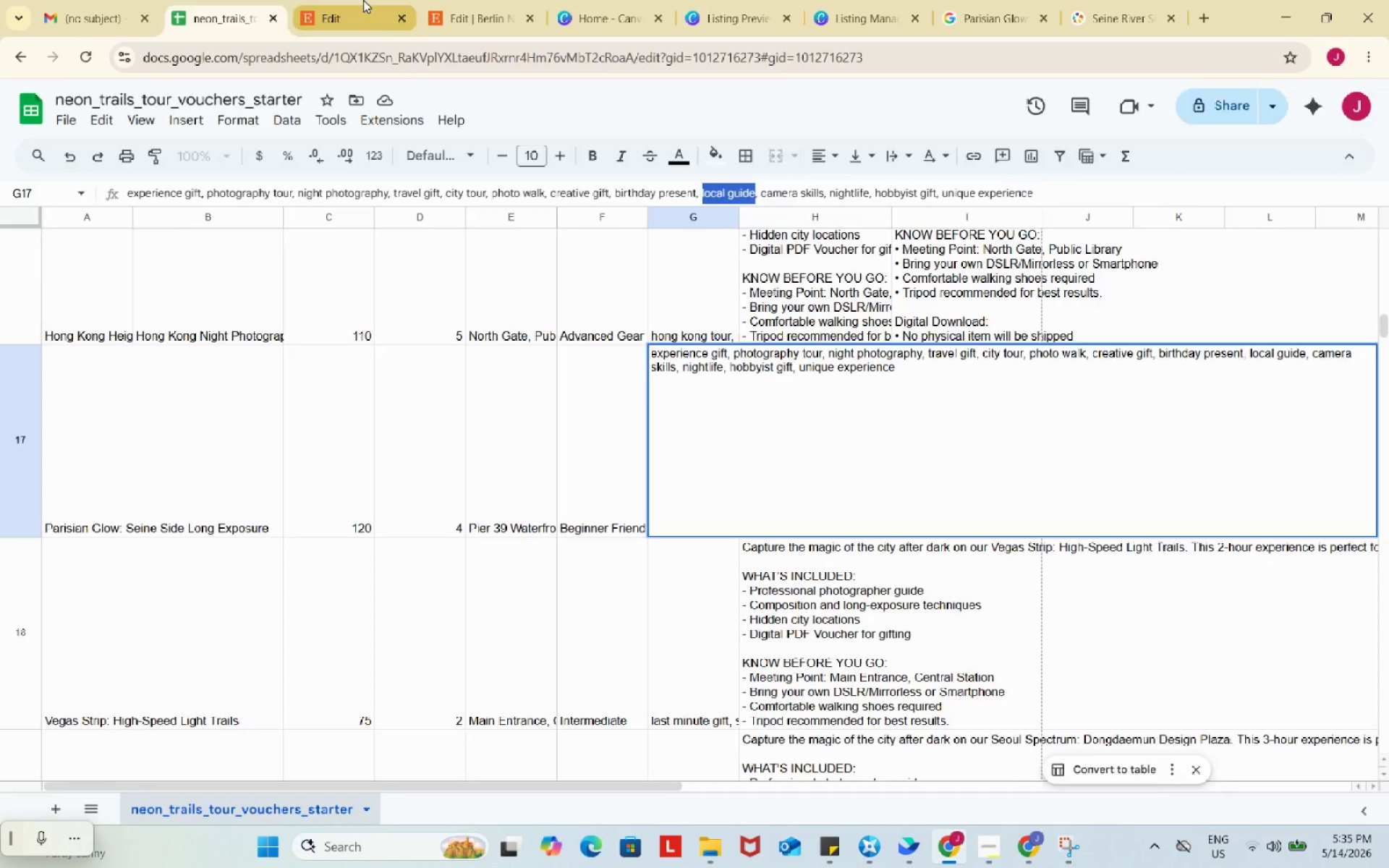 
left_click([363, 0])
 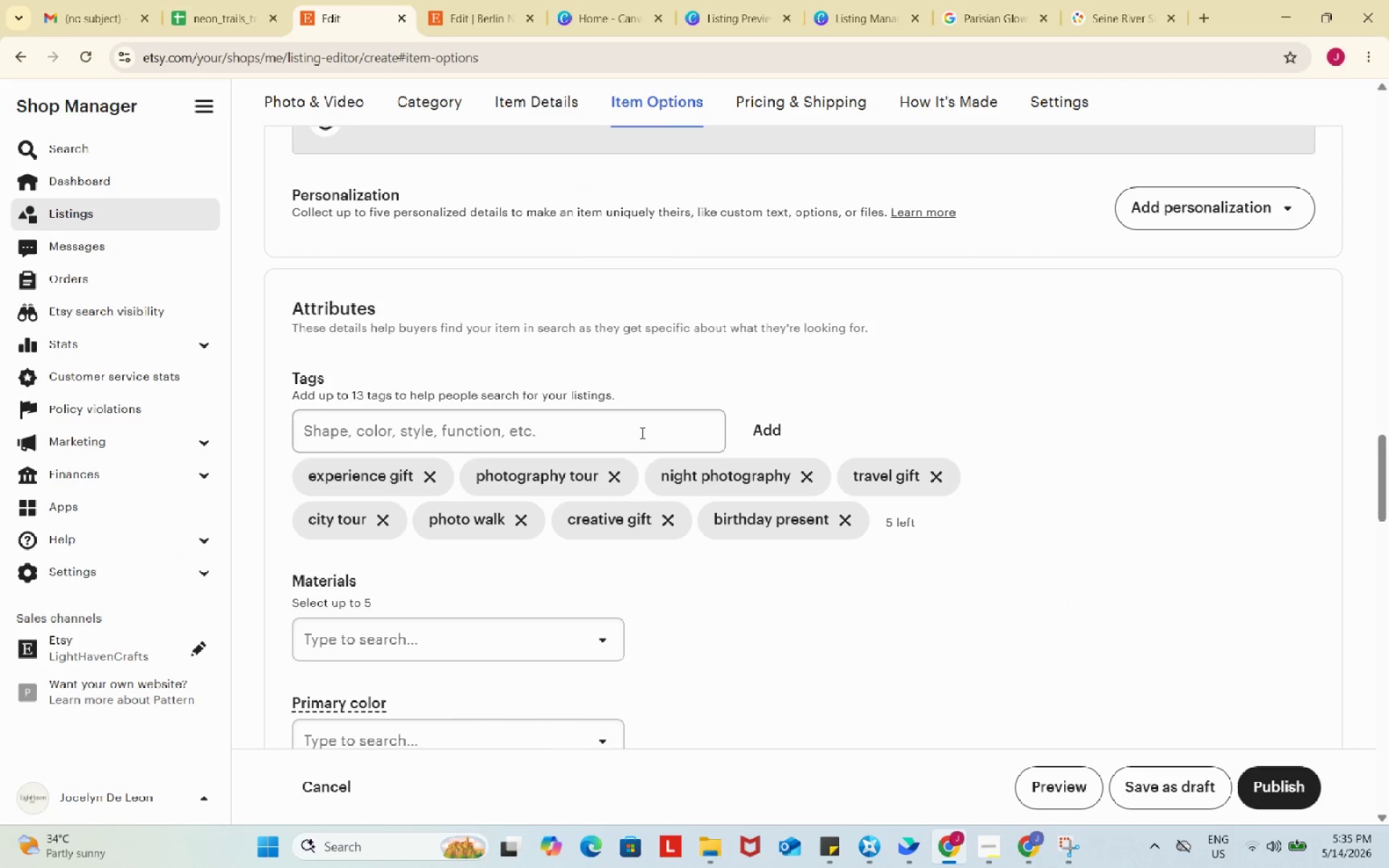 
left_click([641, 433])
 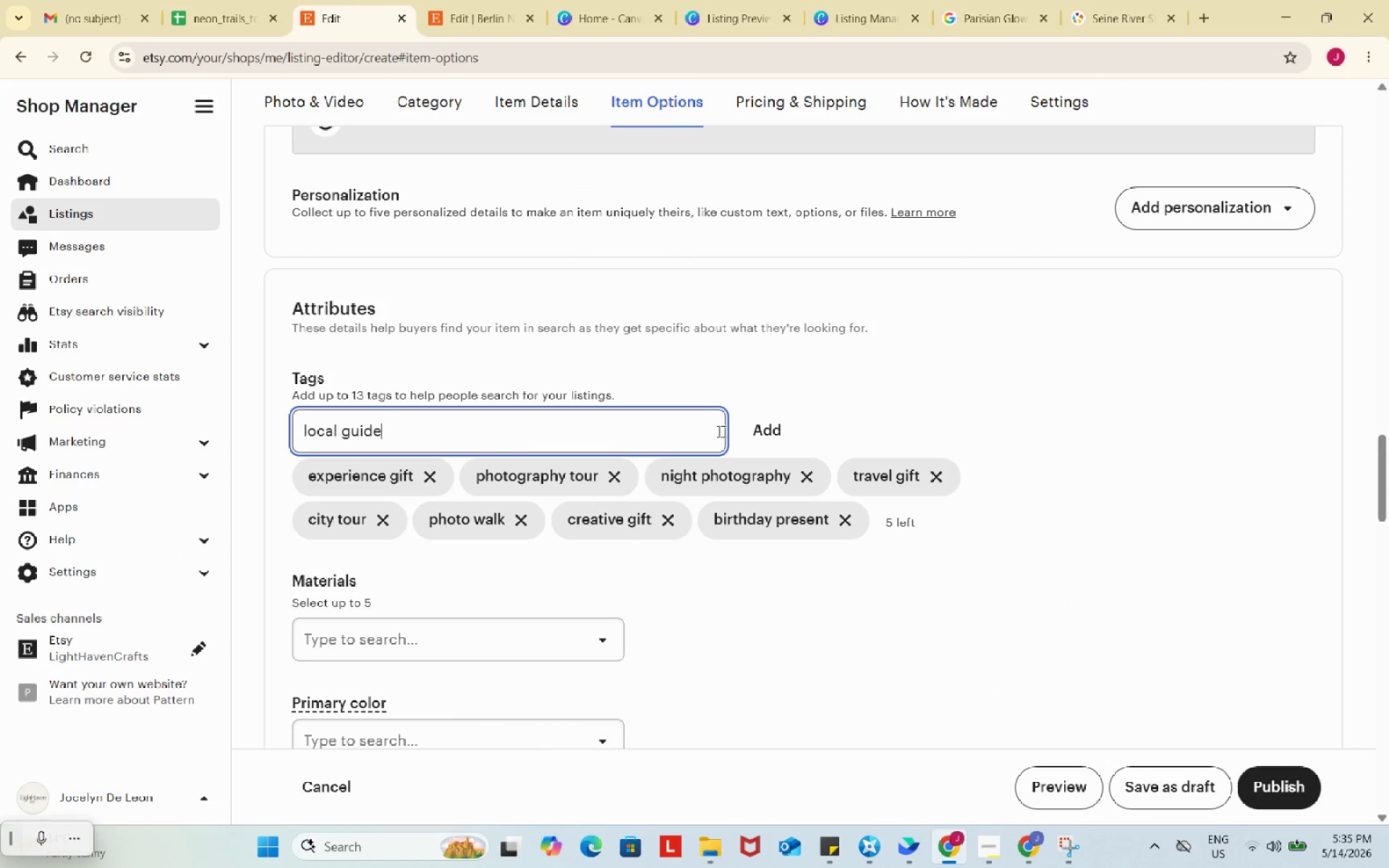 
key(Control+ControlLeft)
 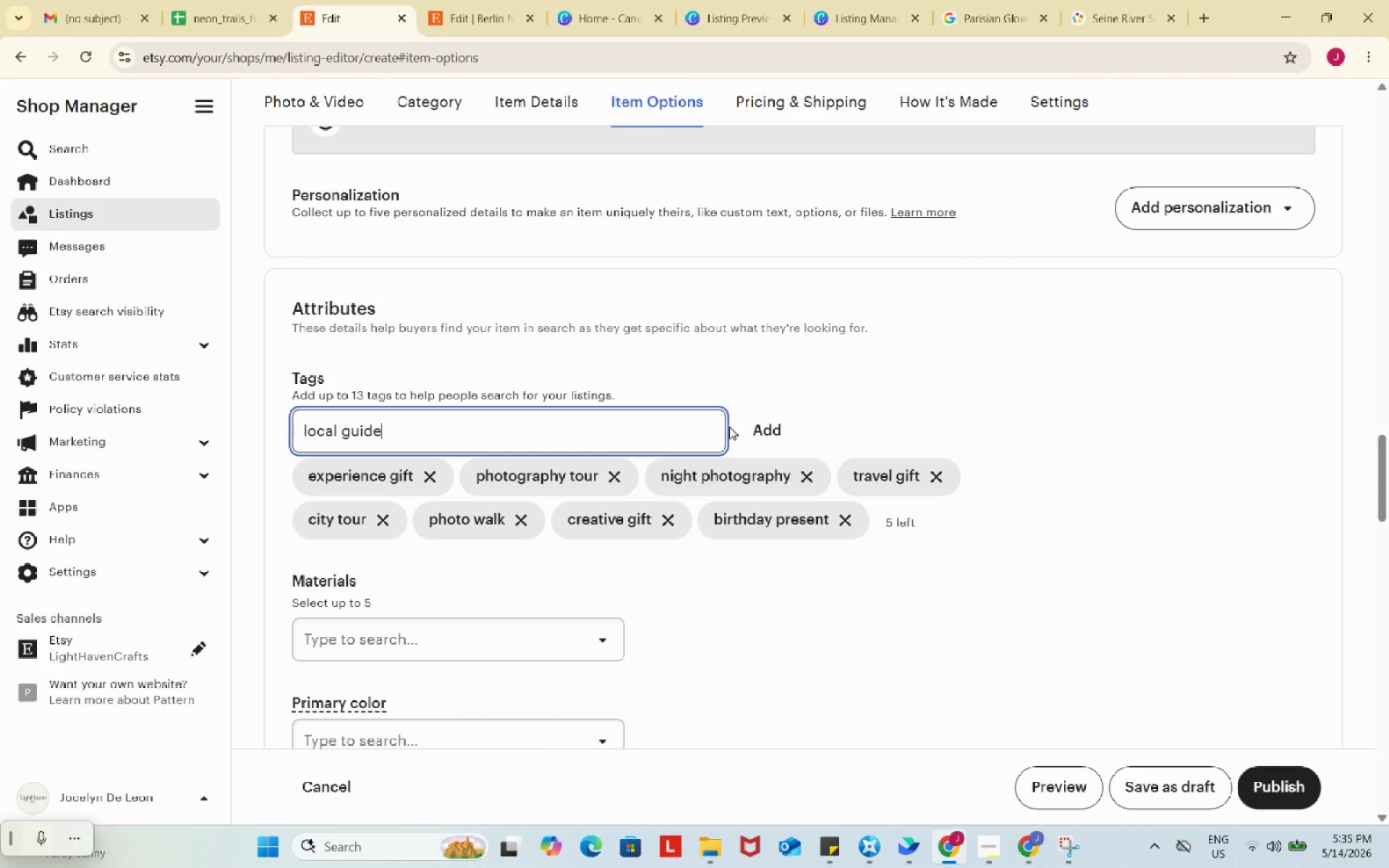 
key(Control+V)
 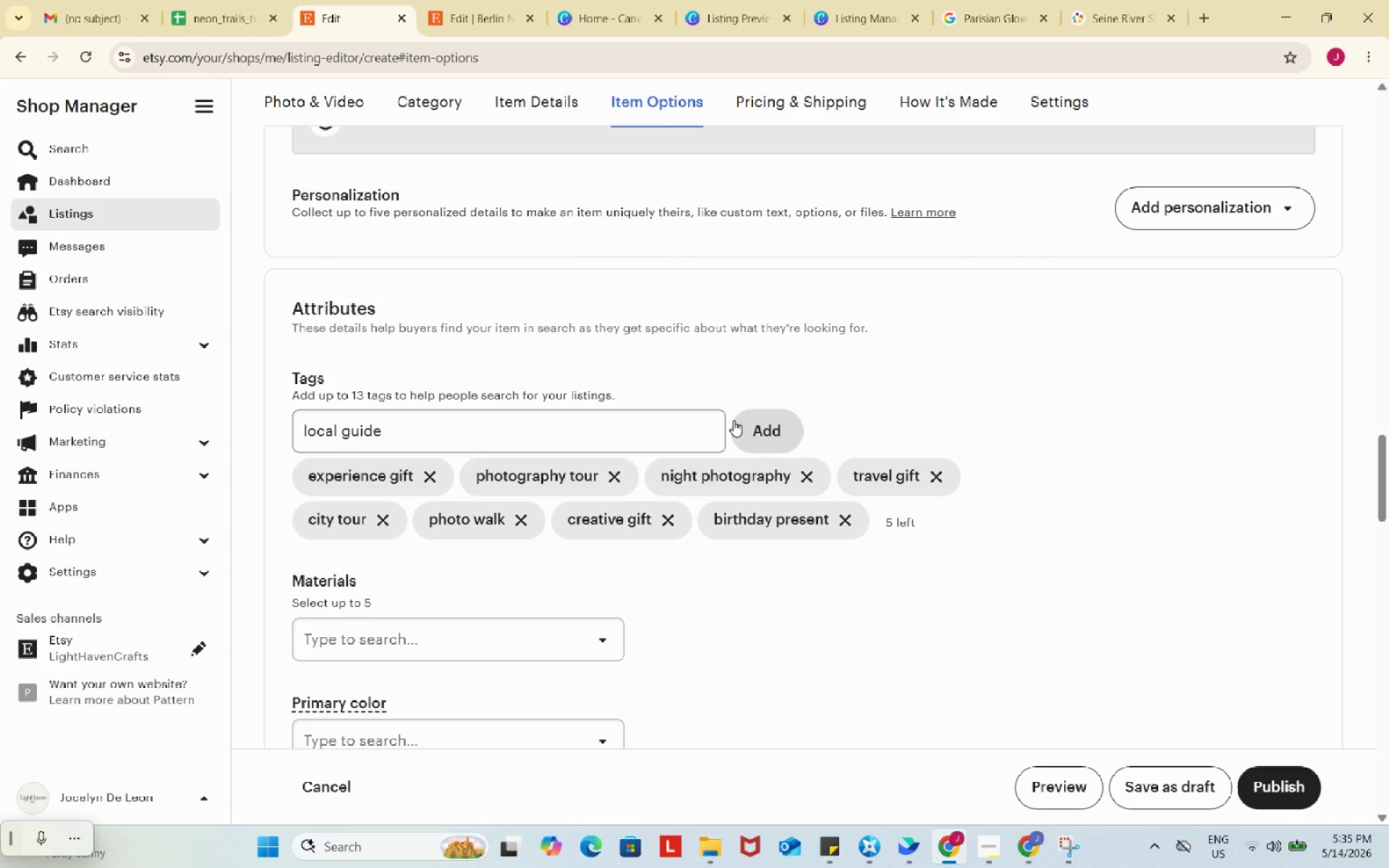 
left_click([734, 420])
 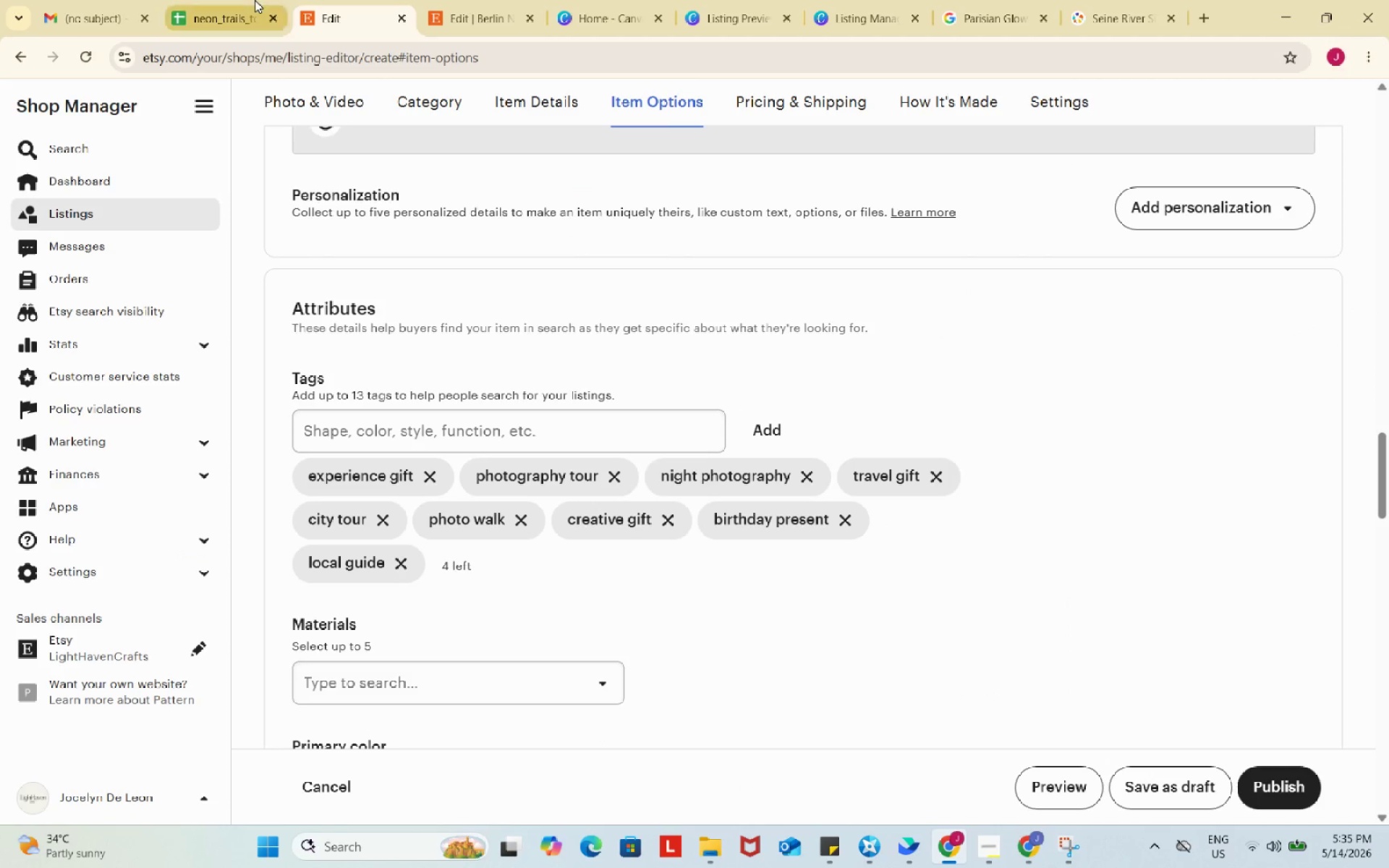 
left_click([255, 0])
 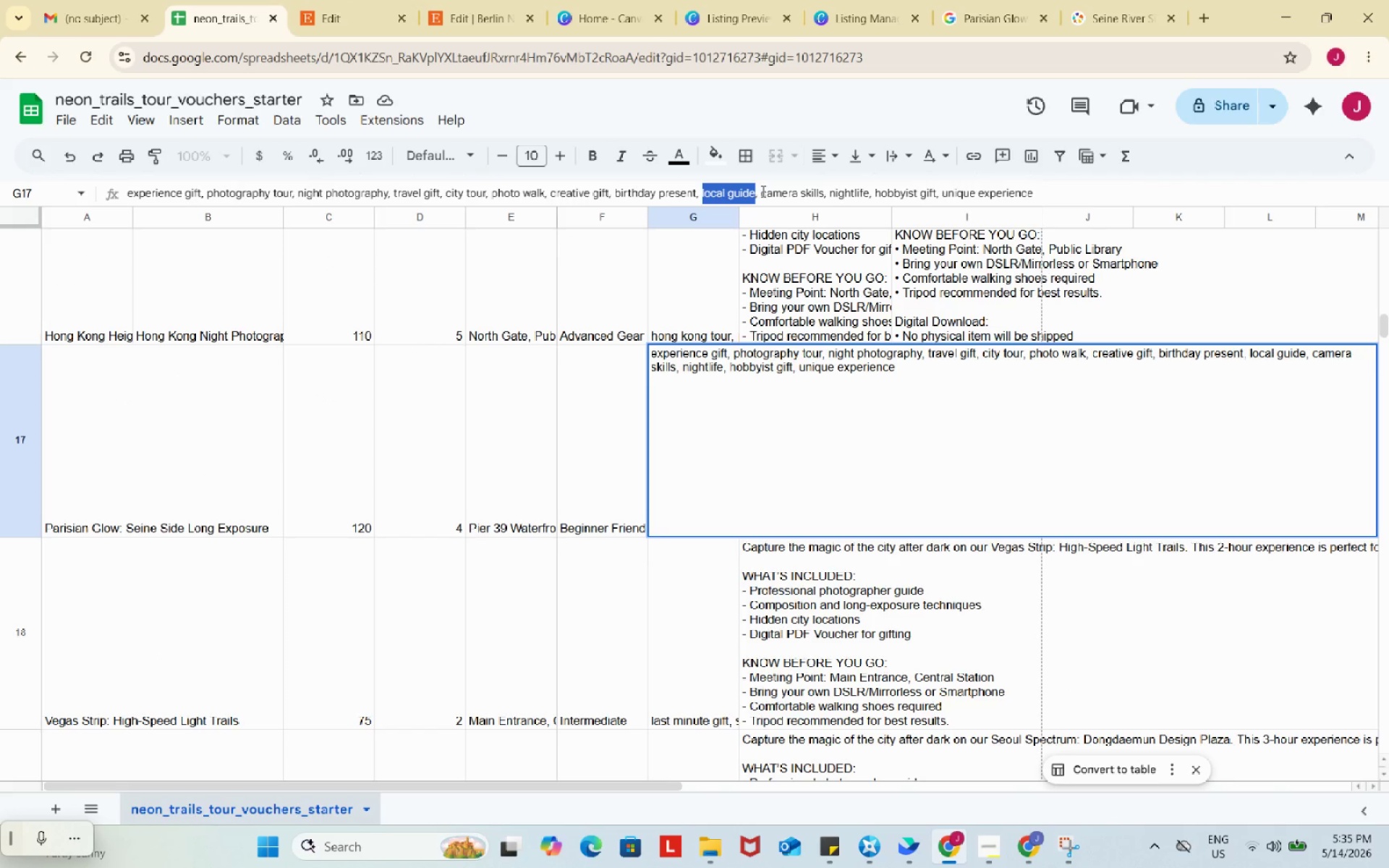 
left_click_drag(start_coordinate=[762, 191], to_coordinate=[824, 190])
 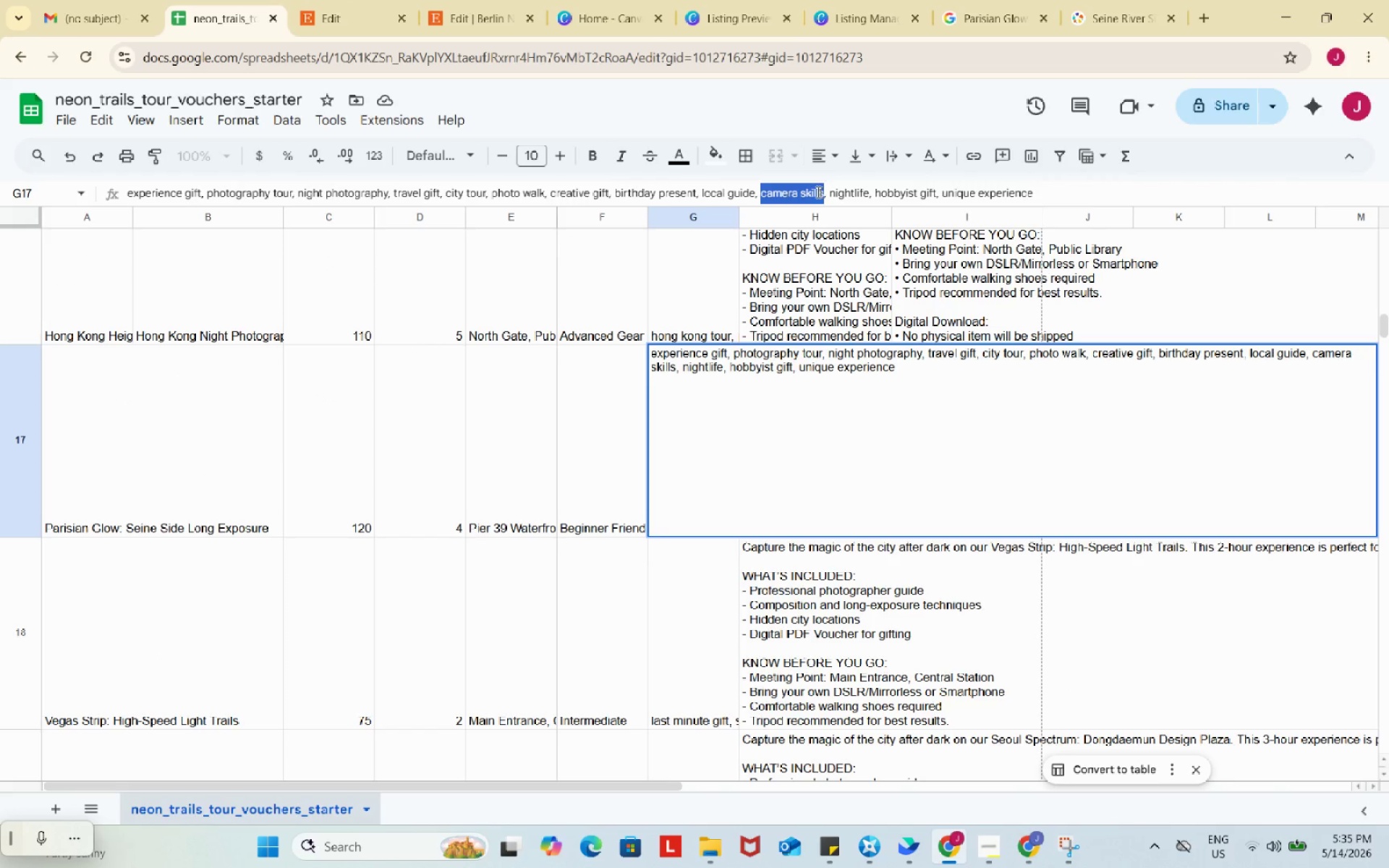 
key(Control+ControlLeft)
 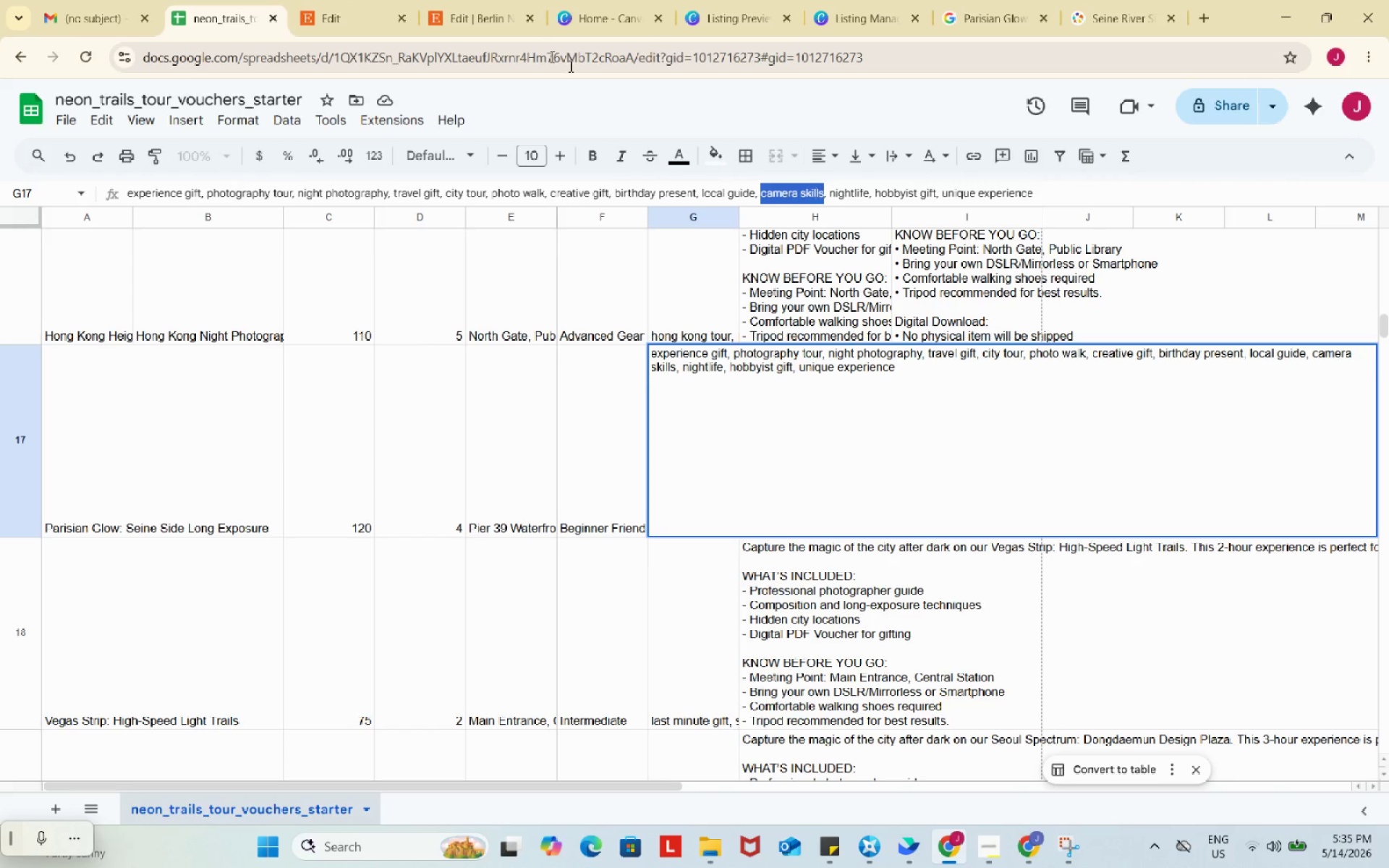 
key(Control+C)
 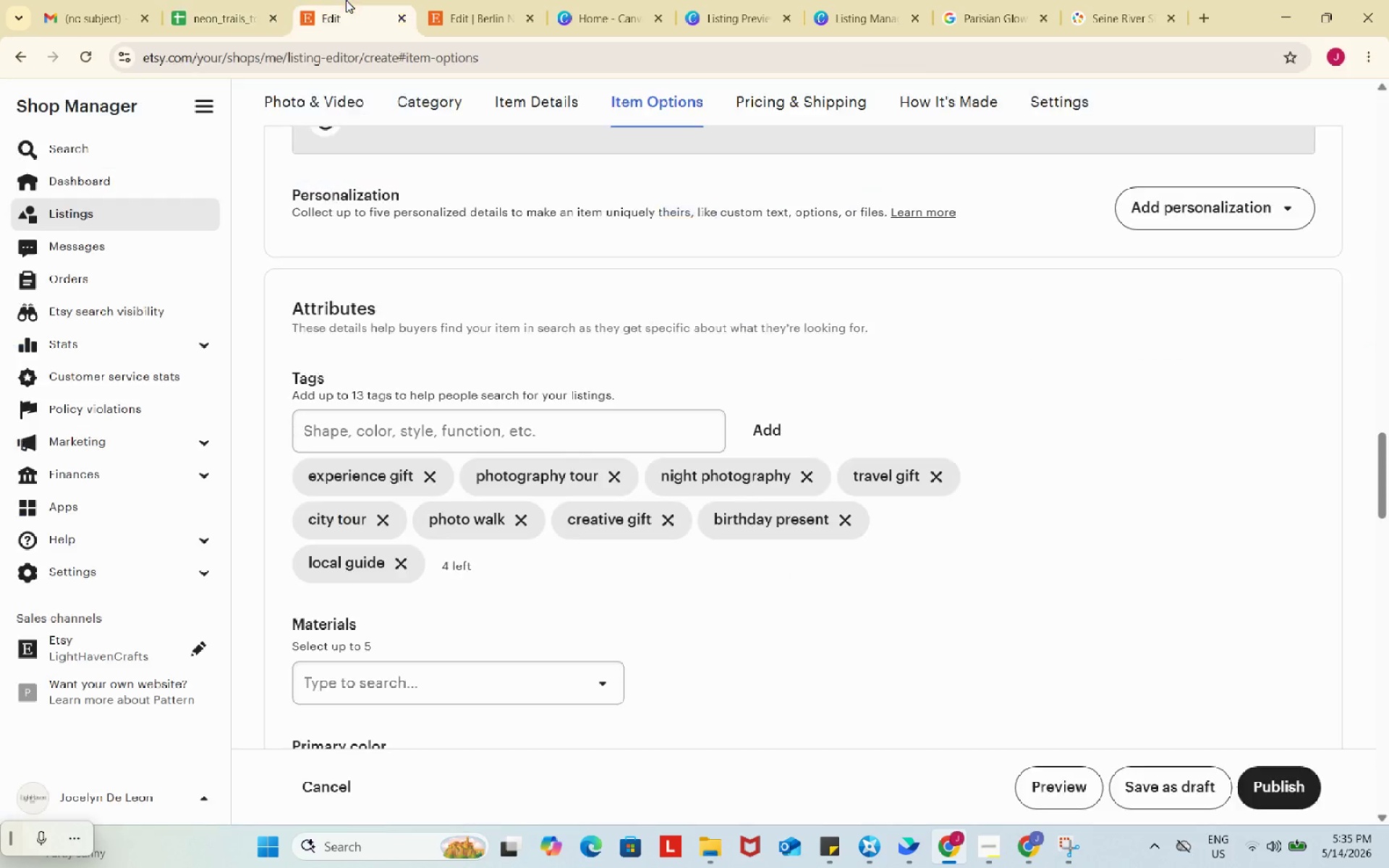 
left_click([346, 0])
 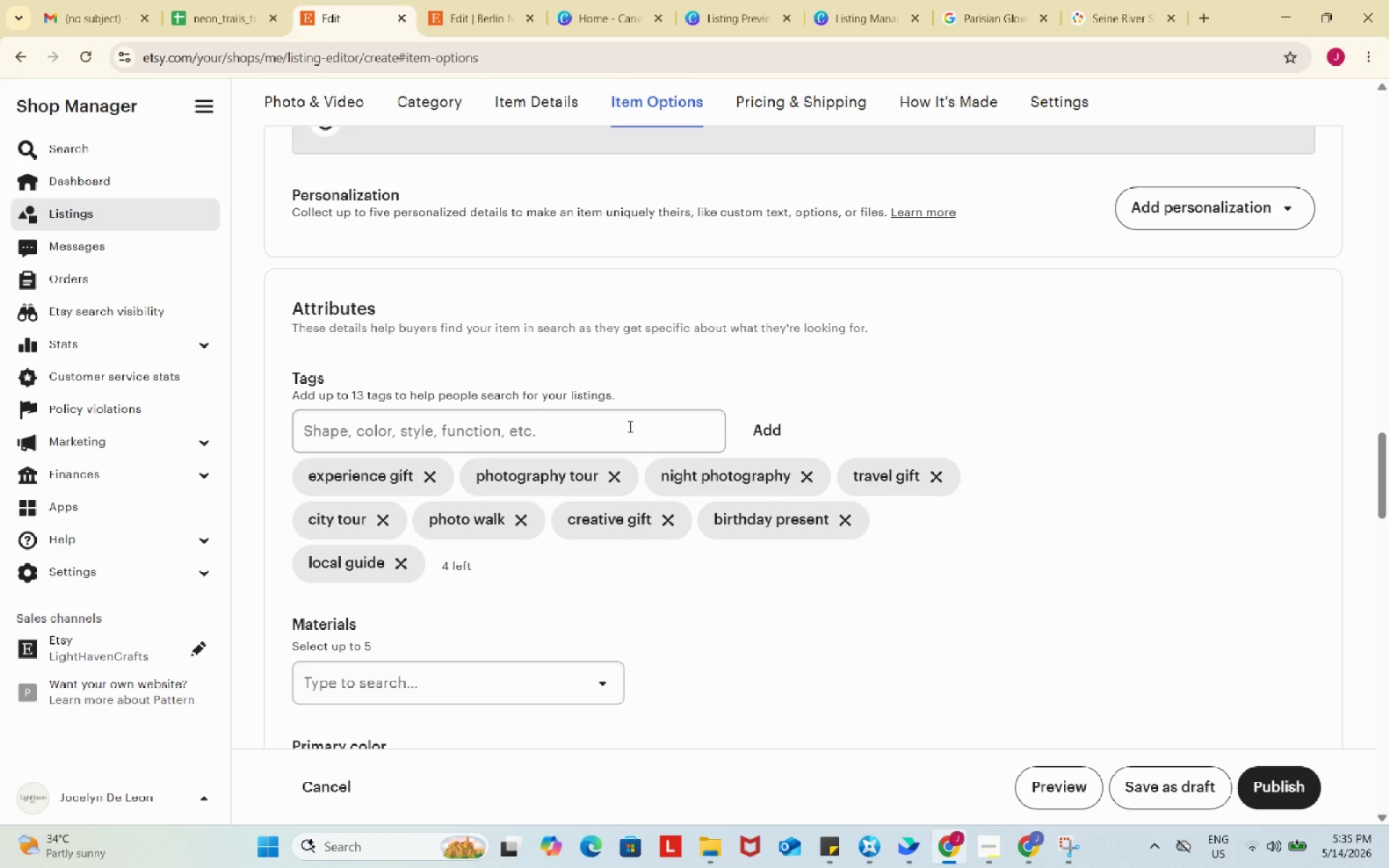 
left_click([629, 426])
 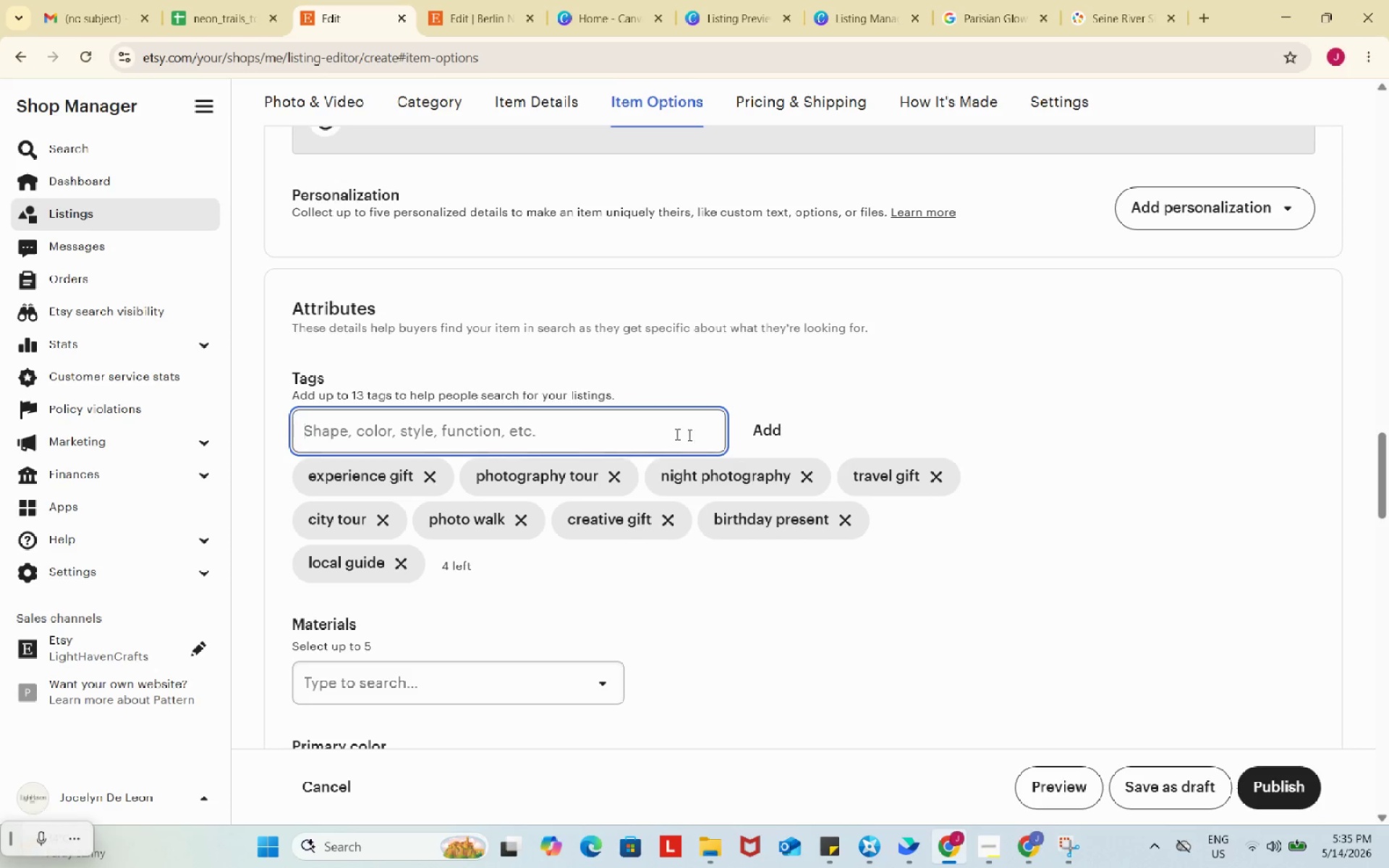 
key(Control+ControlLeft)
 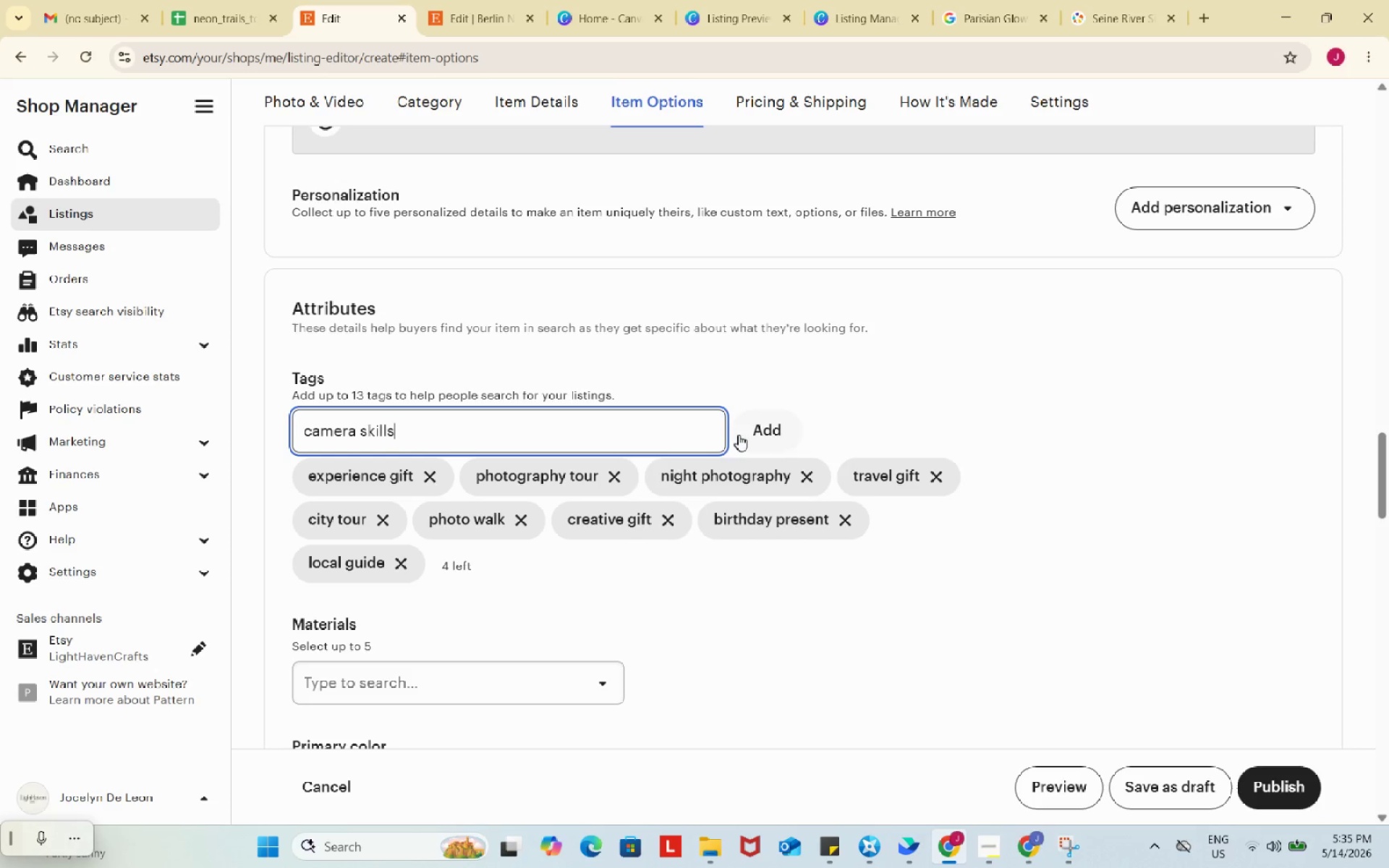 
key(Control+V)
 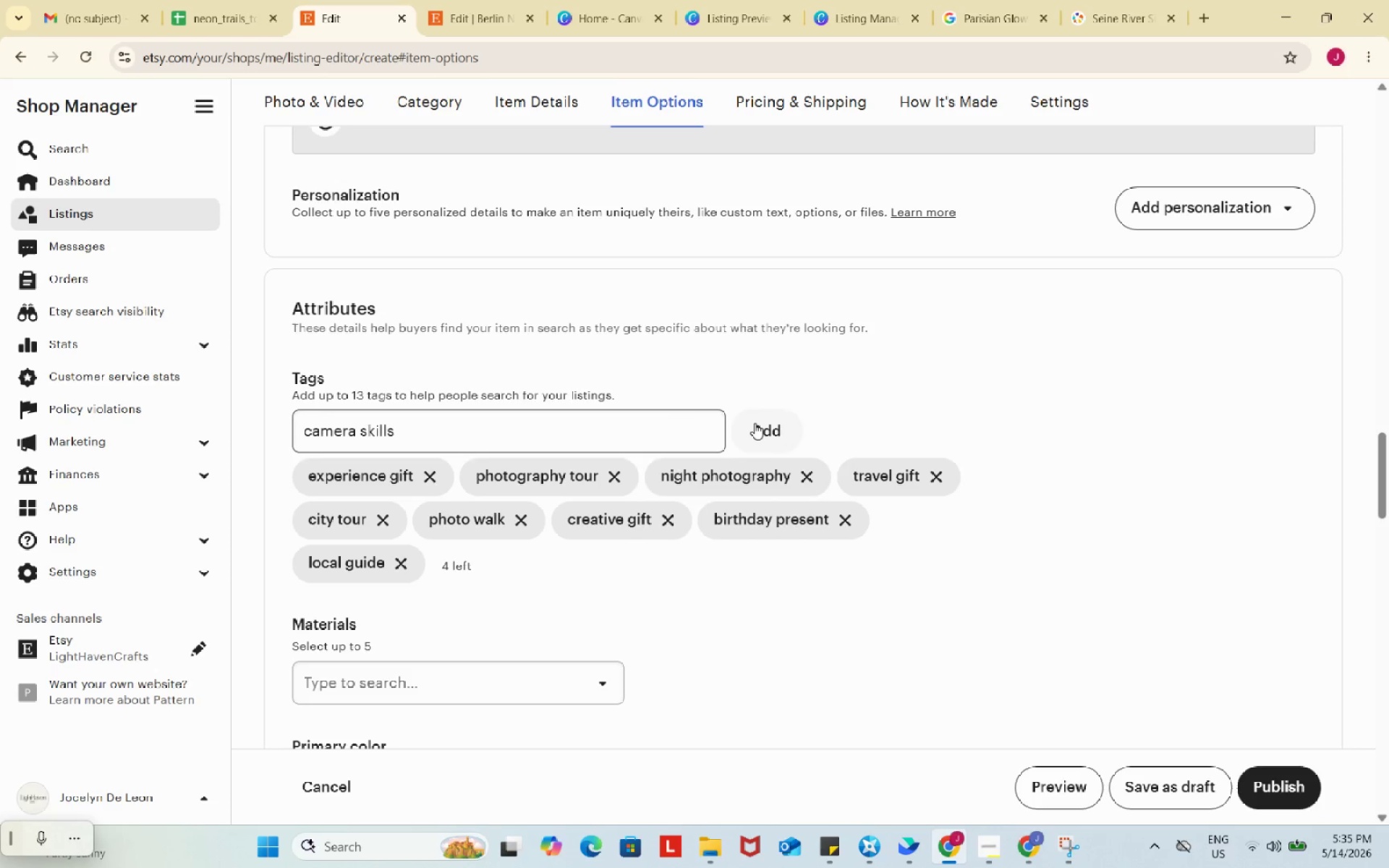 
left_click([755, 423])
 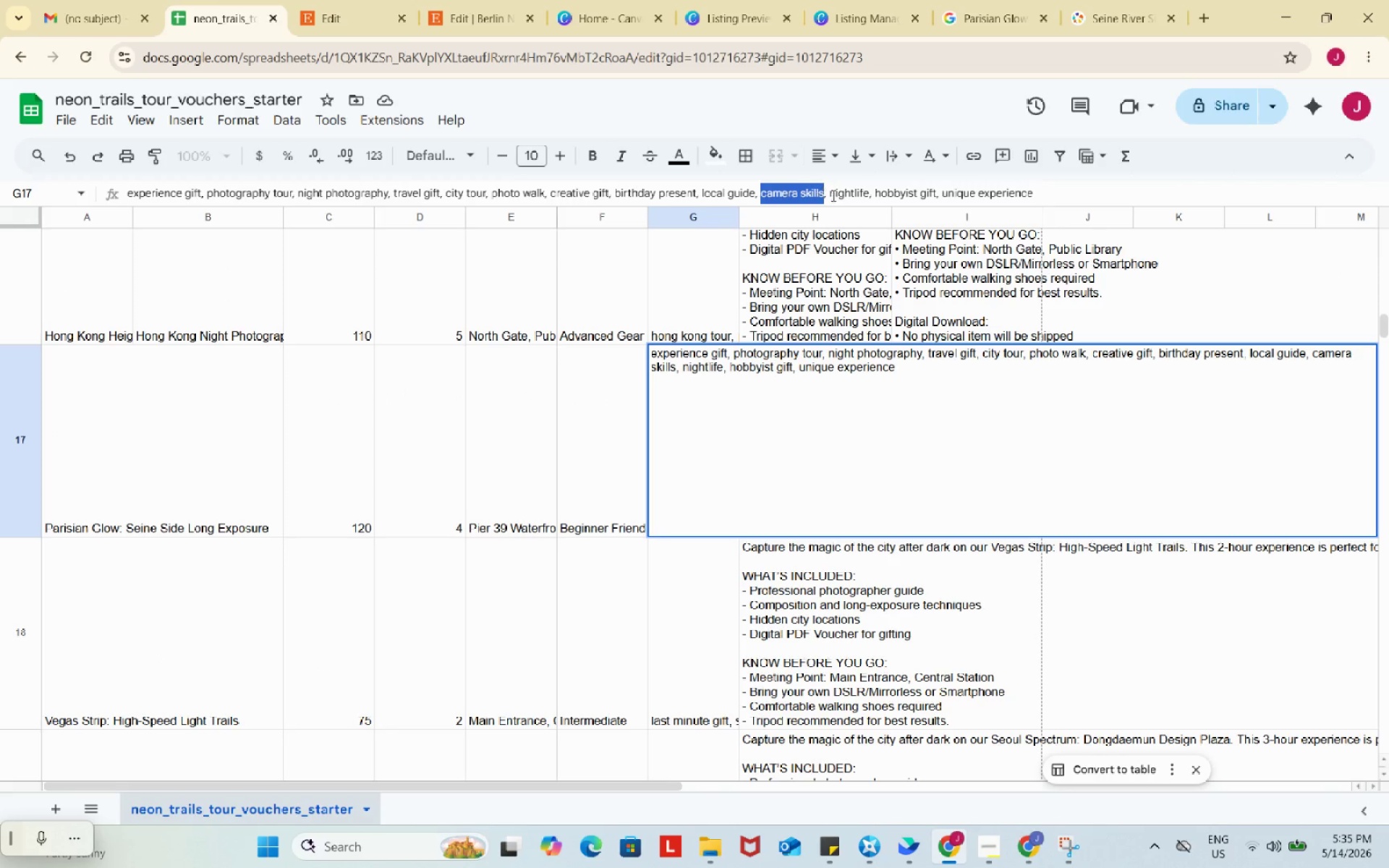 
wait(6.67)
 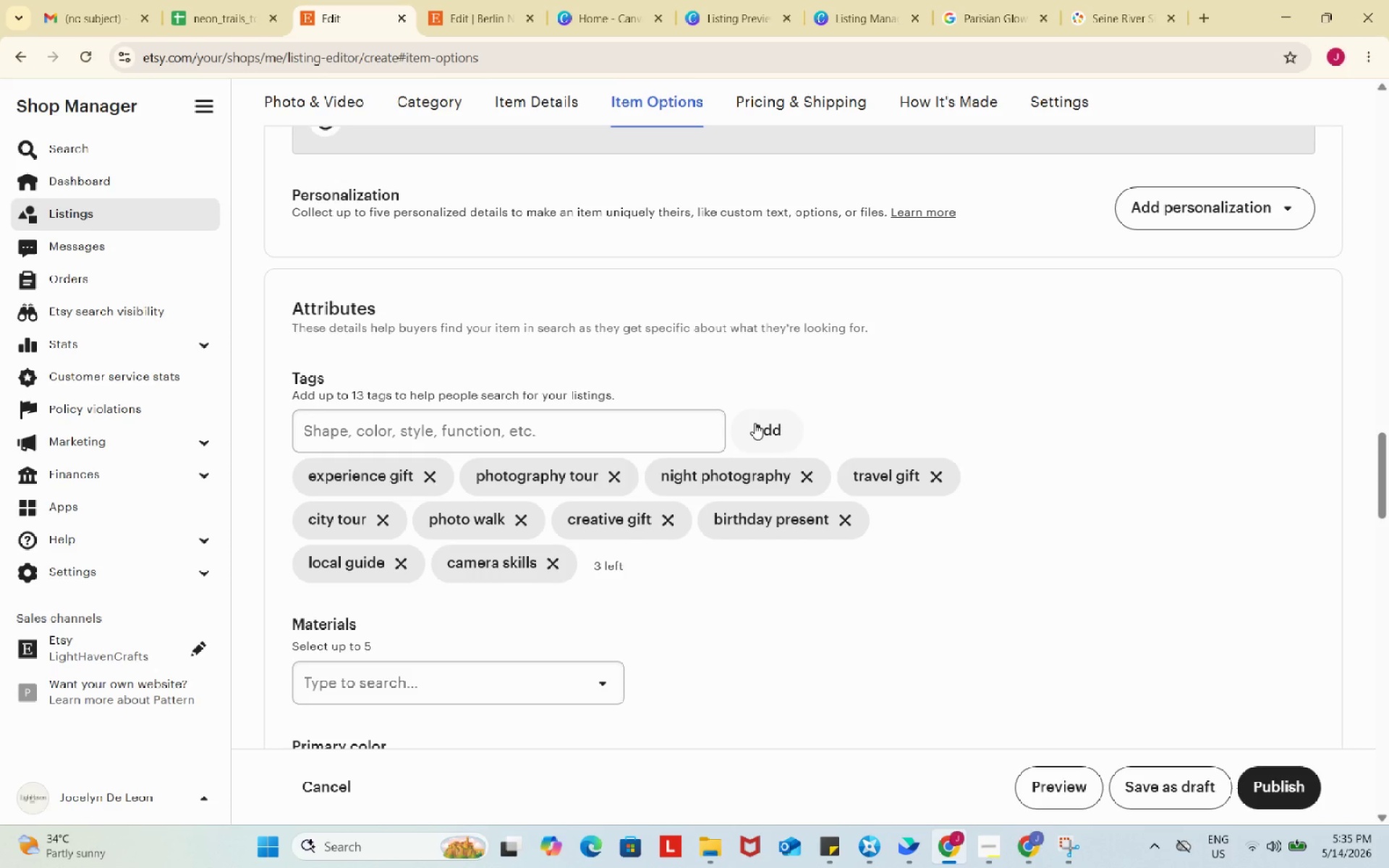 
left_click_drag(start_coordinate=[829, 192], to_coordinate=[867, 193])
 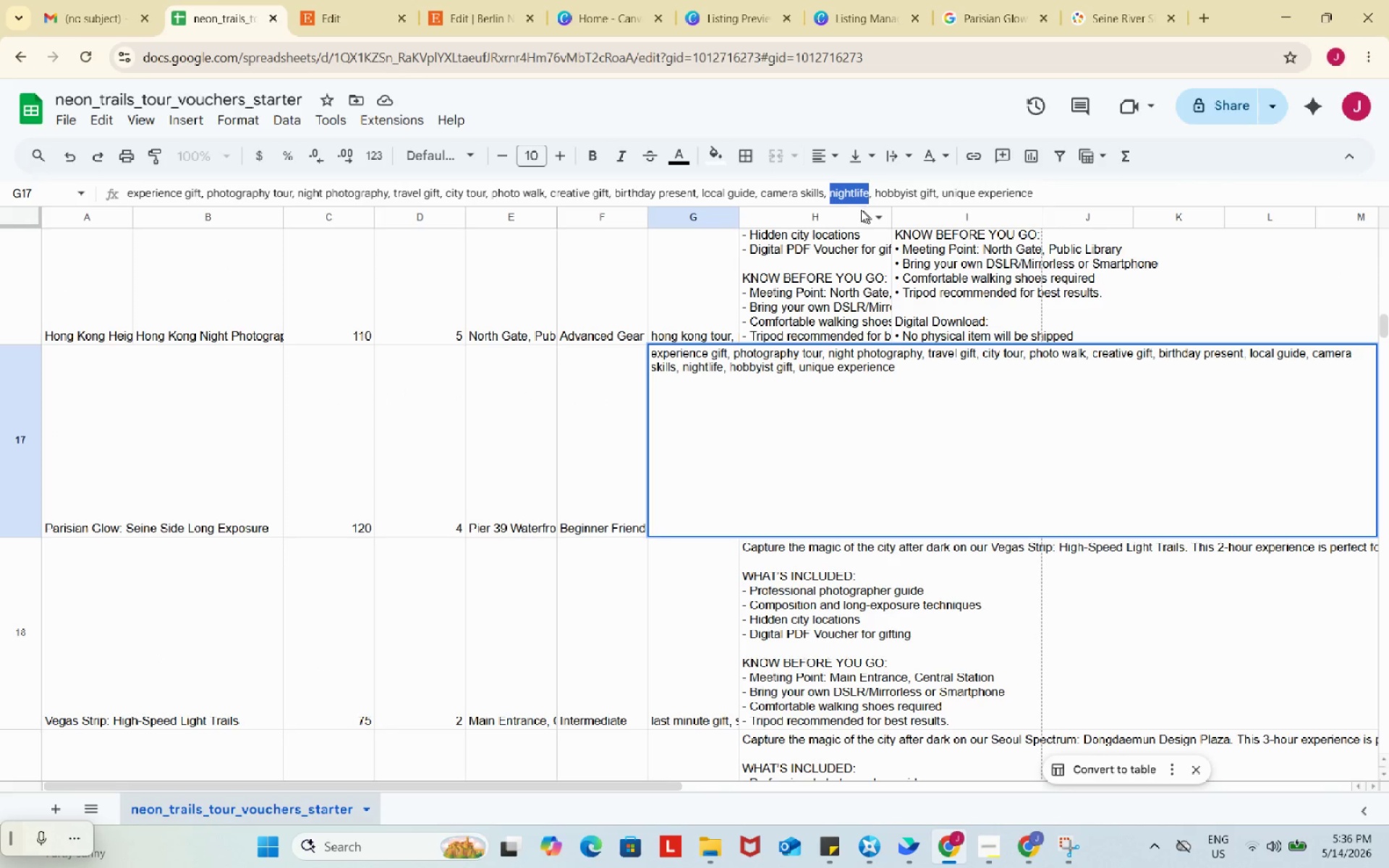 
key(Control+ControlLeft)
 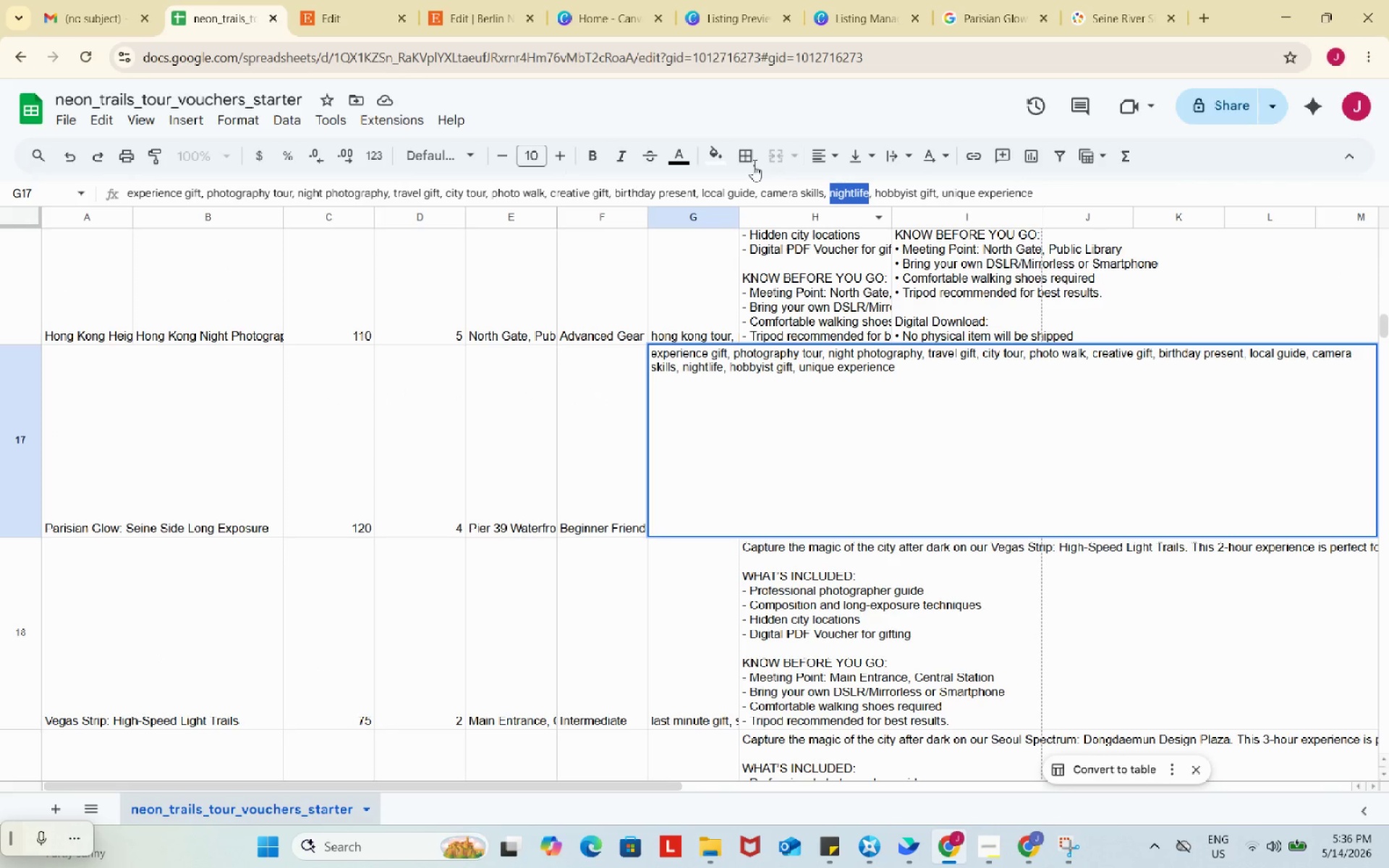 
key(Control+C)
 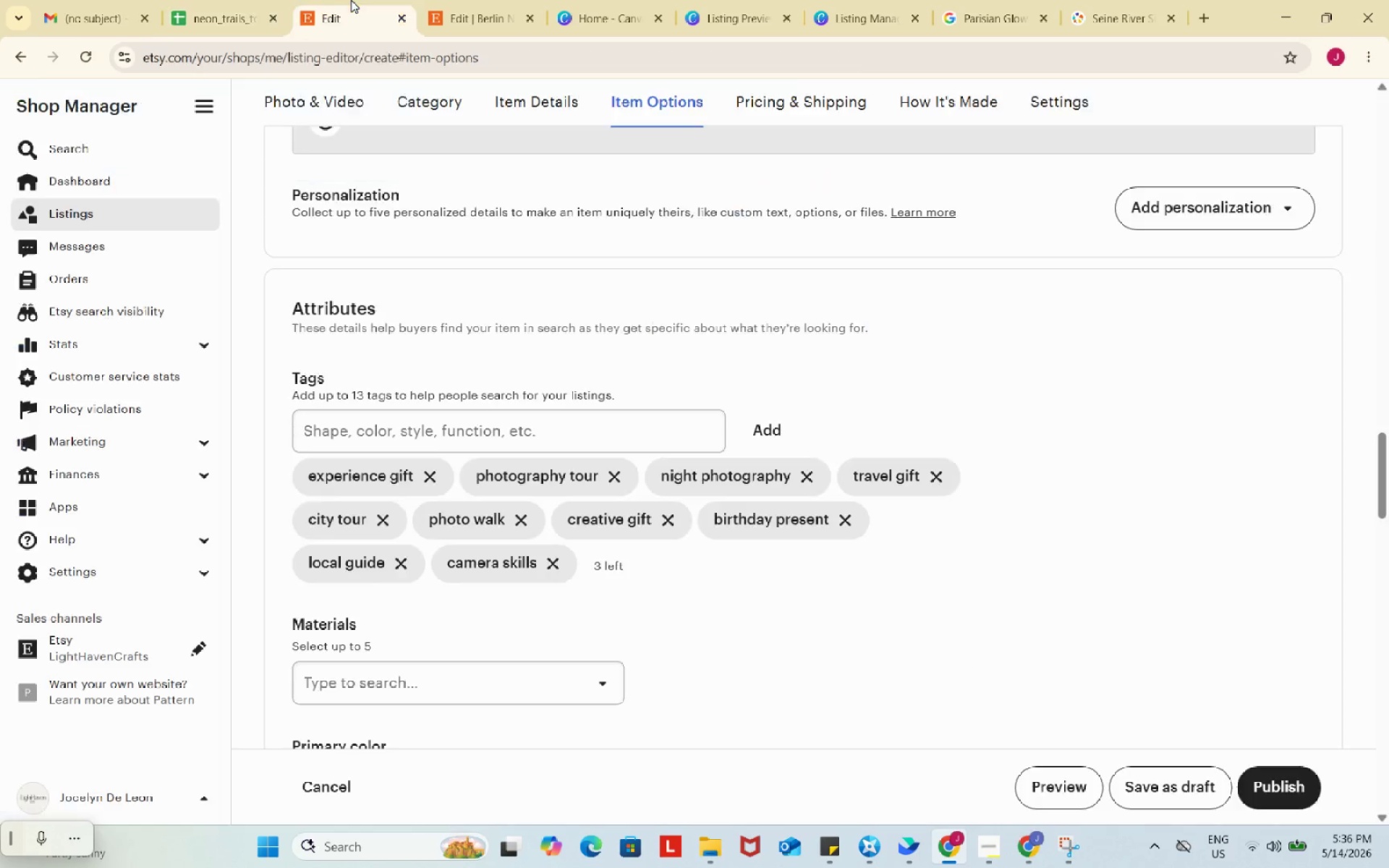 
left_click([351, 0])
 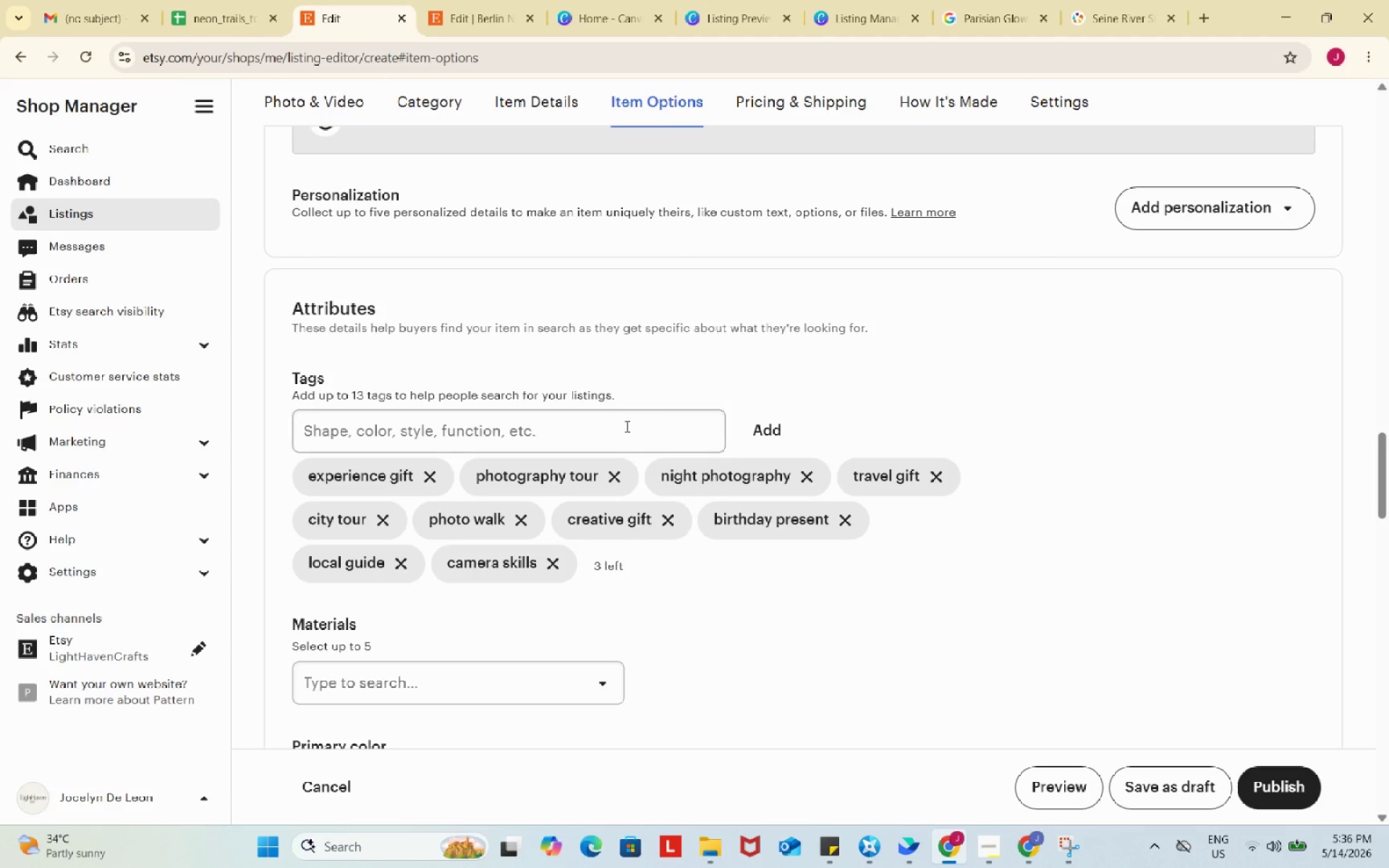 
left_click([626, 426])
 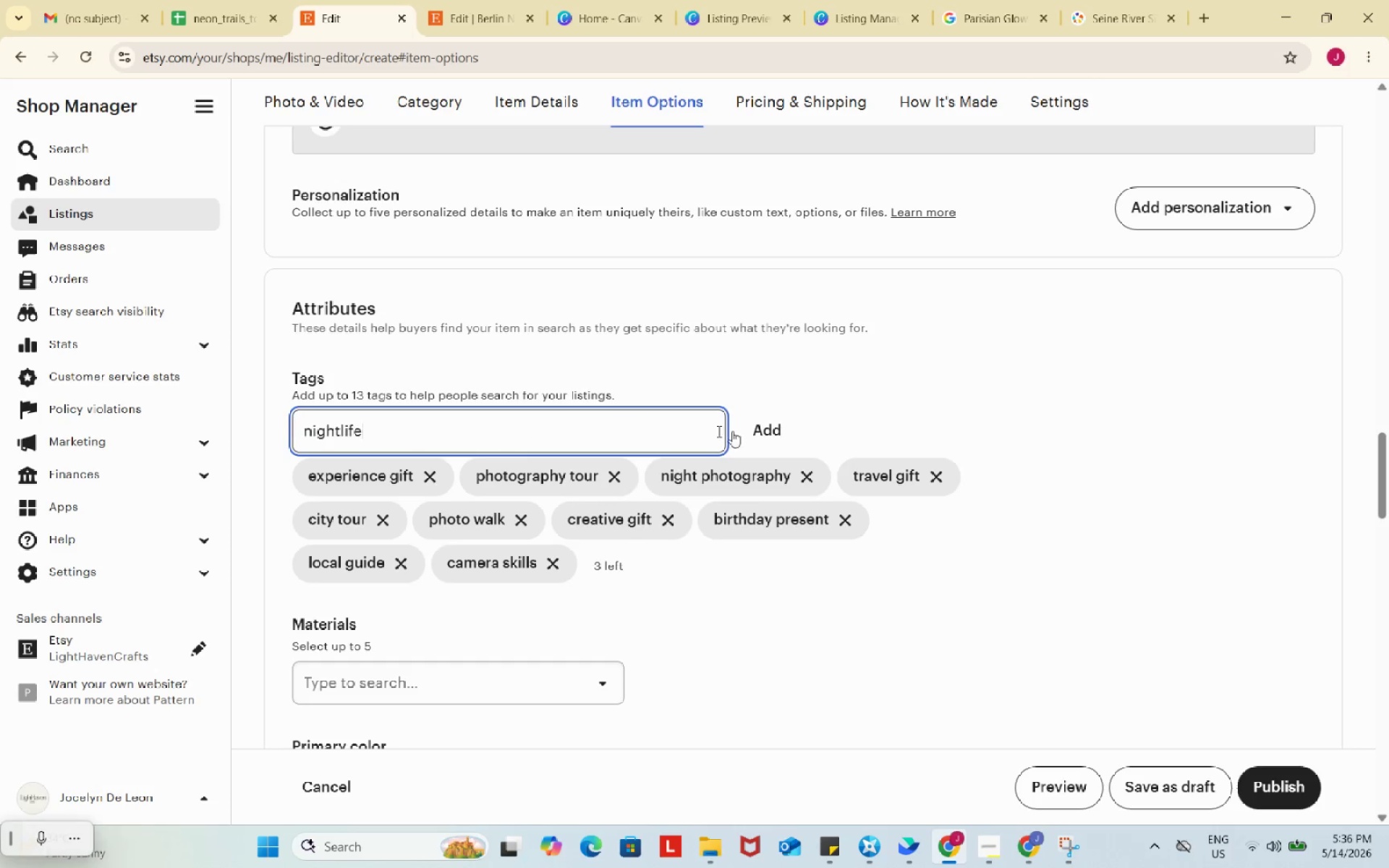 
key(Control+ControlLeft)
 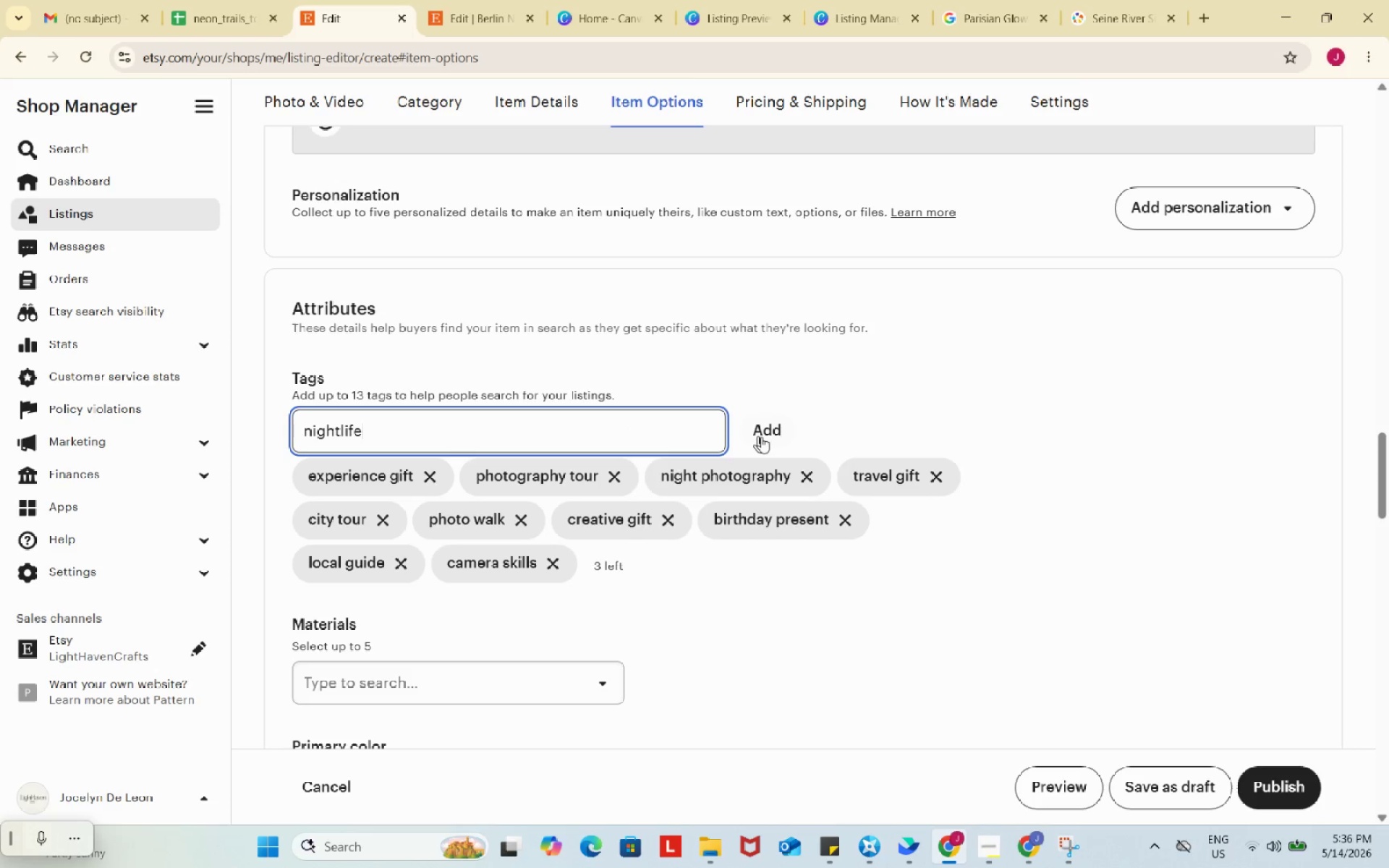 
key(Control+V)
 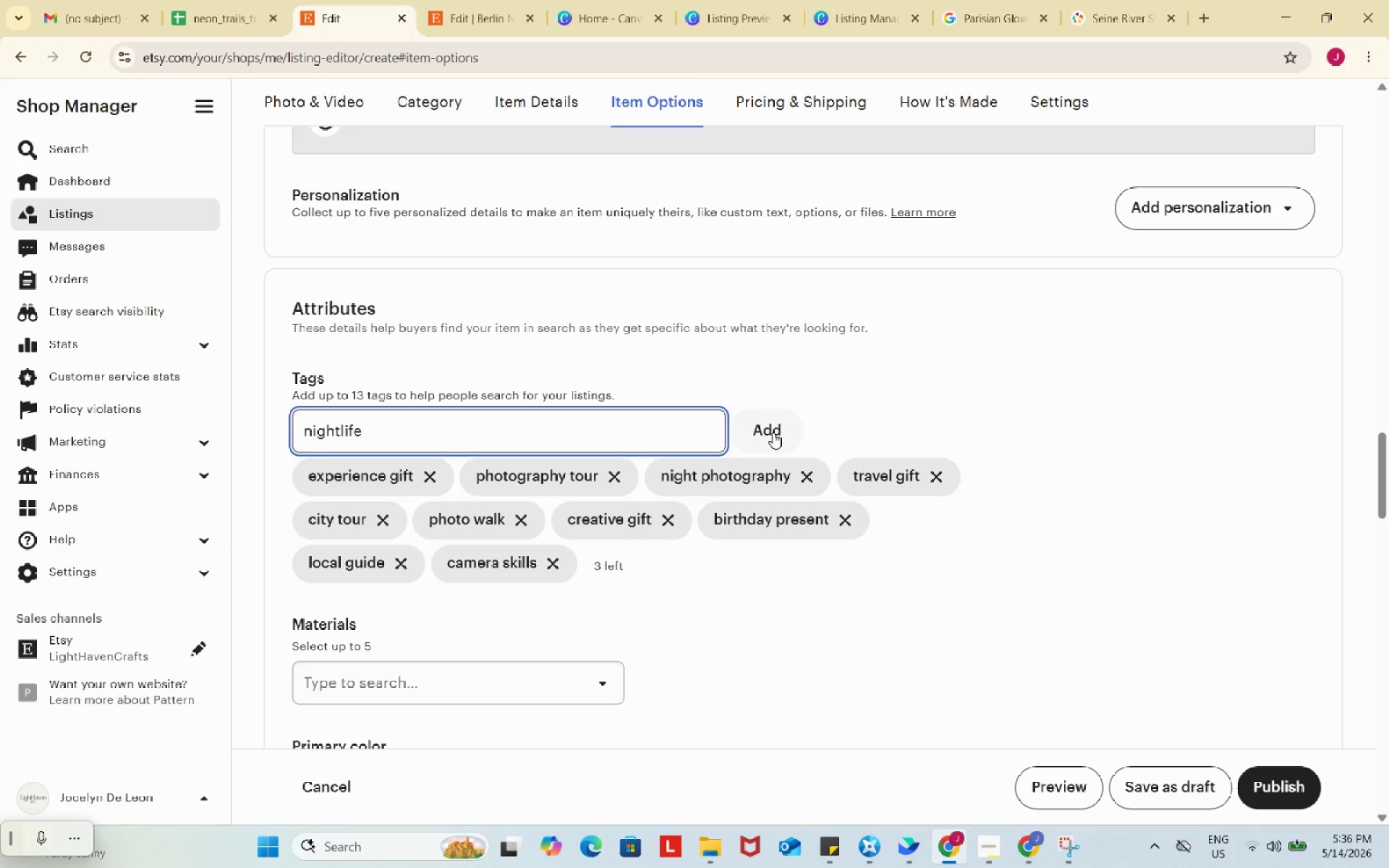 
left_click([773, 433])
 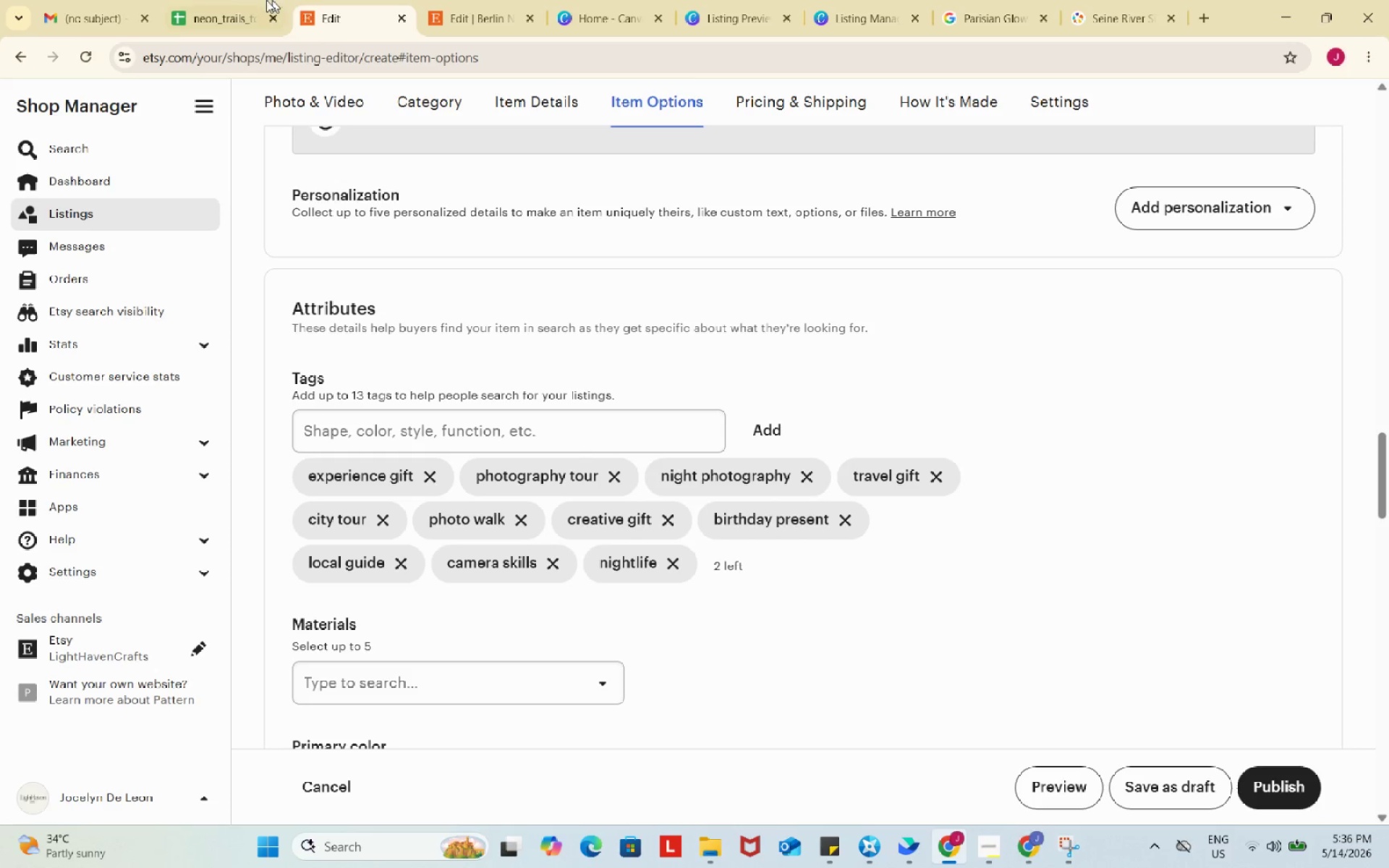 
left_click([230, 0])
 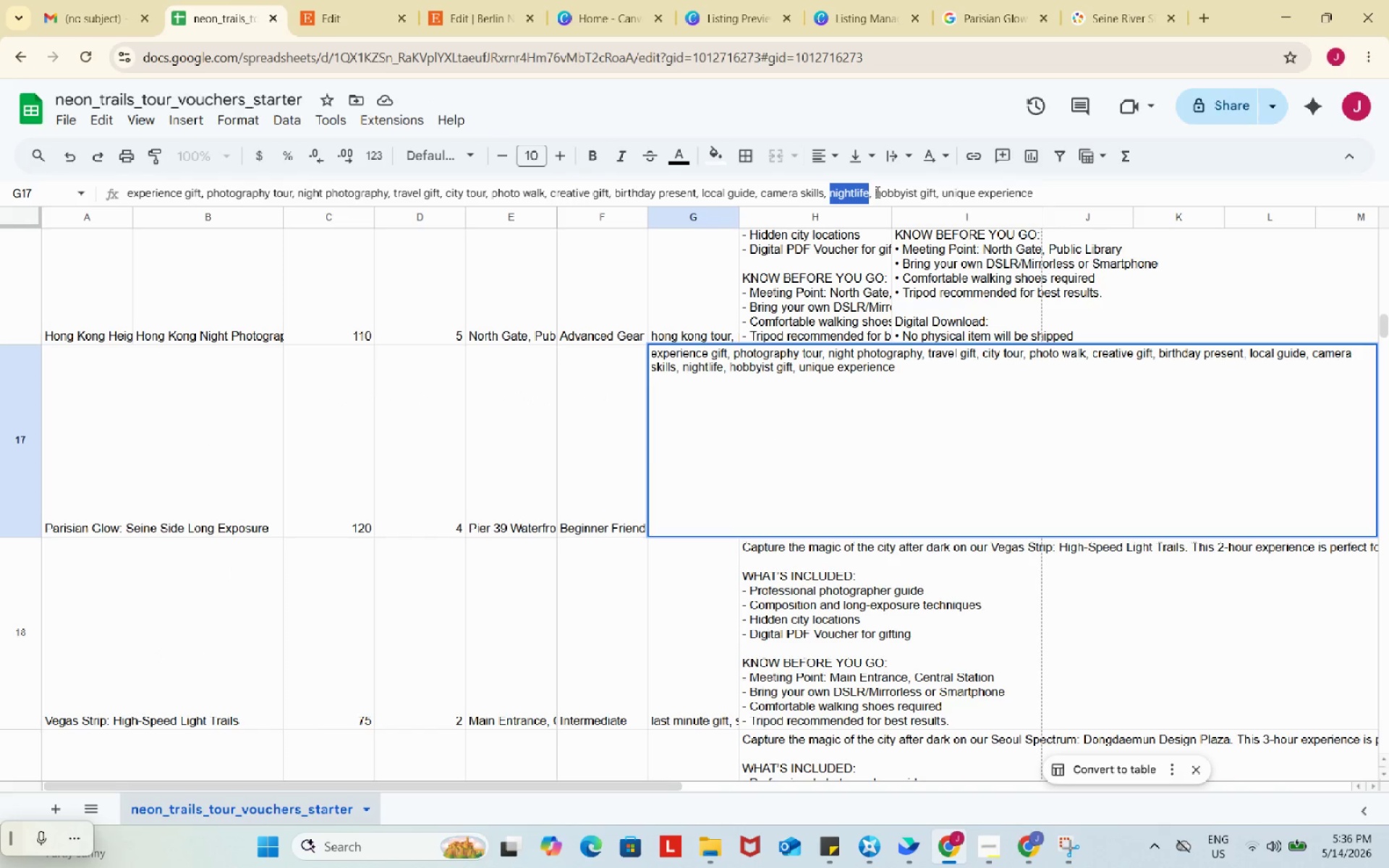 
left_click_drag(start_coordinate=[876, 190], to_coordinate=[937, 189])
 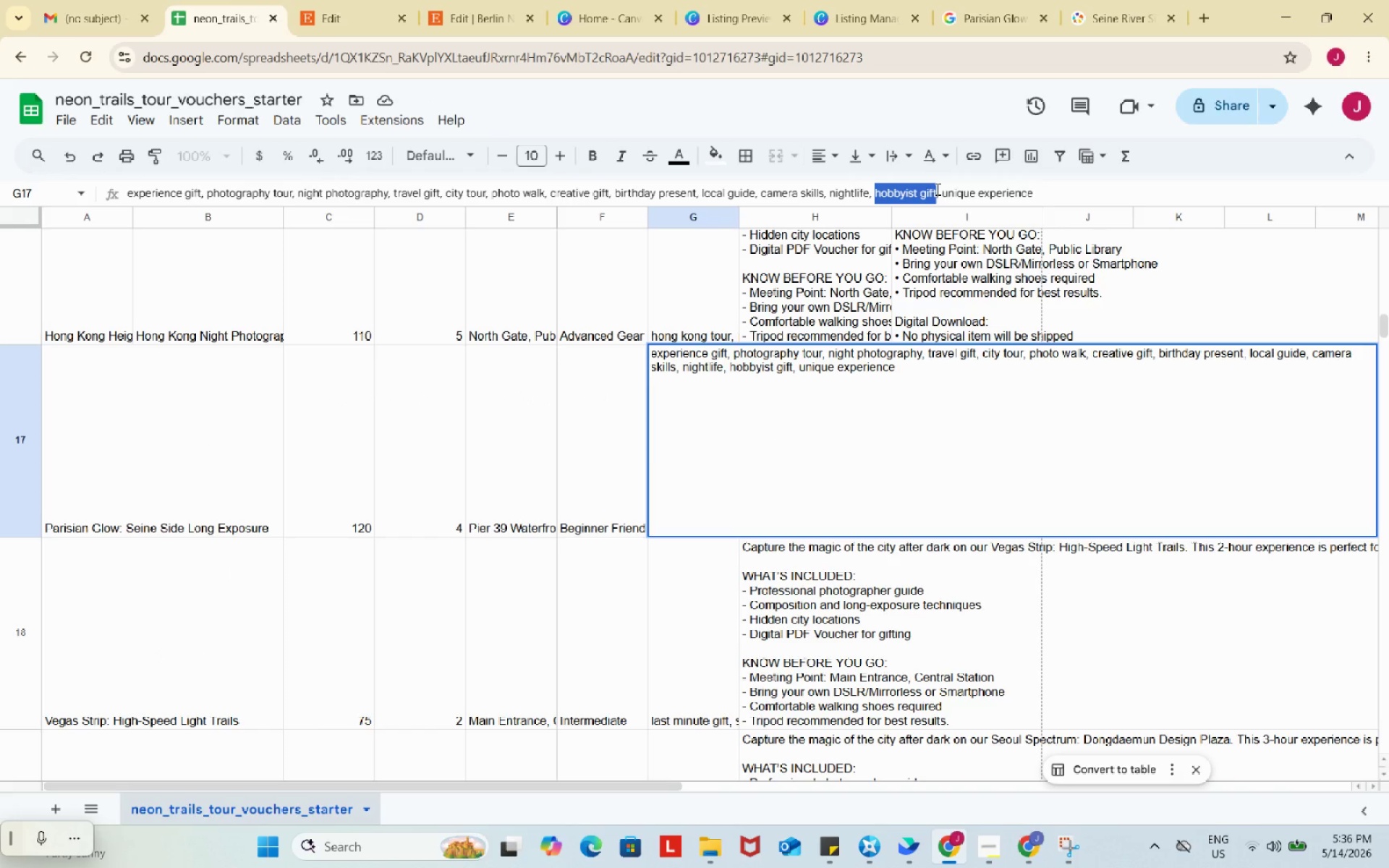 
key(Control+C)
 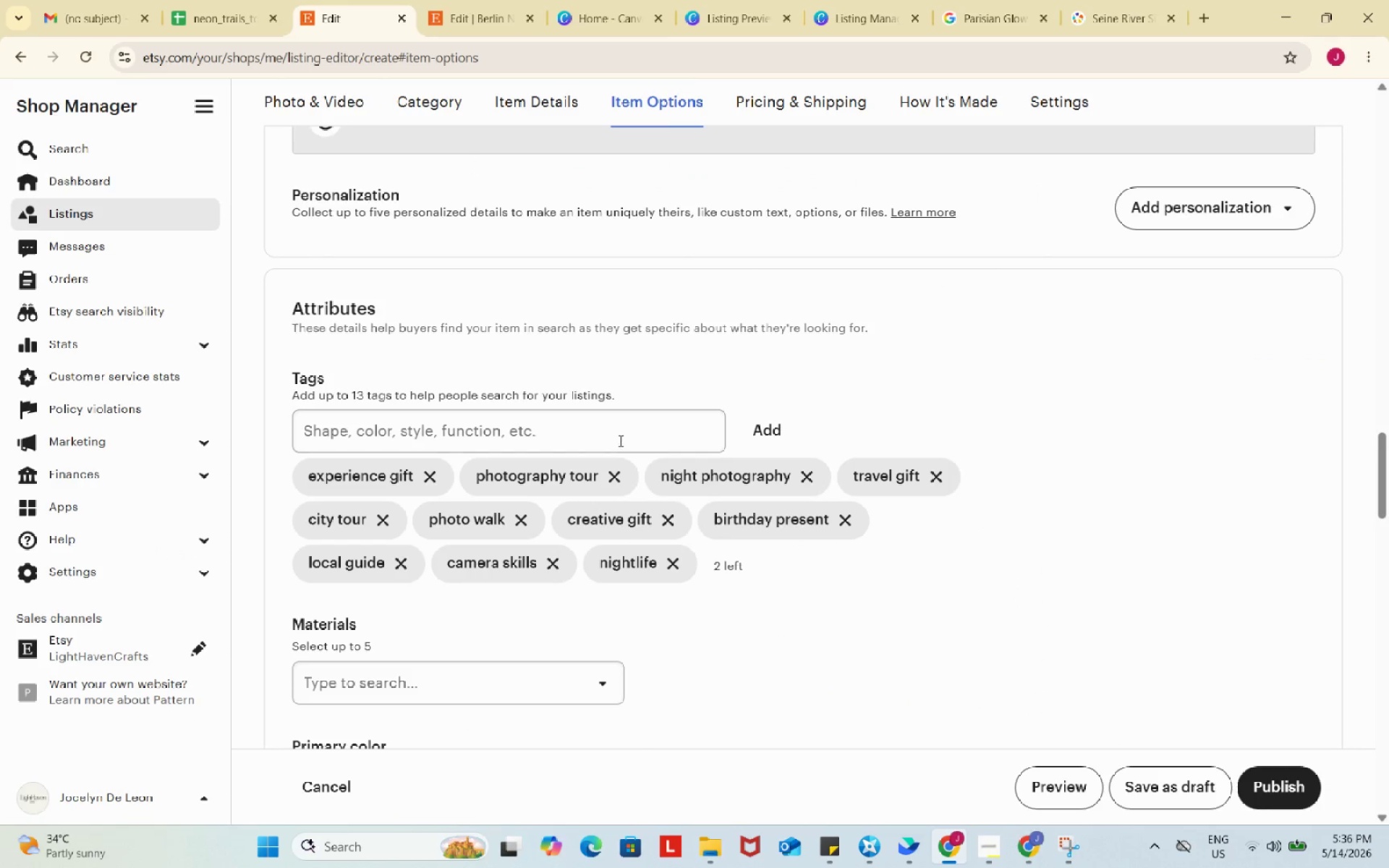 
left_click([619, 431])
 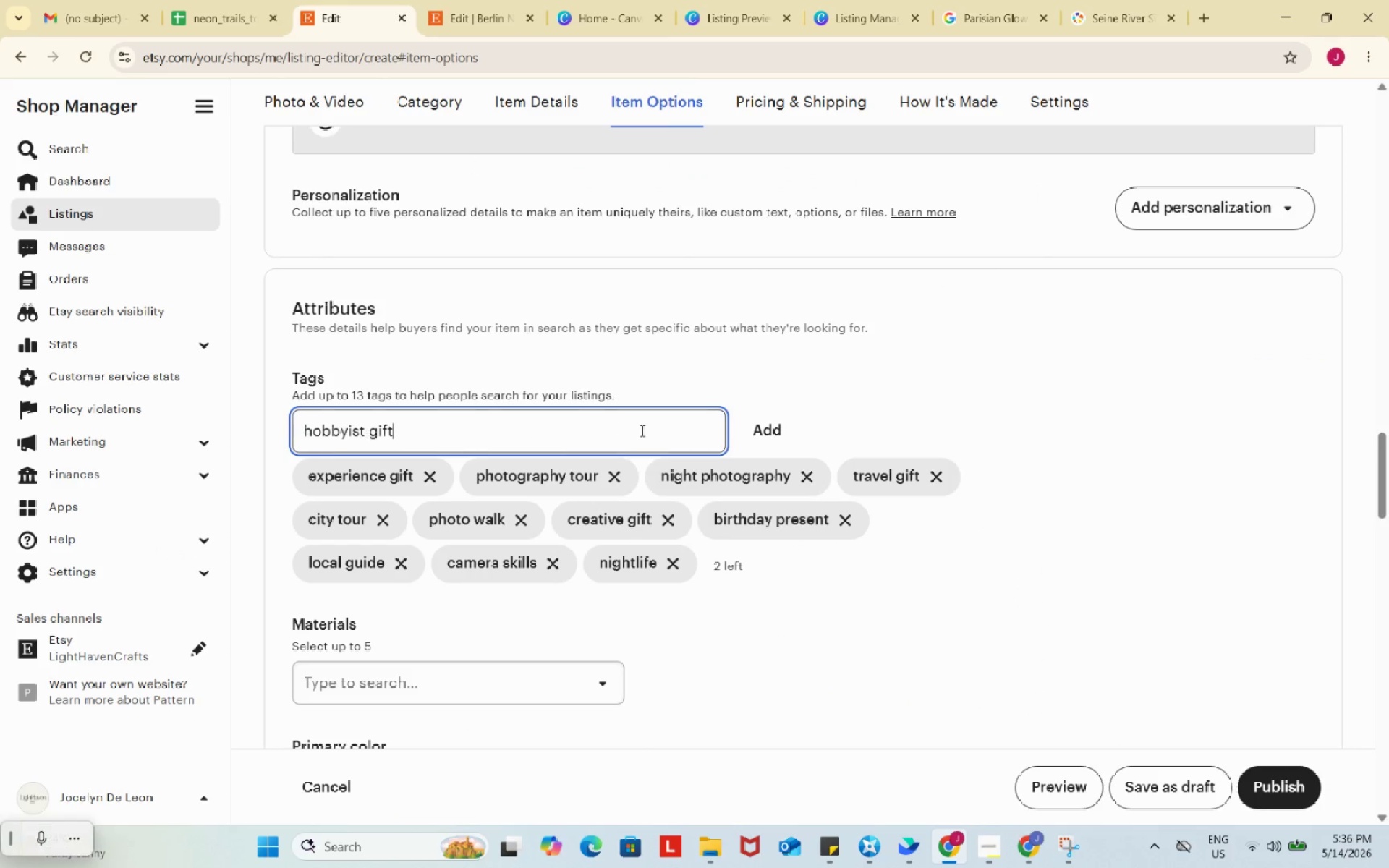 
key(Control+ControlLeft)
 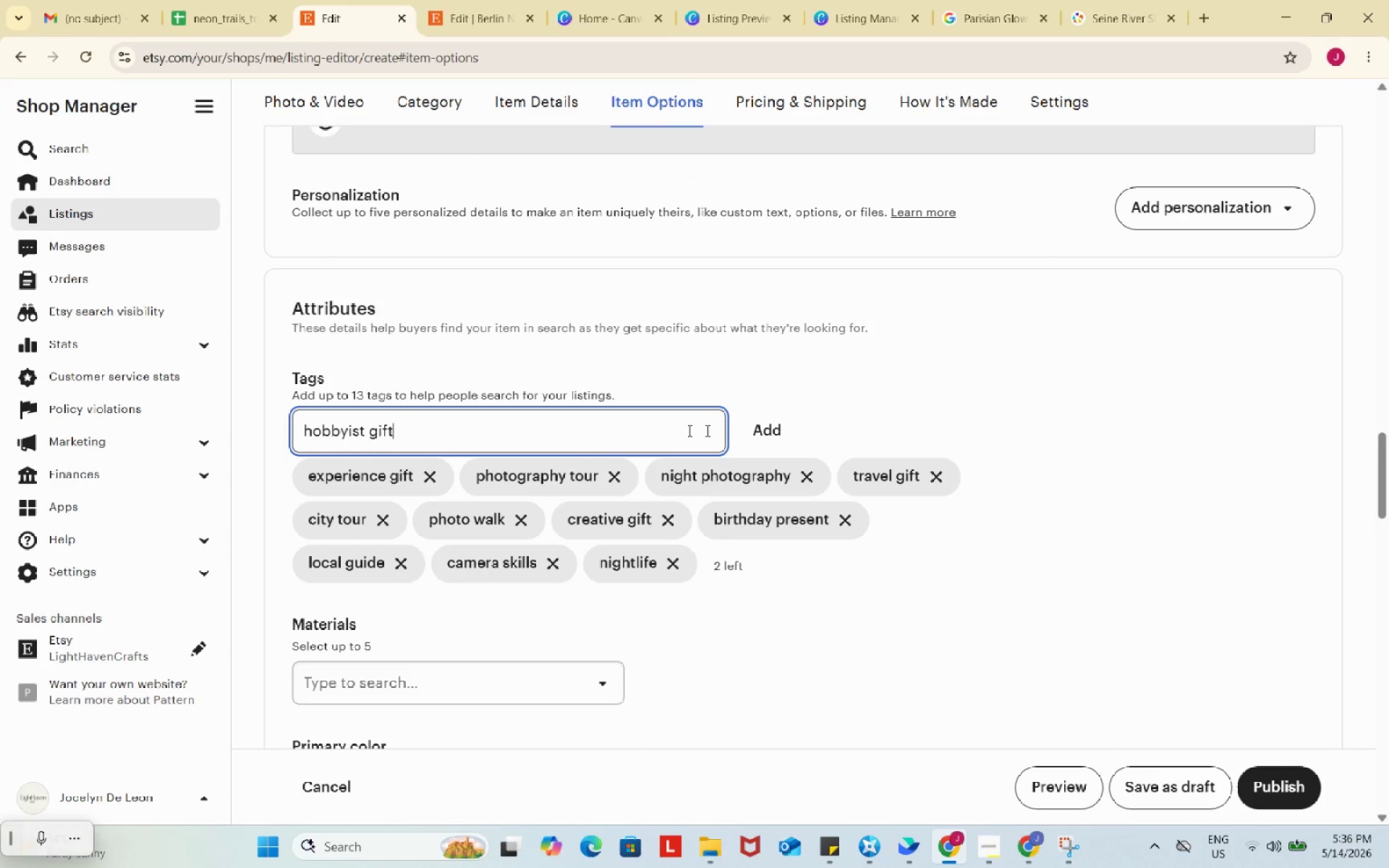 
key(Control+V)
 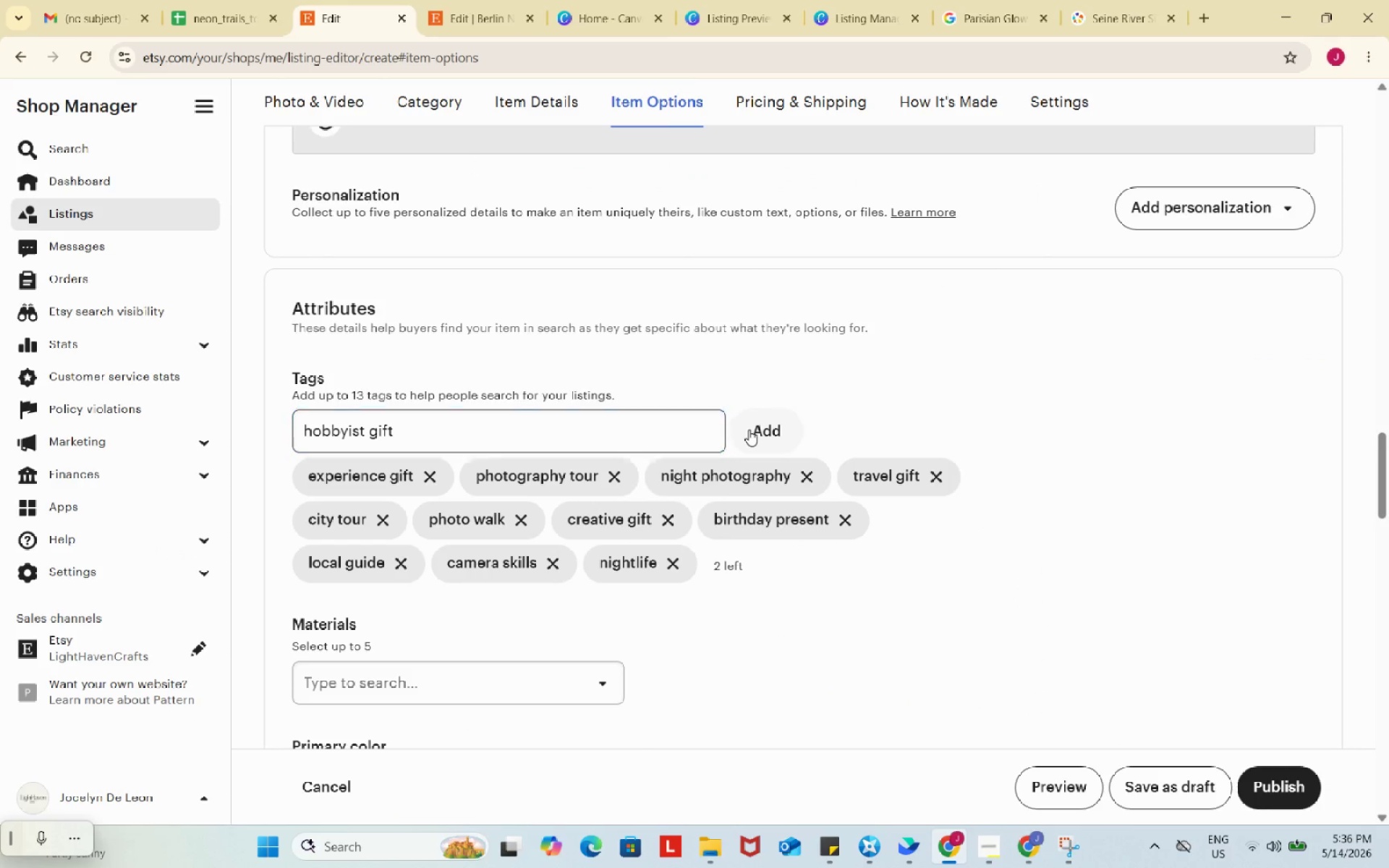 
left_click([749, 430])
 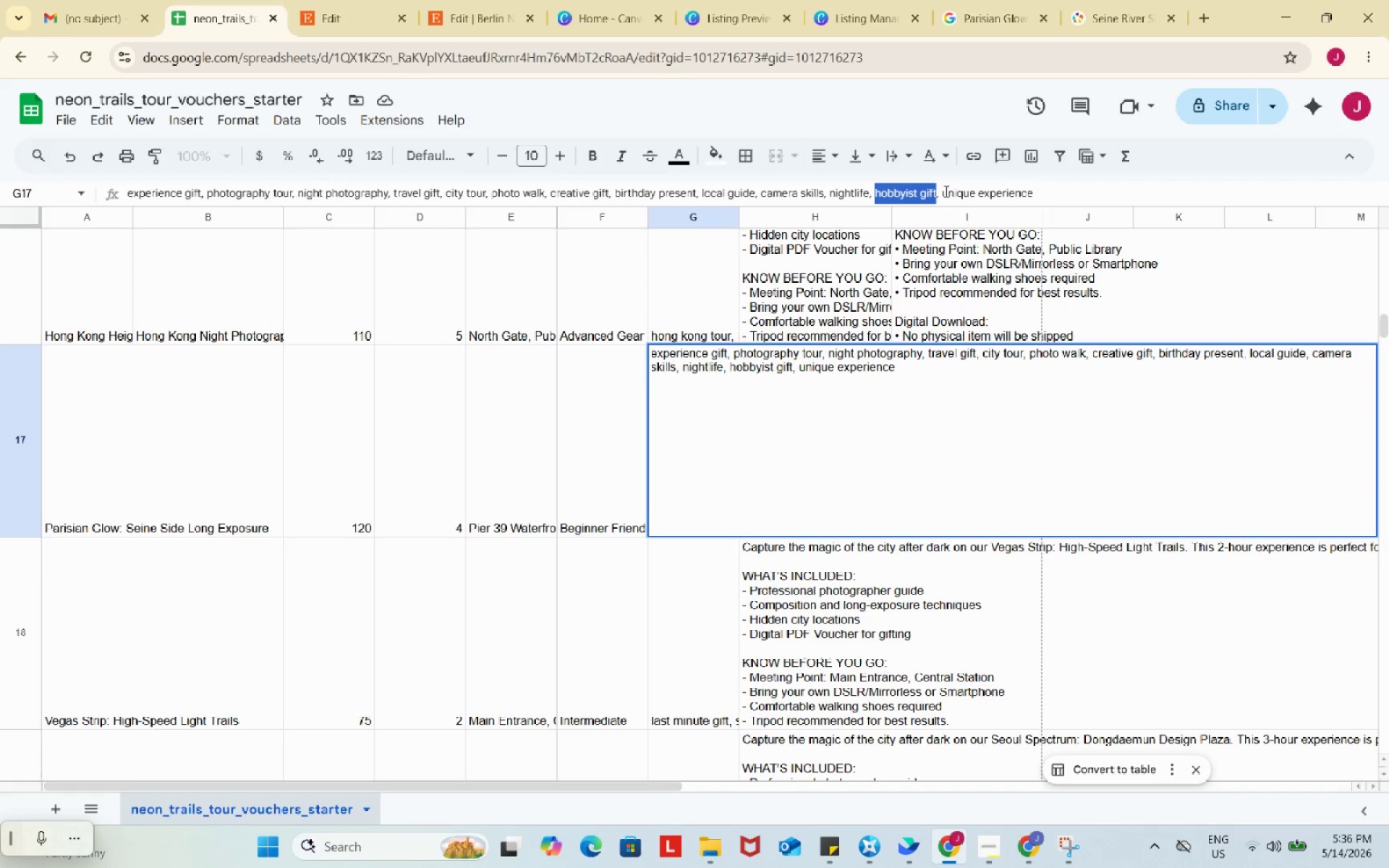 
left_click_drag(start_coordinate=[942, 189], to_coordinate=[1090, 191])
 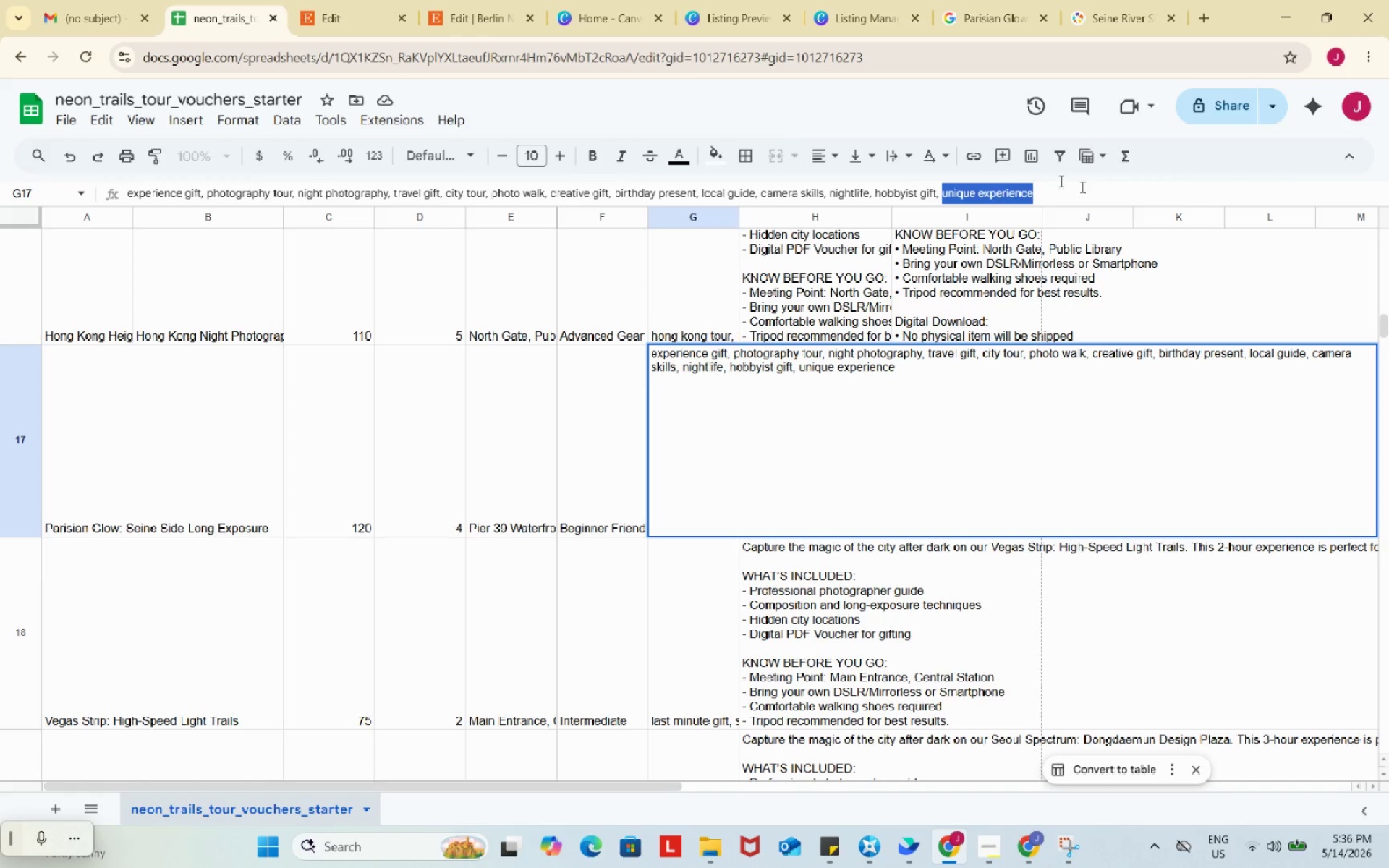 
key(Control+ControlLeft)
 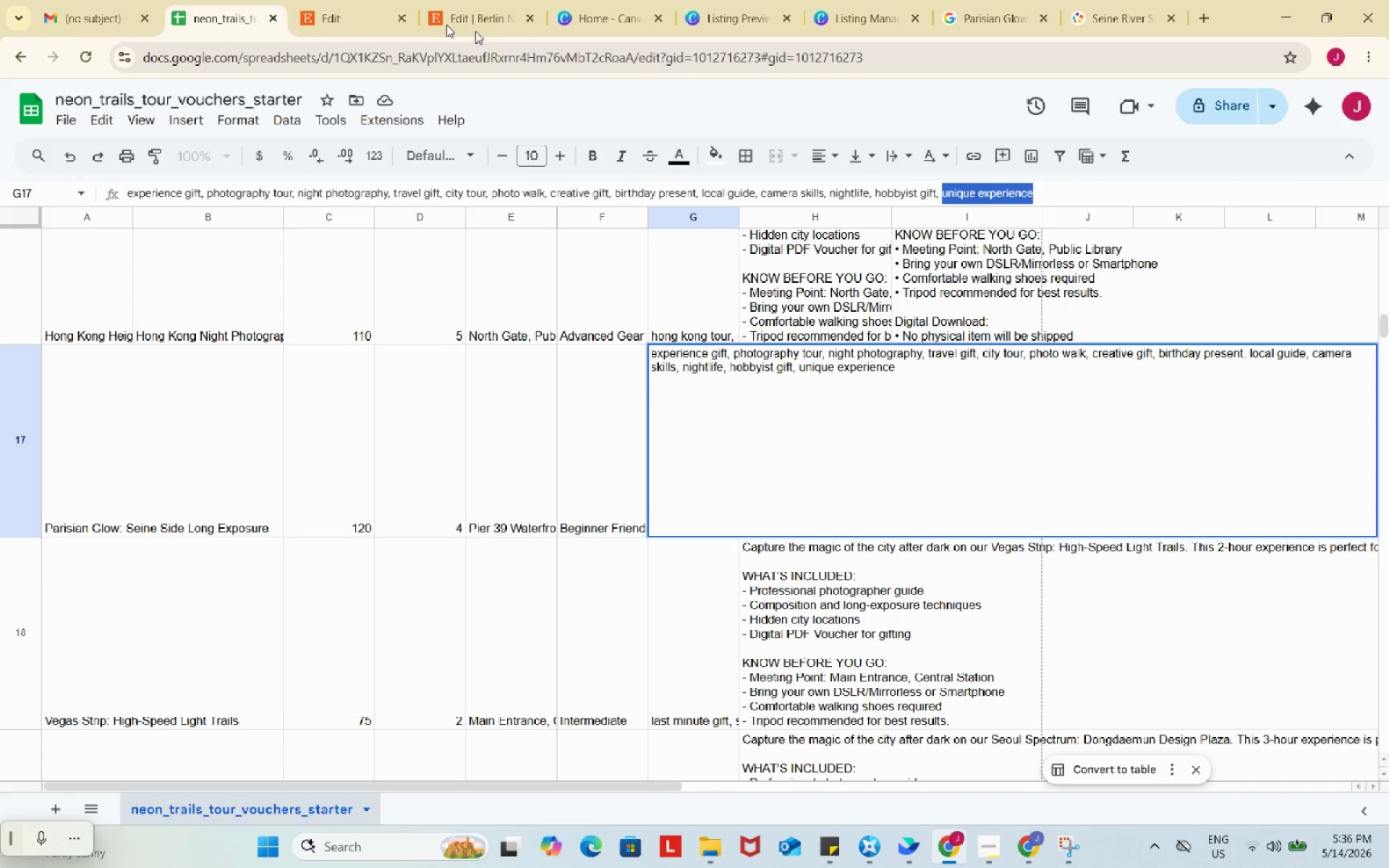 
key(Control+C)
 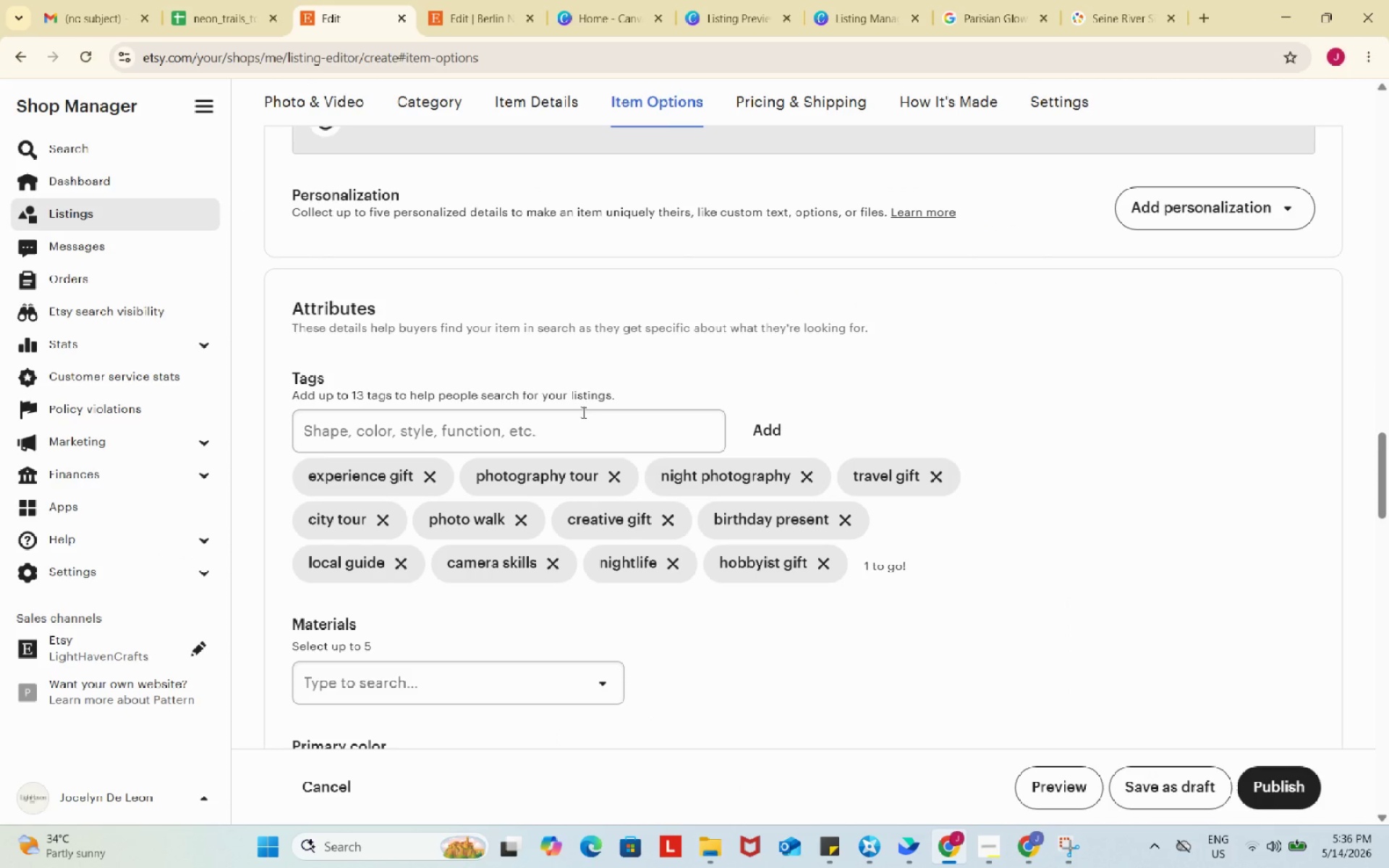 
left_click([584, 418])
 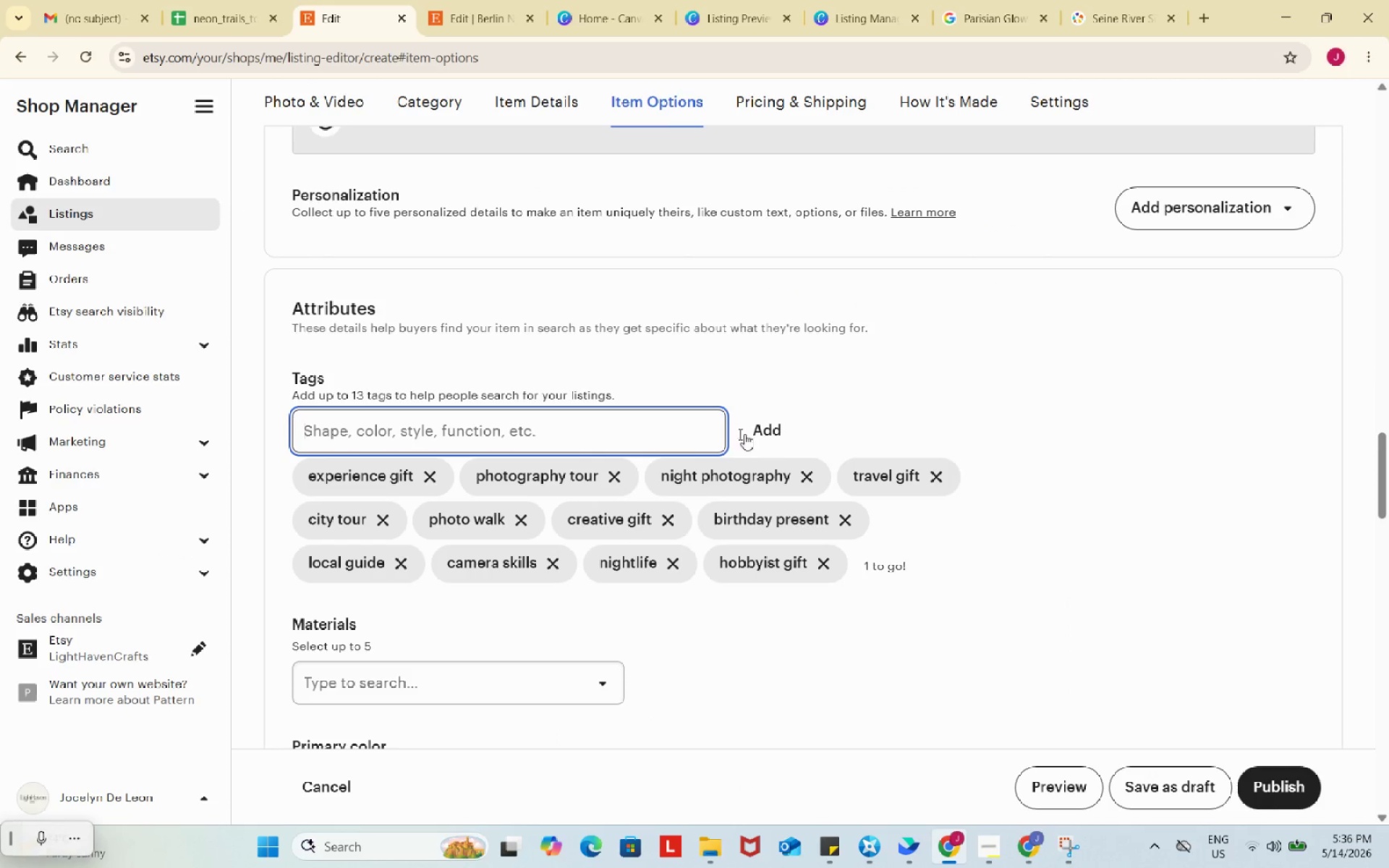 
key(Control+ControlLeft)
 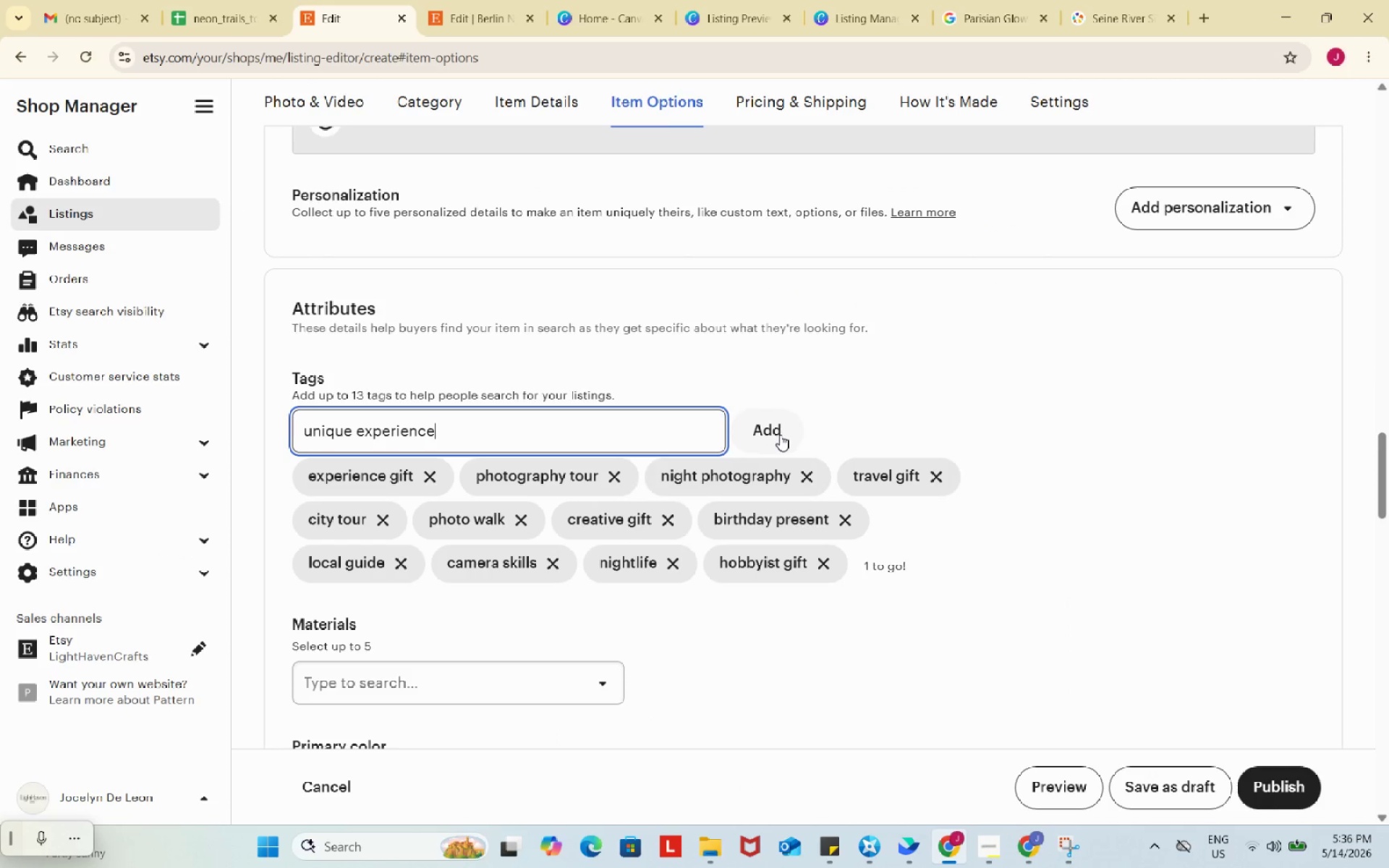 
key(Control+V)
 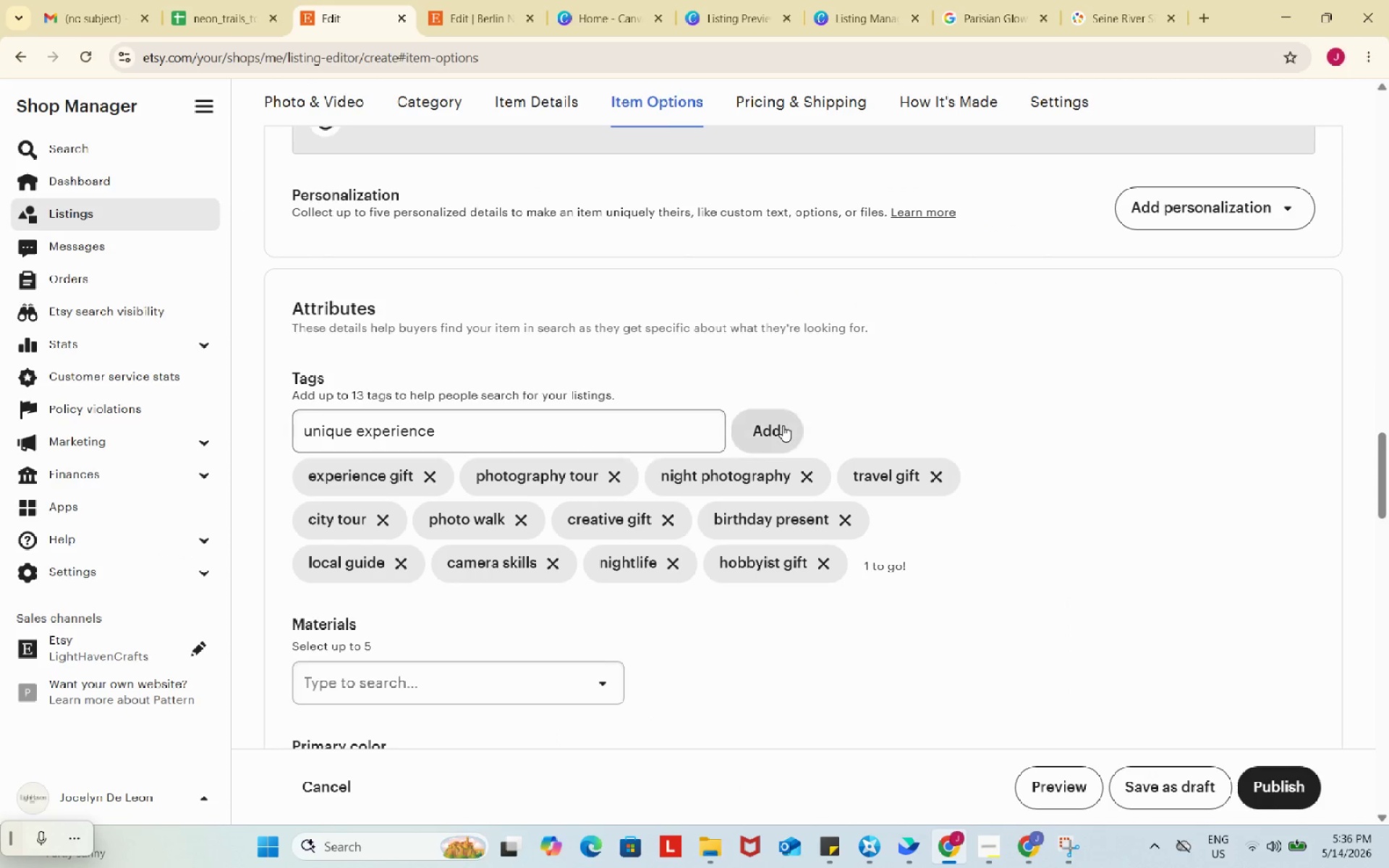 
left_click([783, 425])
 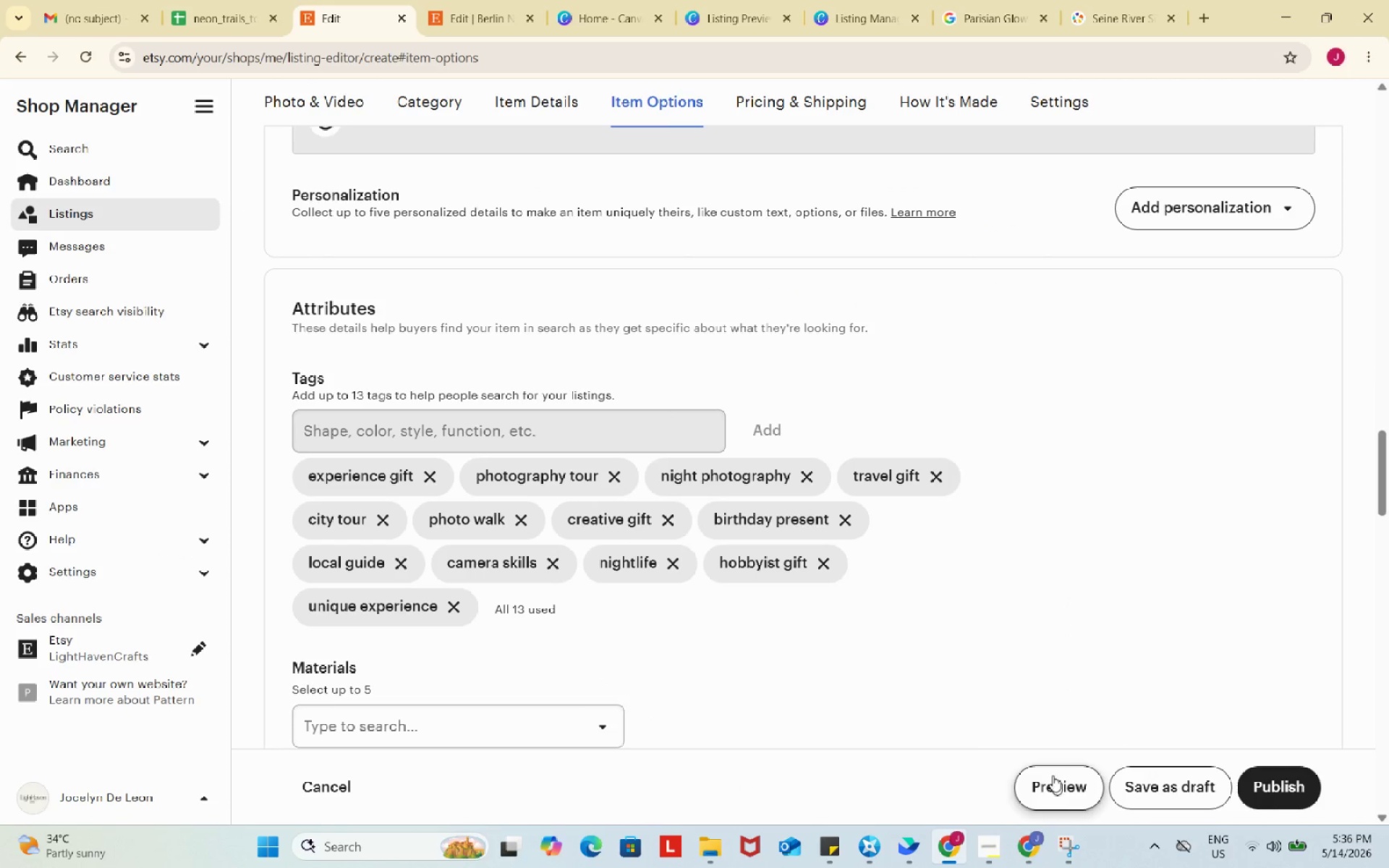 
scroll: coordinate [836, 615], scroll_direction: up, amount: 12.0
 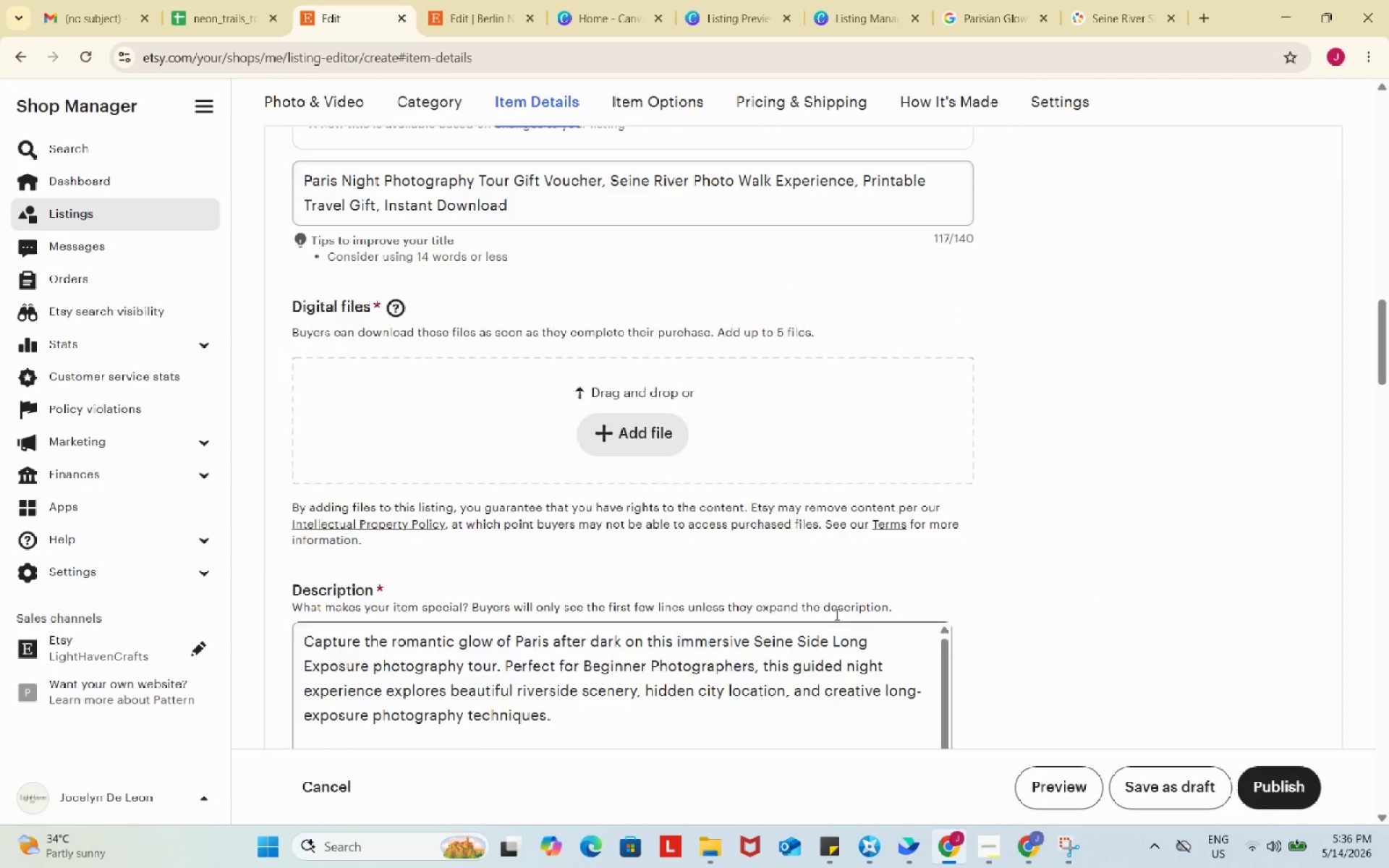 
left_click([690, 489])
 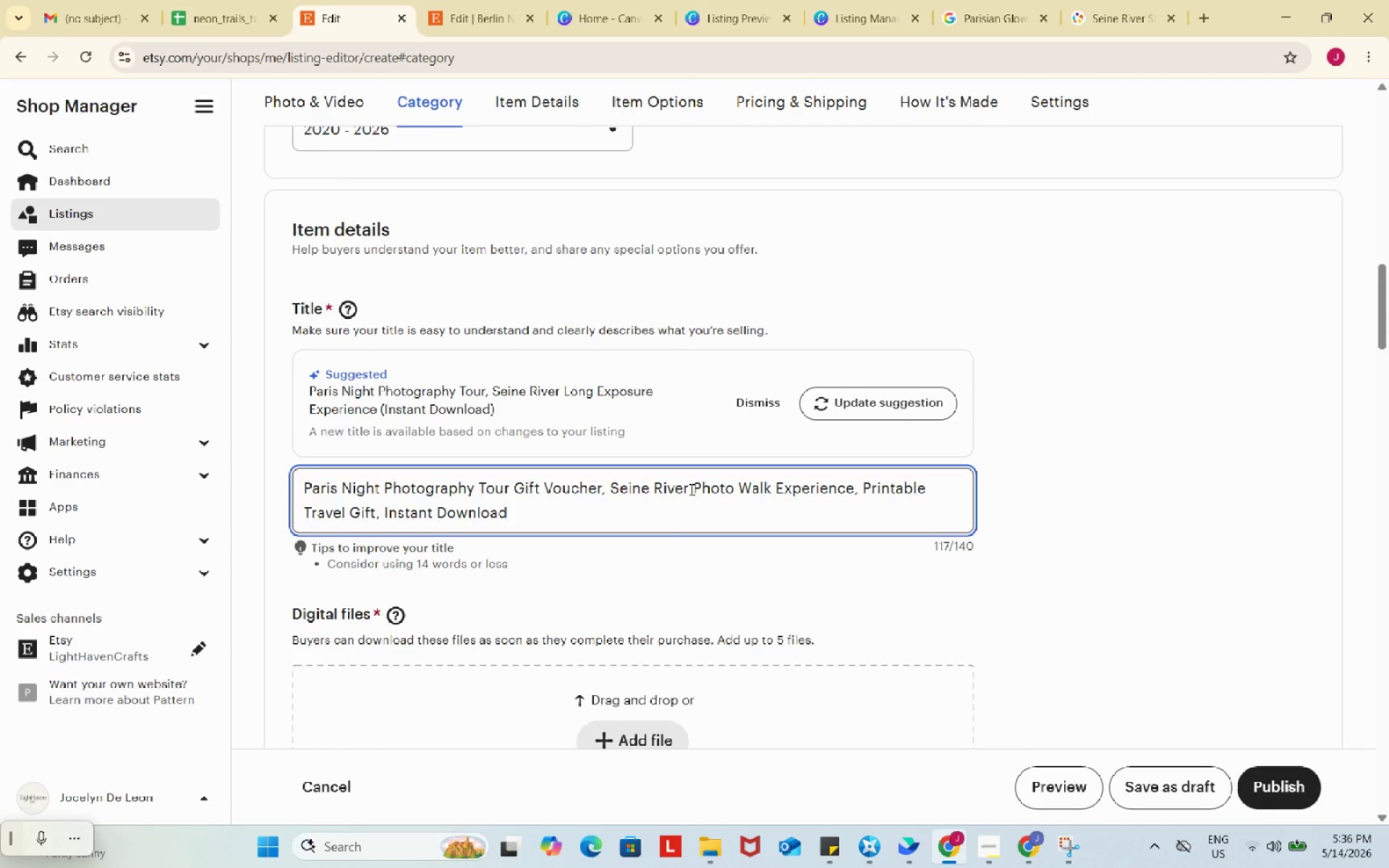 
scroll: coordinate [836, 614], scroll_direction: up, amount: 4.0
 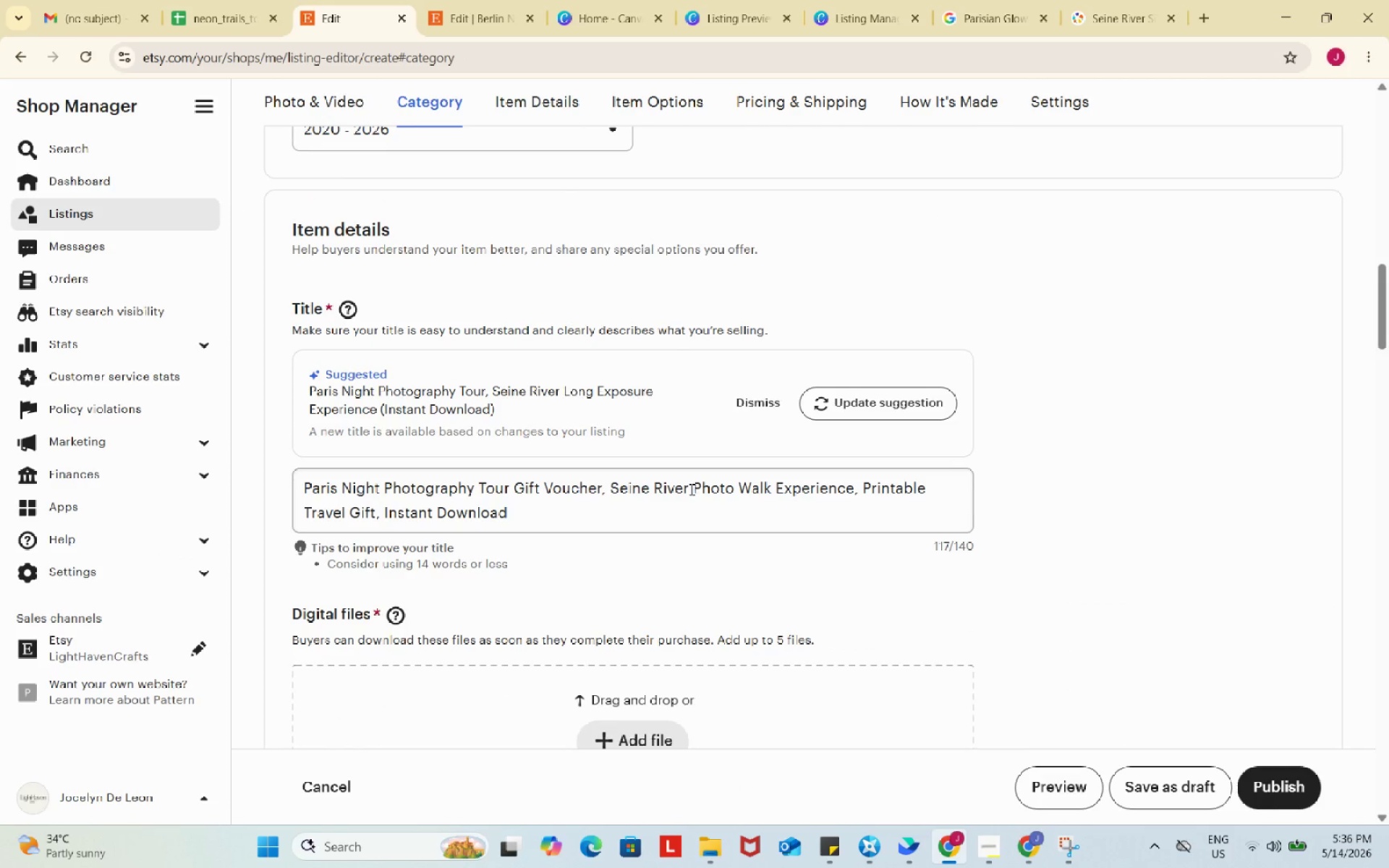 
key(Control+A)
 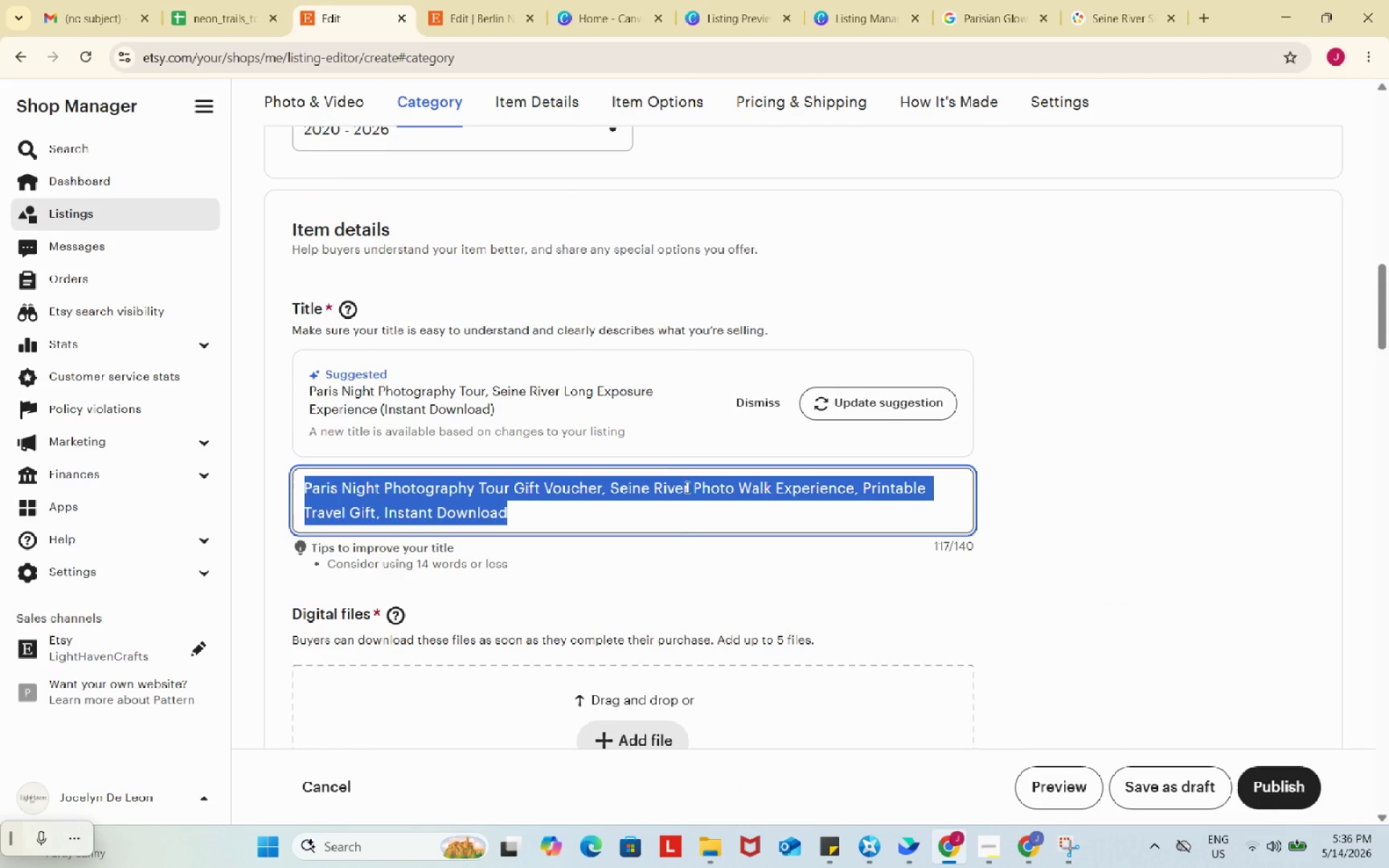 
key(Control+C)
 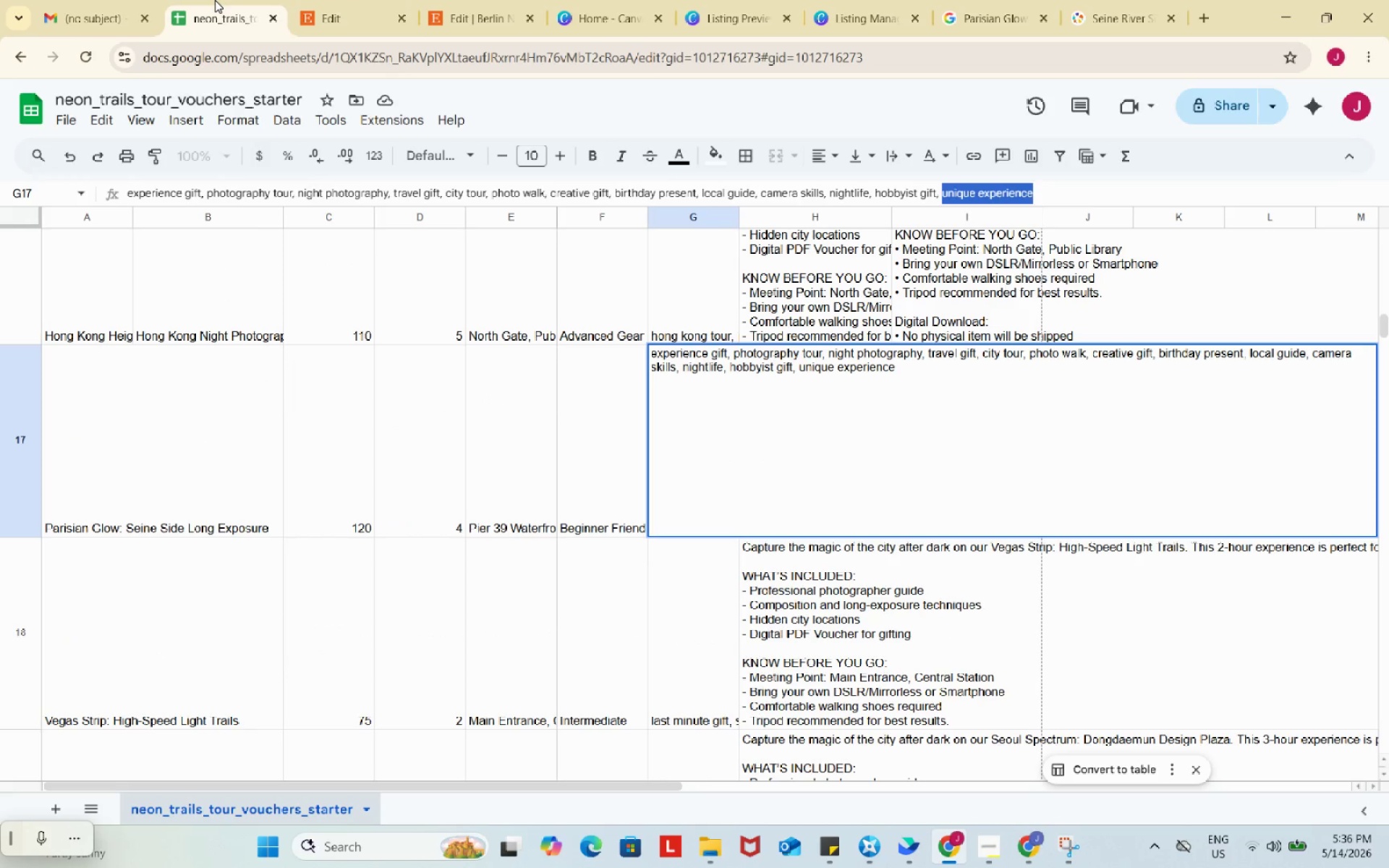 
left_click([215, 0])
 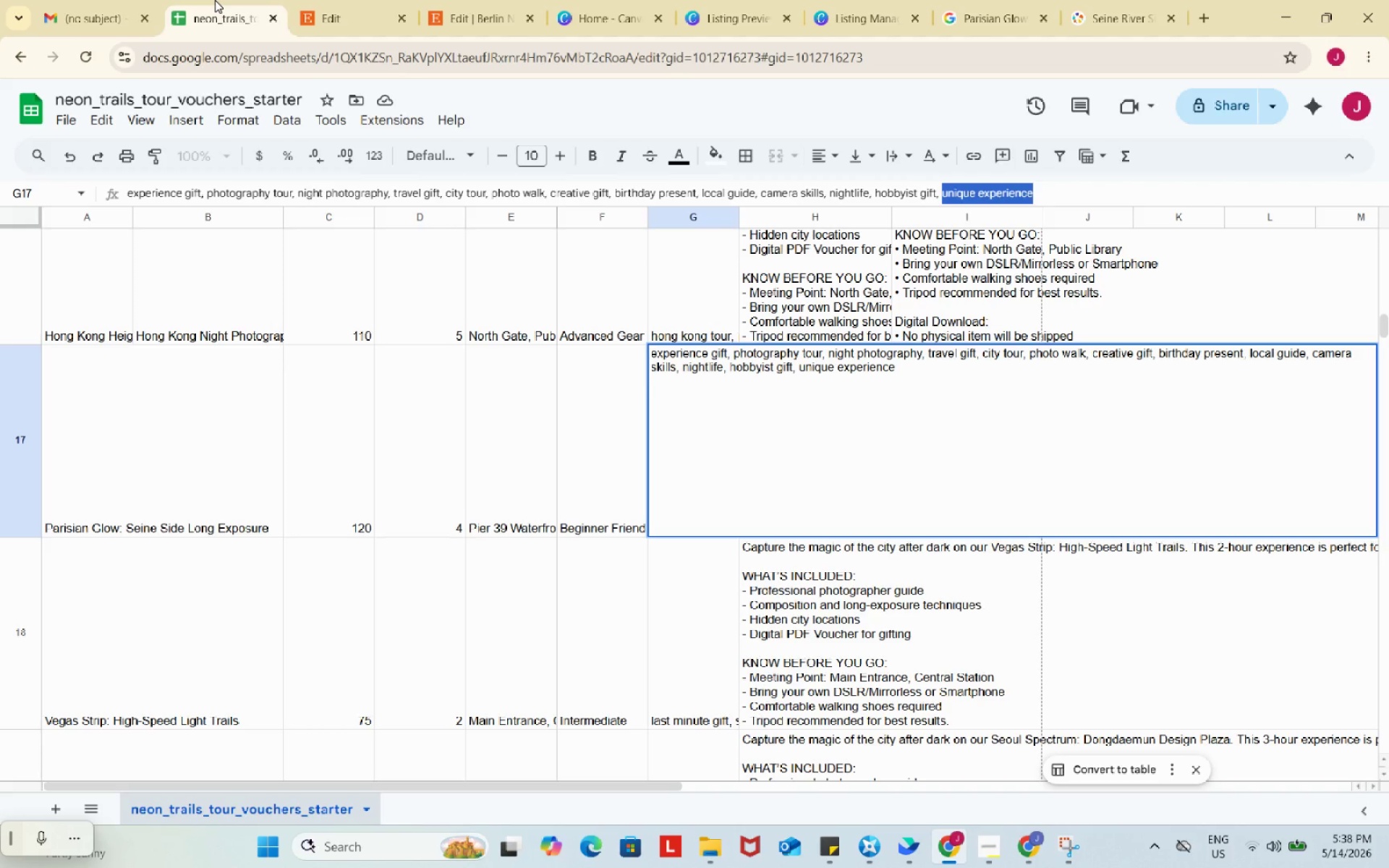 
wait(107.92)
 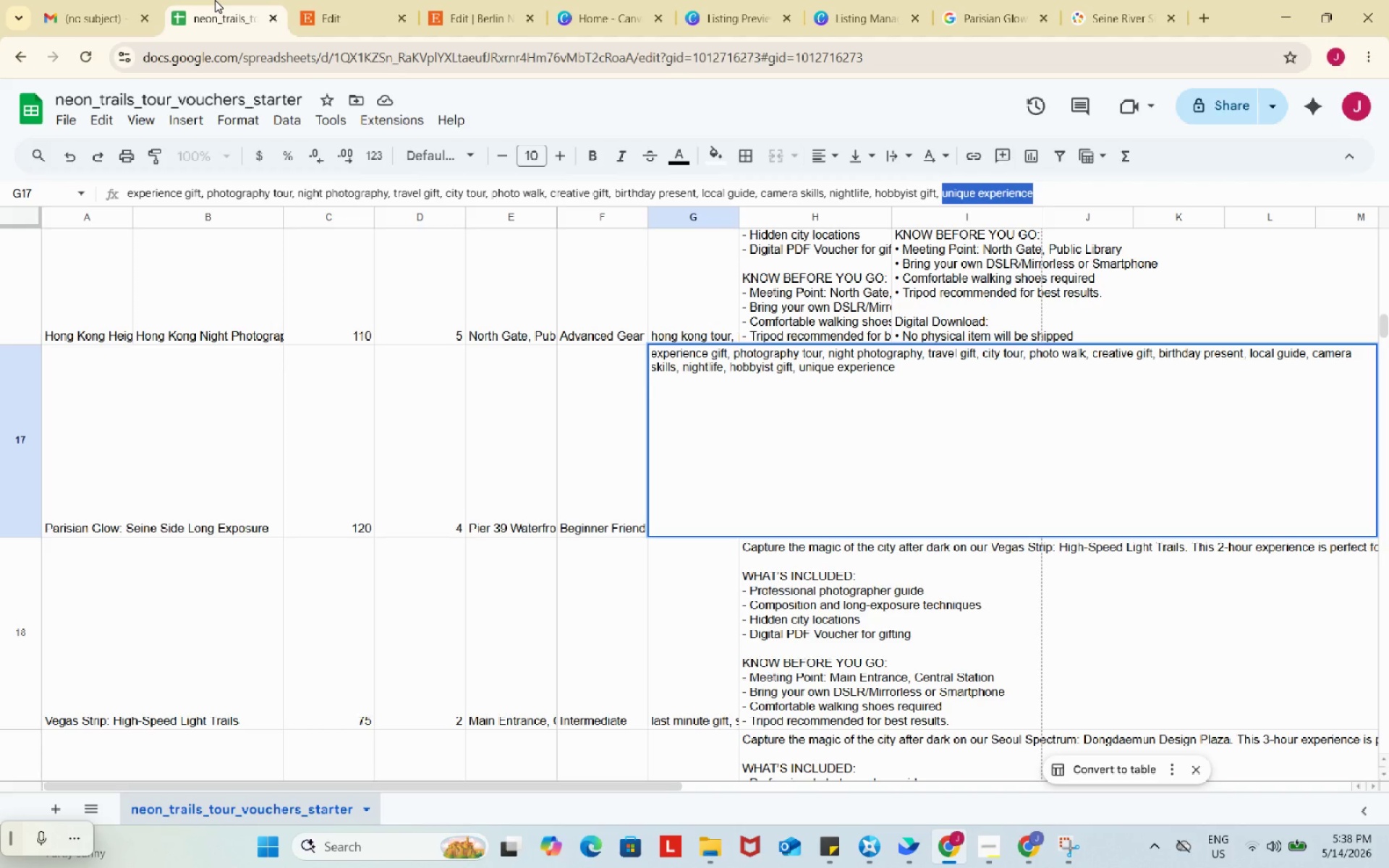 
left_click([616, 463])
 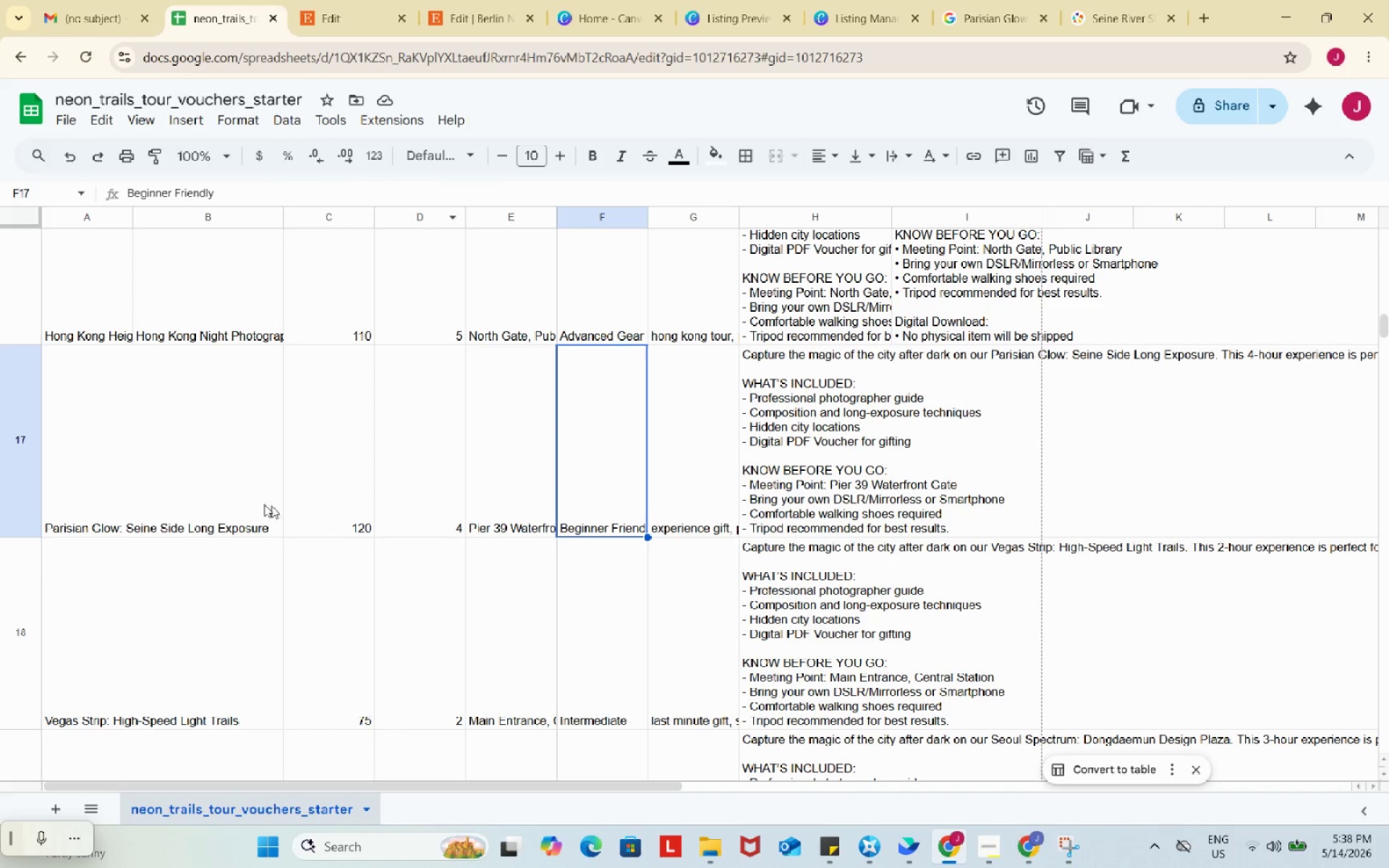 
left_click([188, 493])
 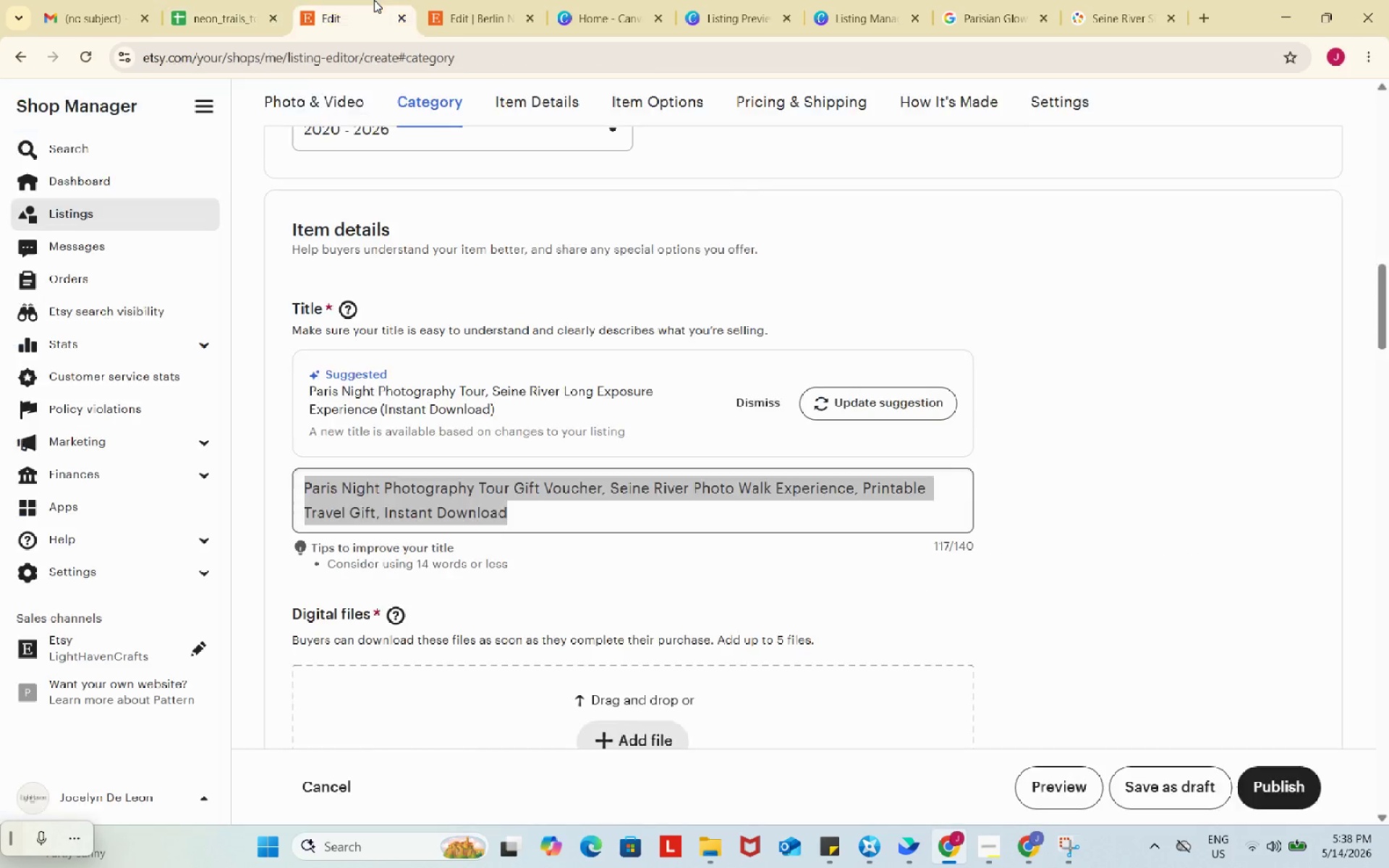 
left_click([374, 0])
 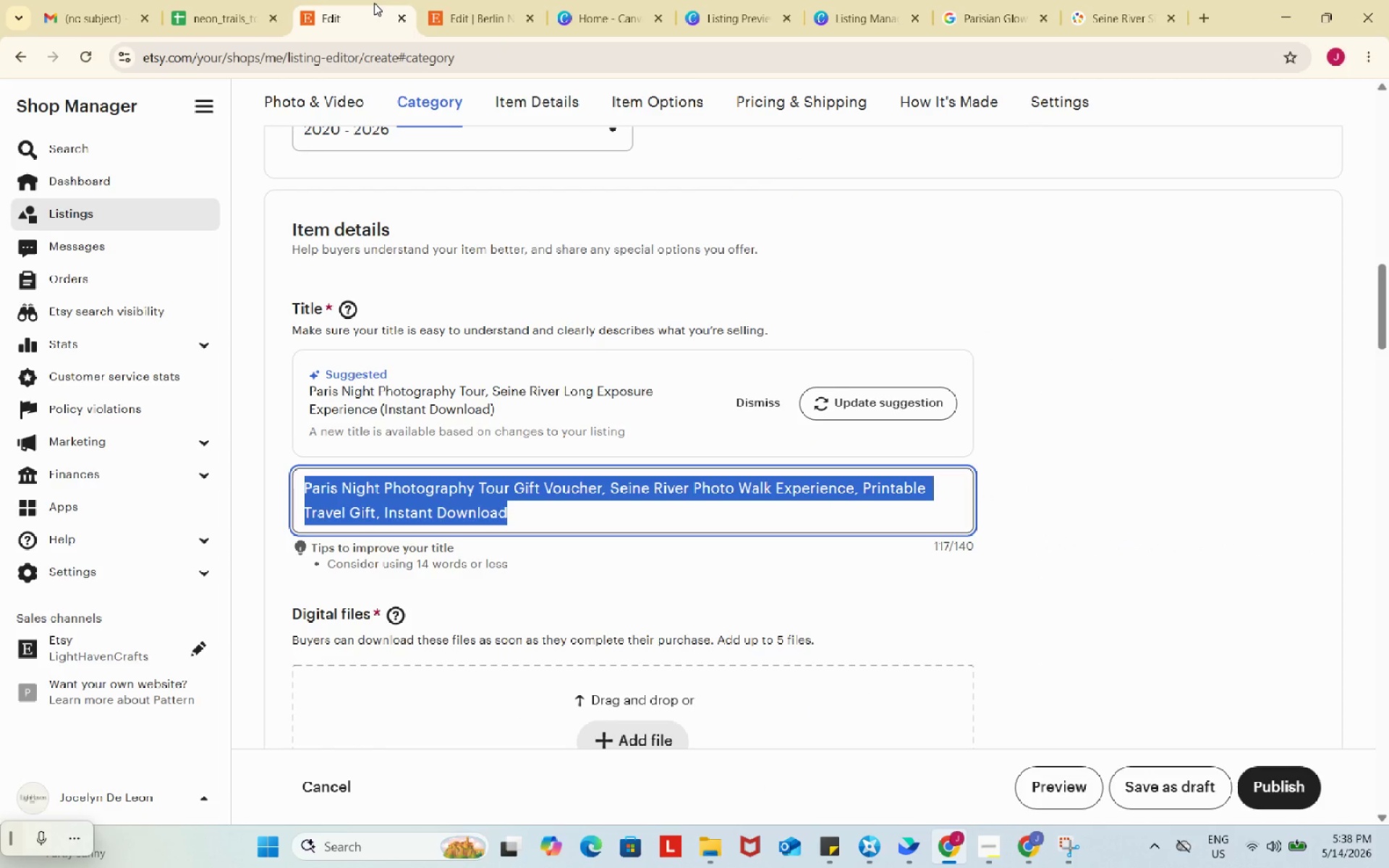 
wait(14.64)
 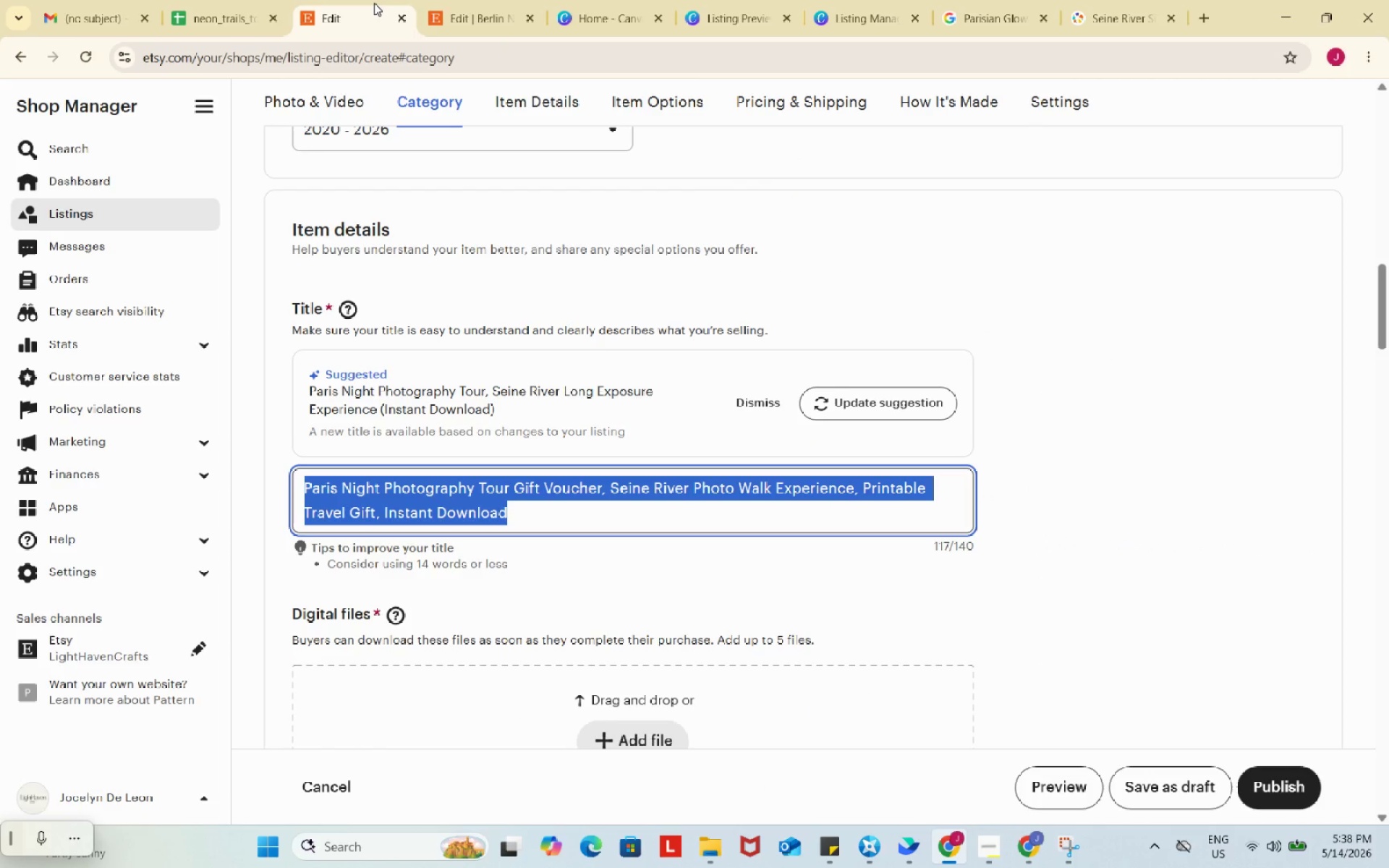 
key(Control+C)
 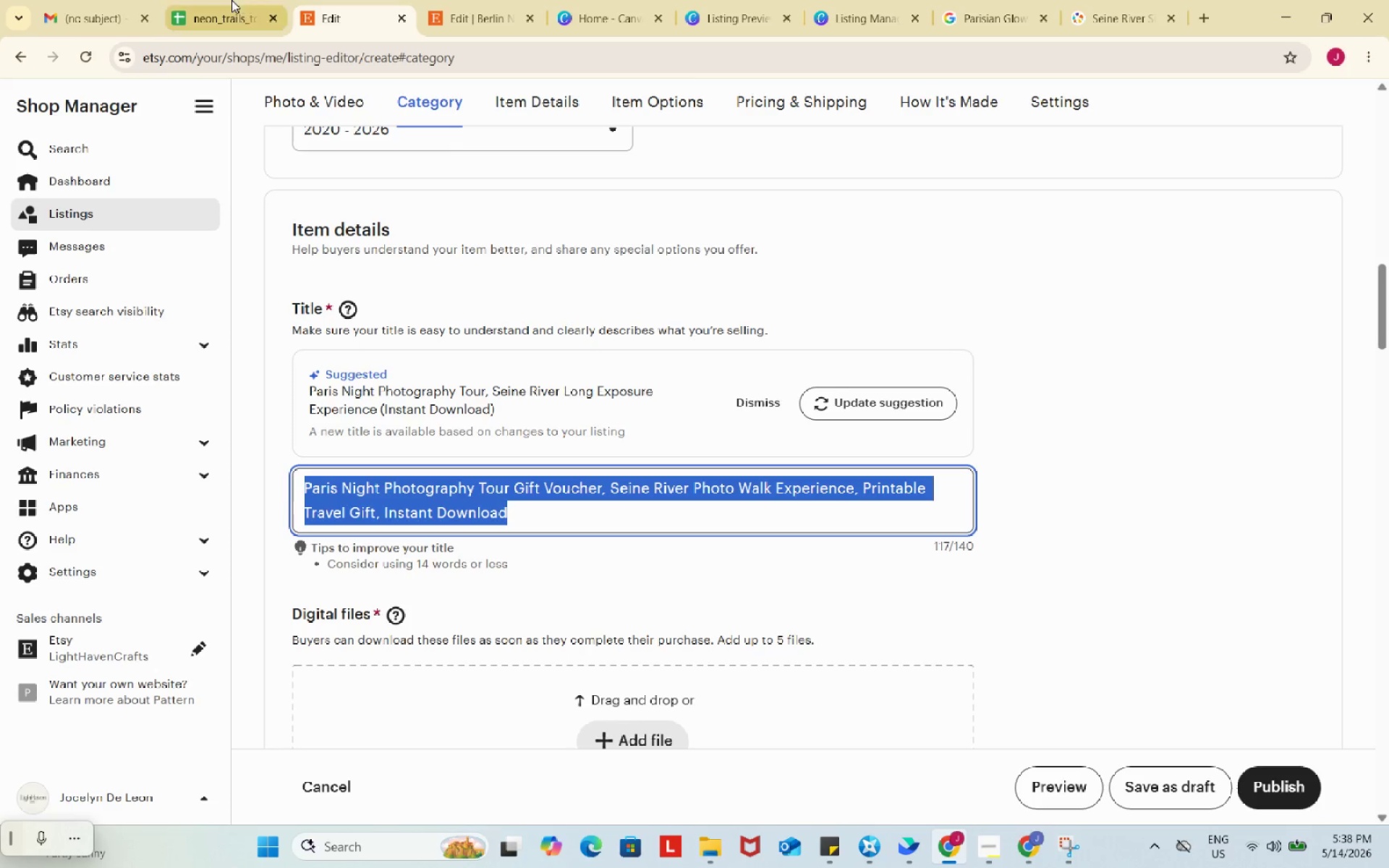 
left_click([232, 0])
 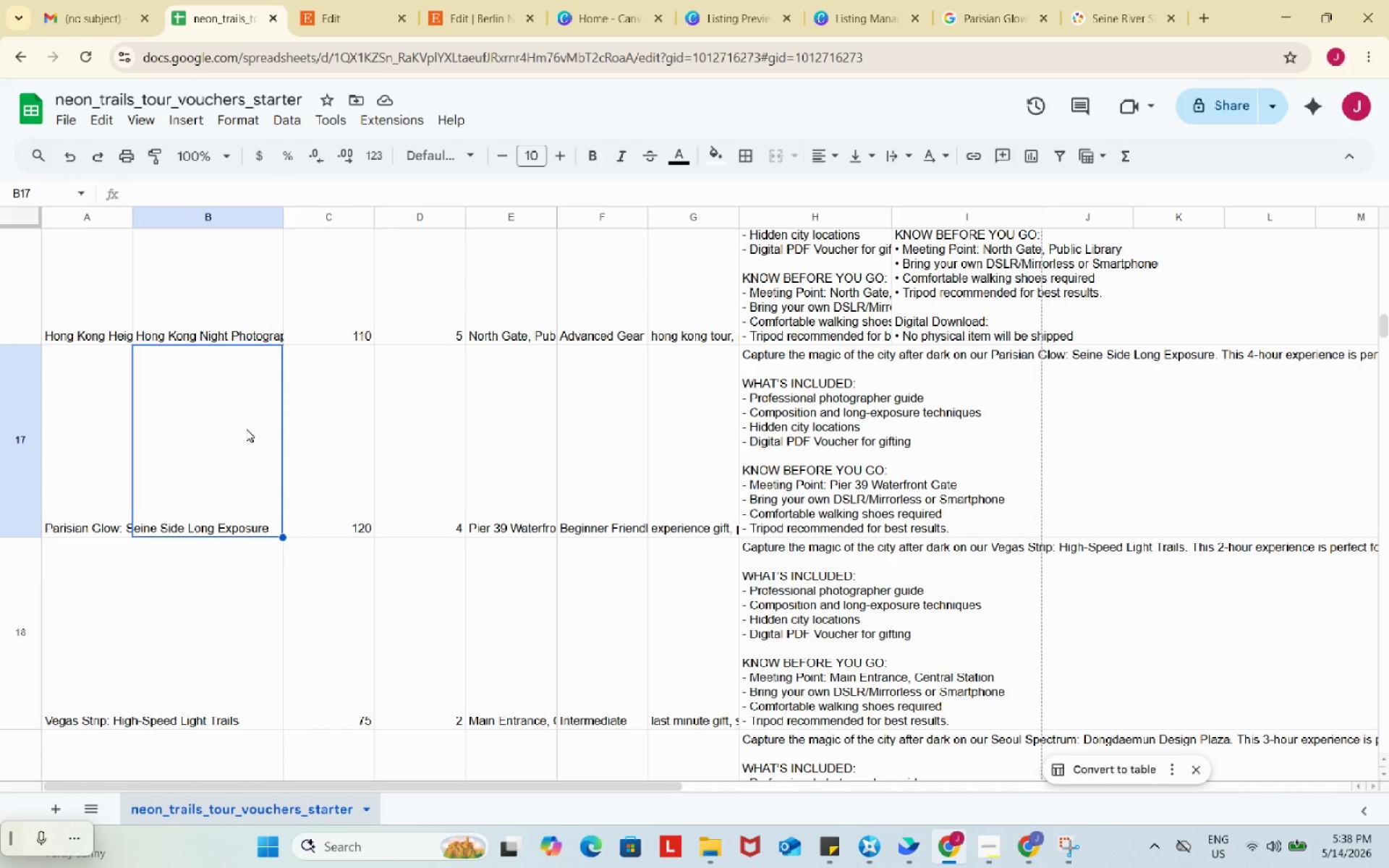 
left_click_drag(start_coordinate=[249, 425], to_coordinate=[259, 414])
 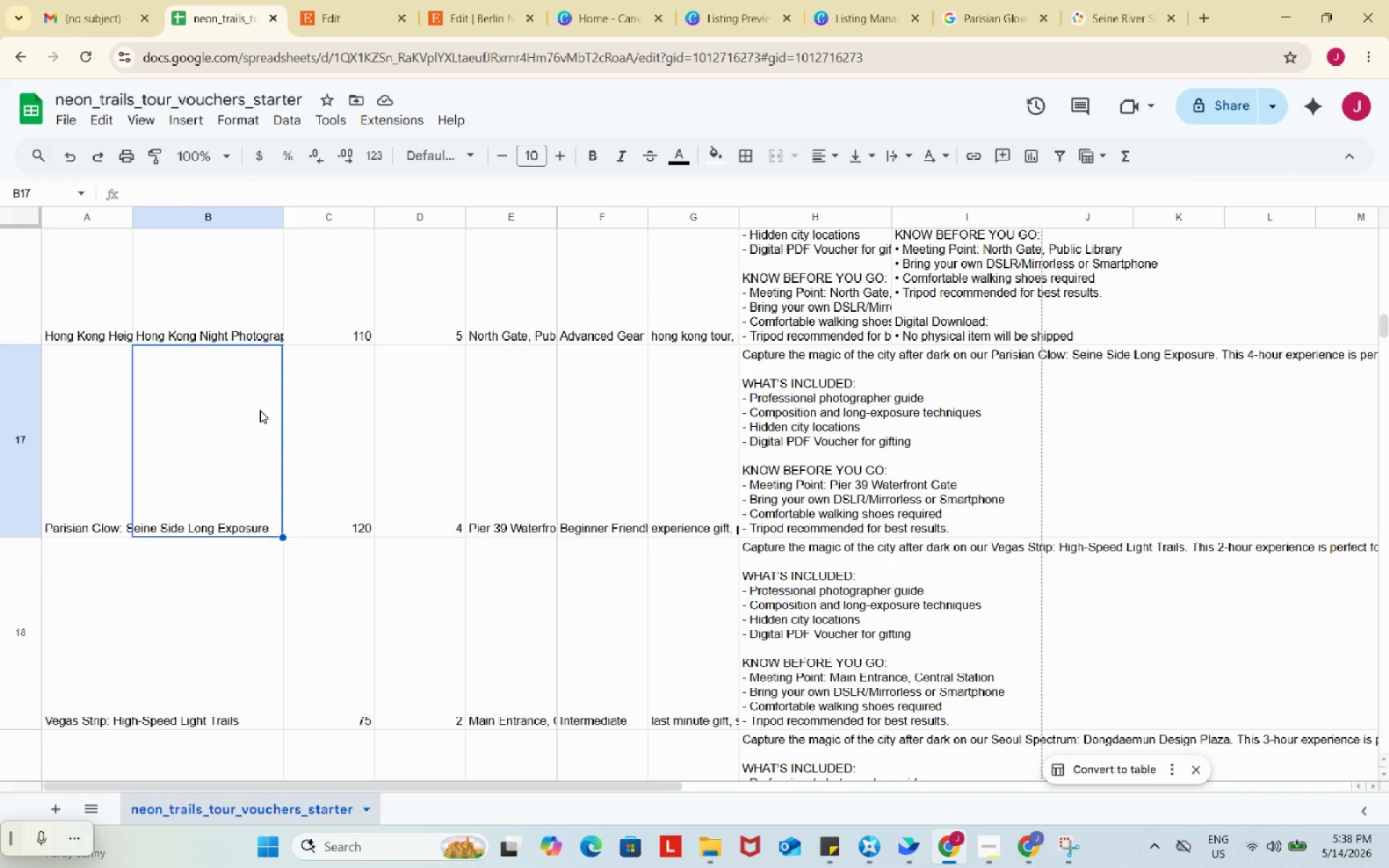 
key(Control+V)
 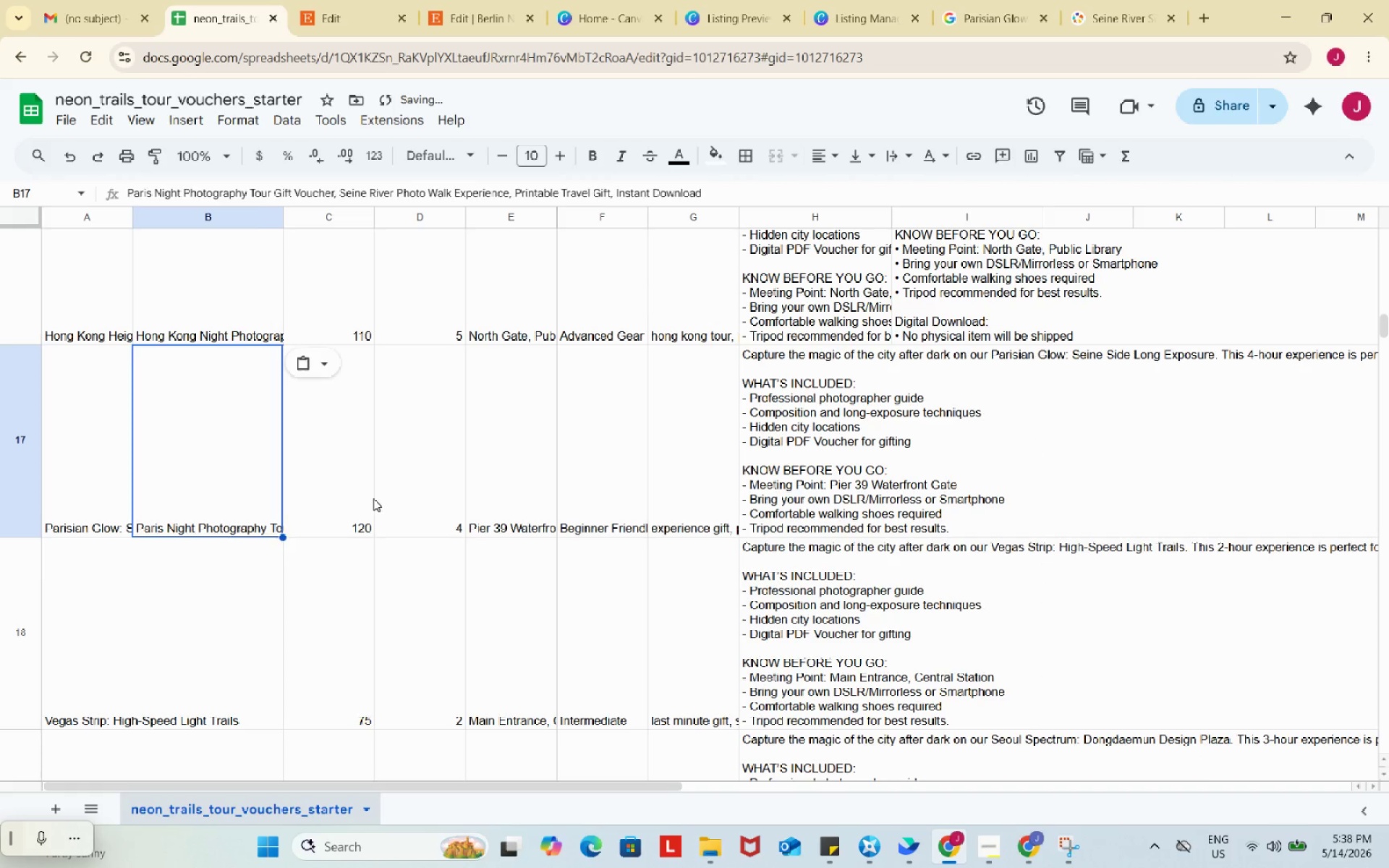 
left_click([373, 498])
 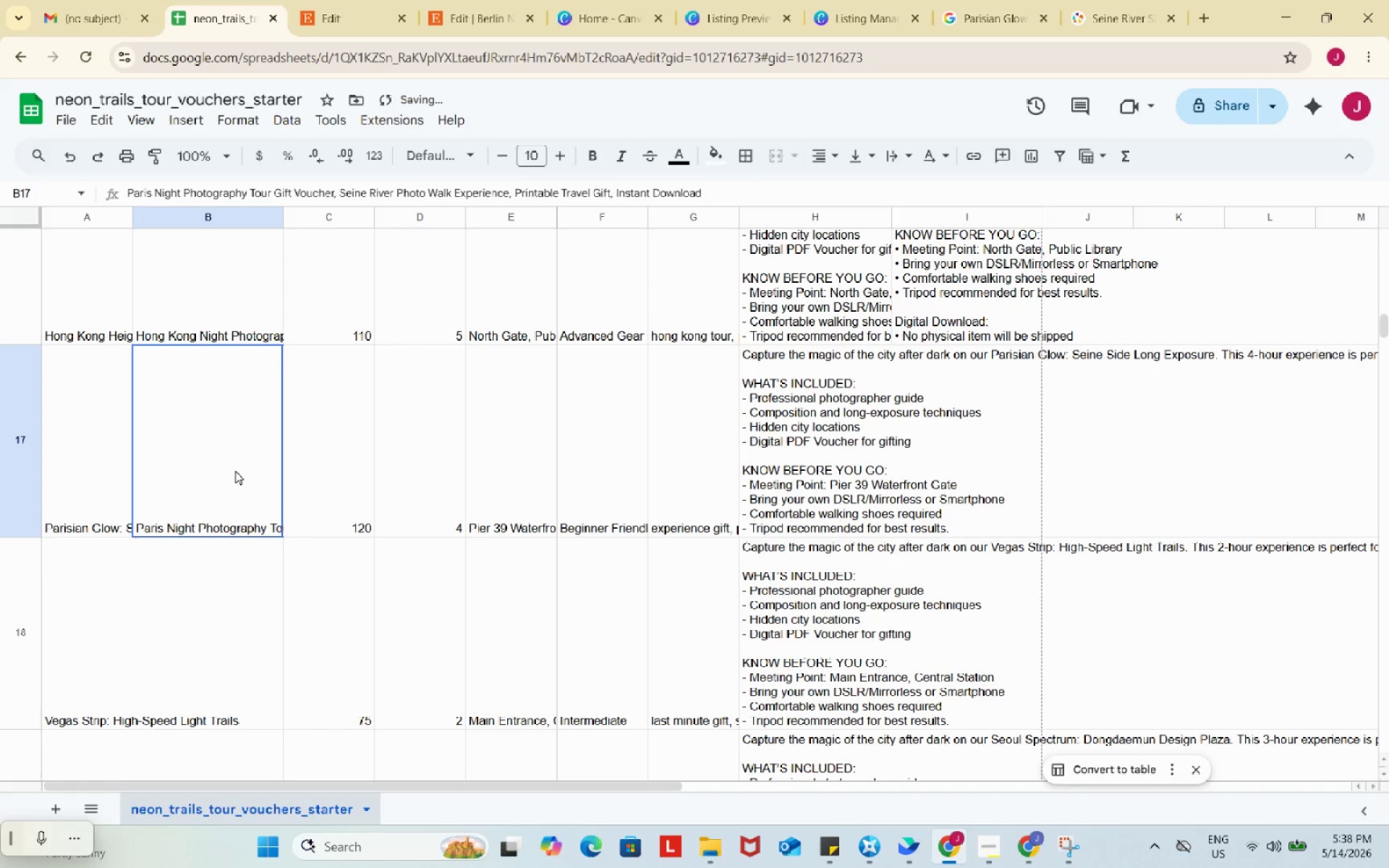 
left_click([235, 471])
 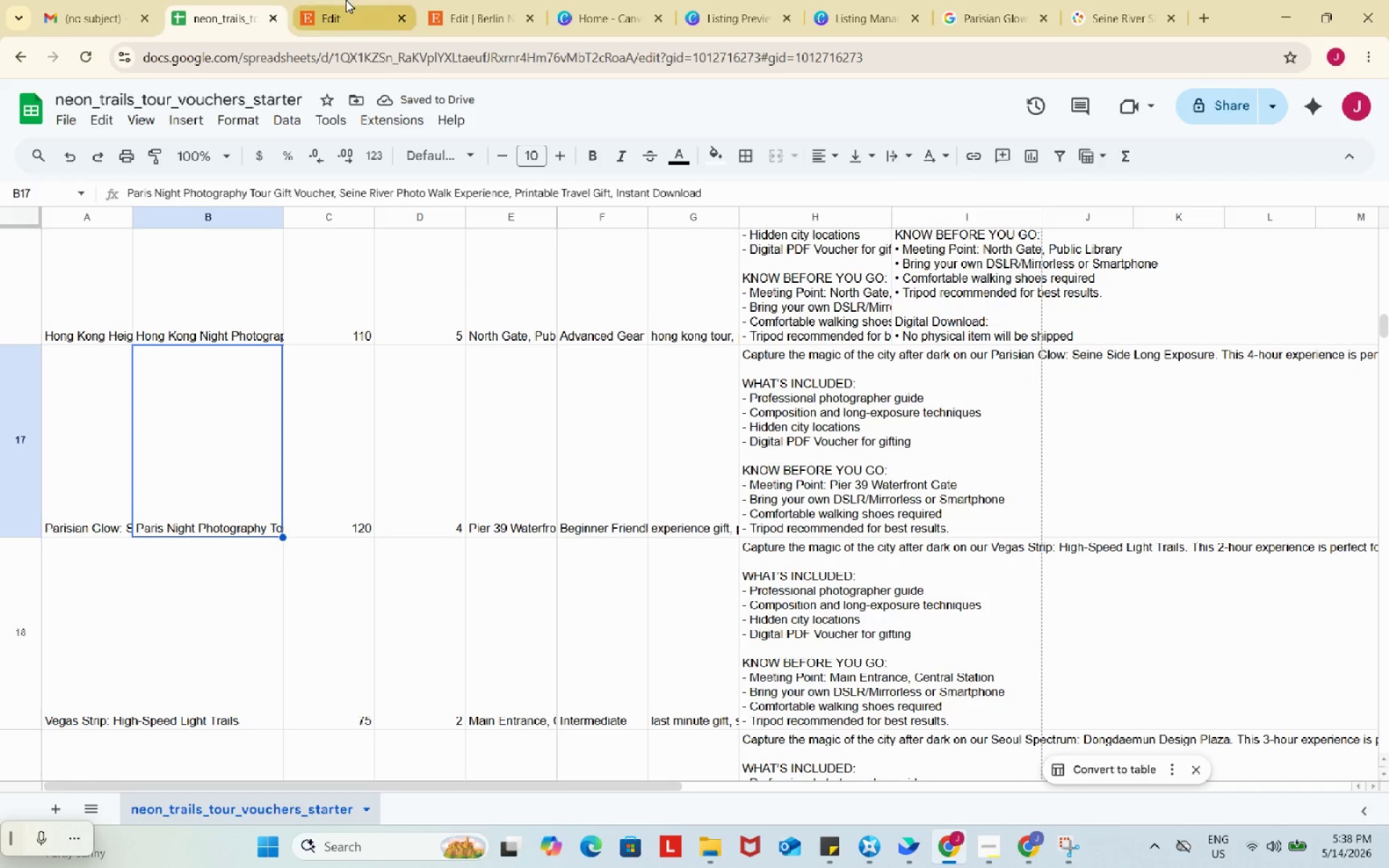 
left_click([346, 0])
 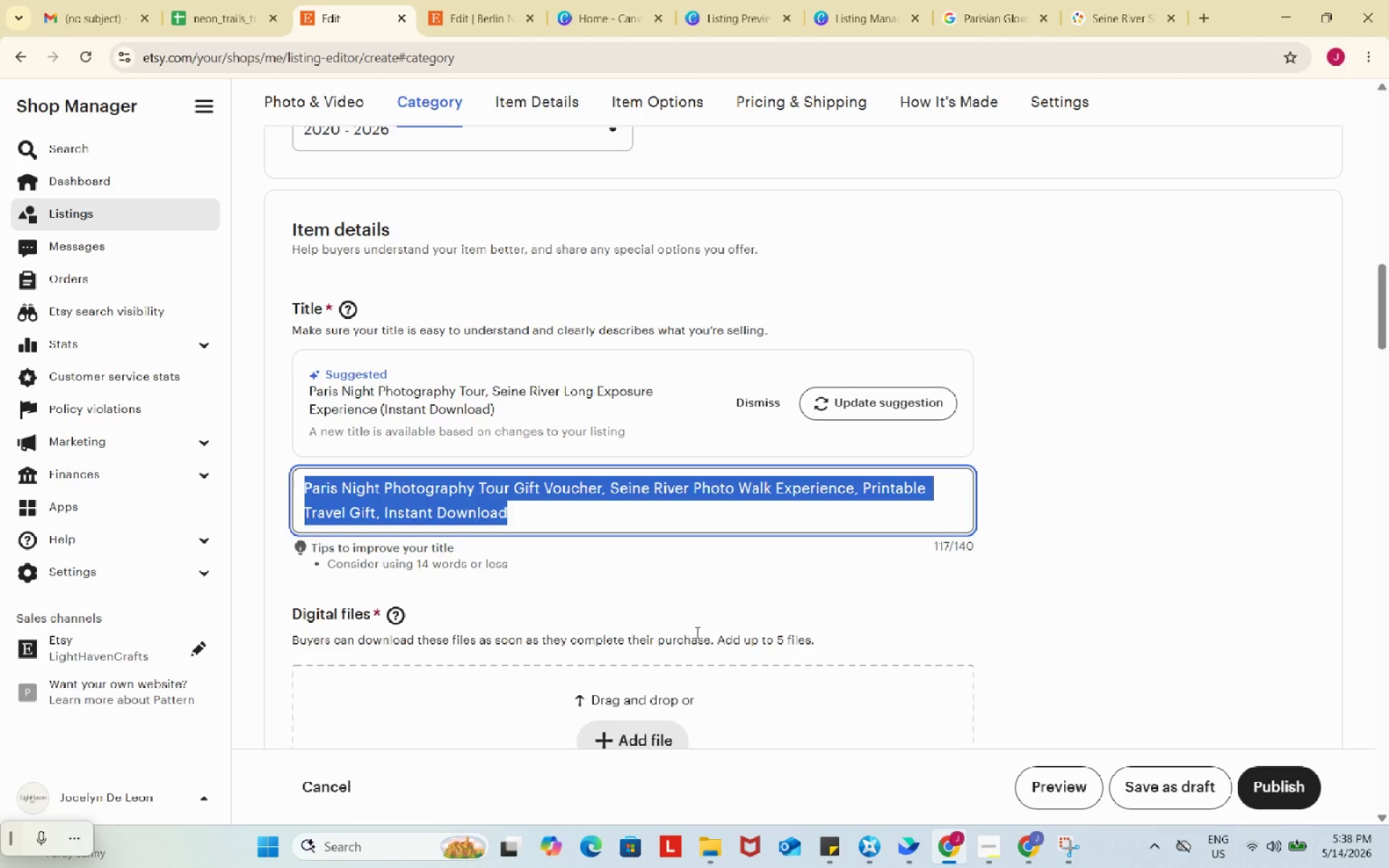 
left_click([599, 390])
 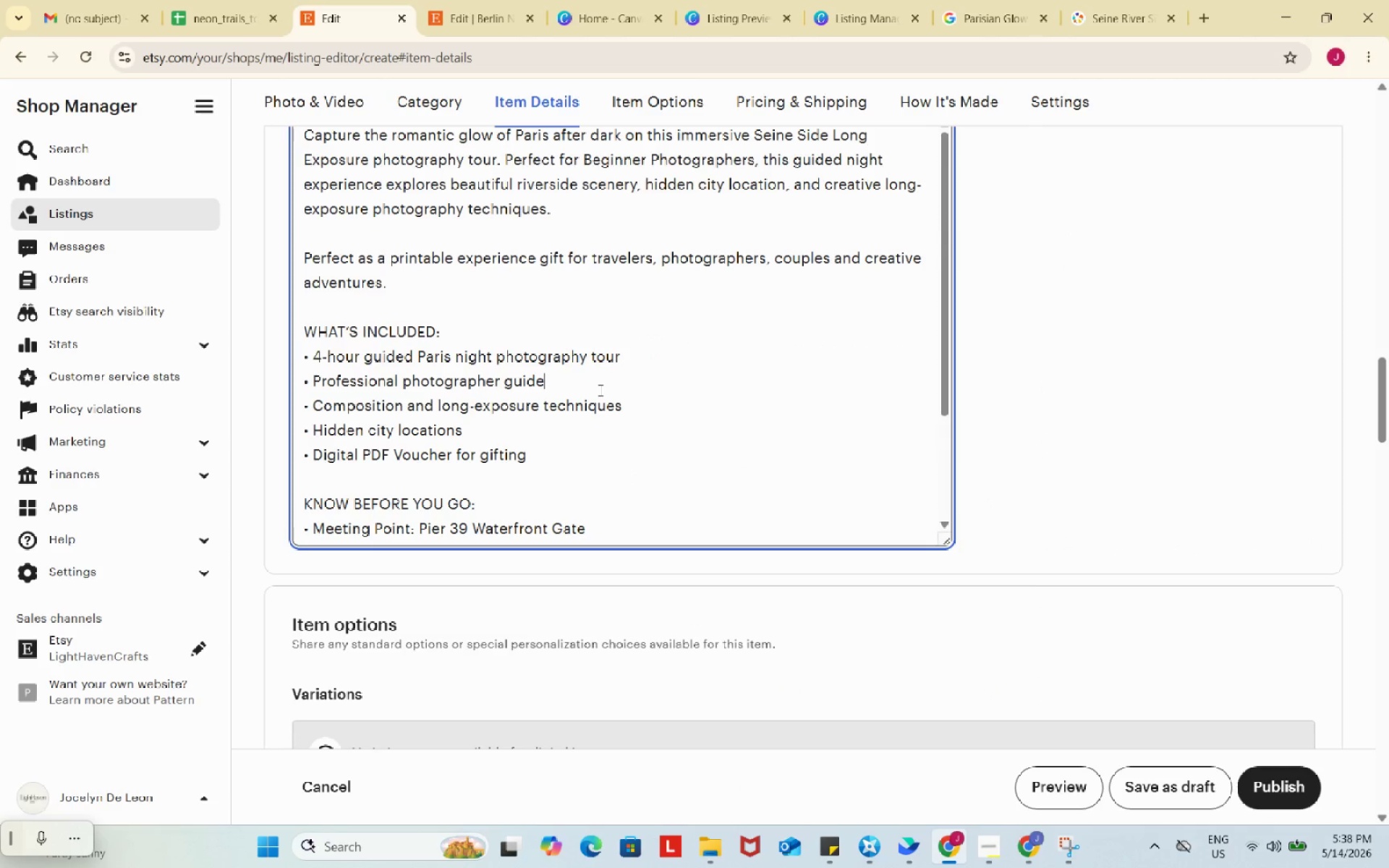 
key(Control+A)
 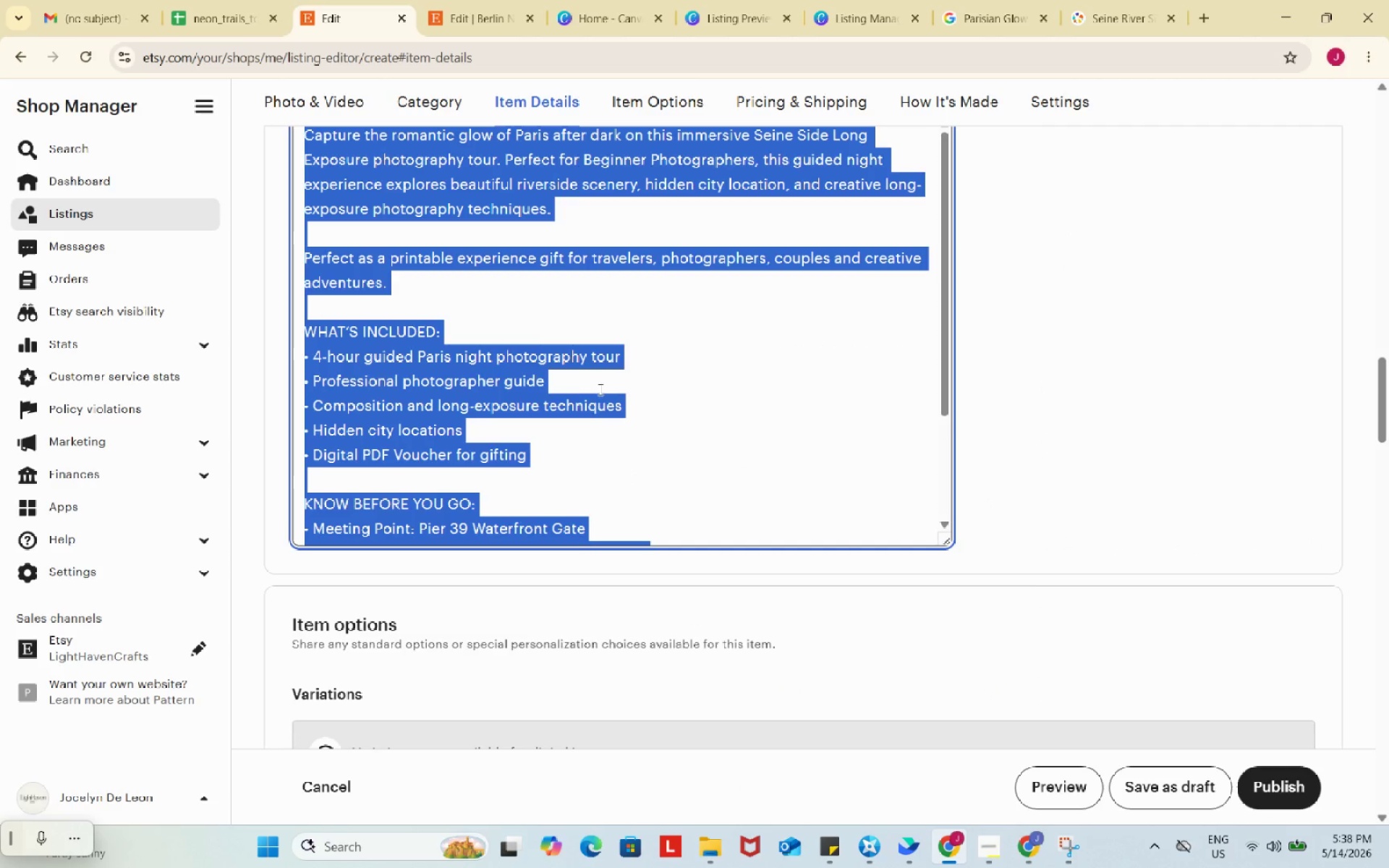 
scroll: coordinate [697, 631], scroll_direction: down, amount: 9.0
 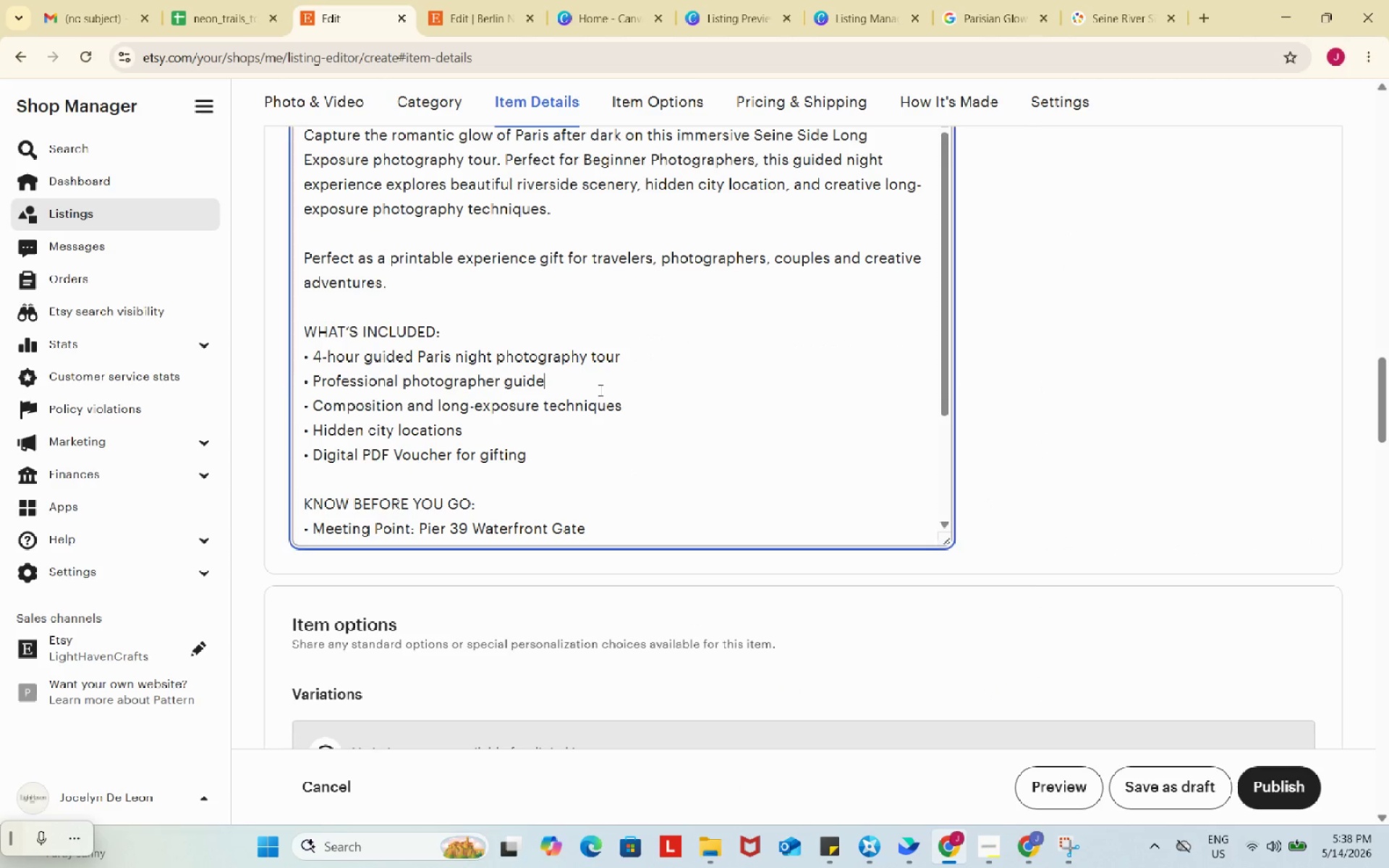 
key(Control+ControlLeft)
 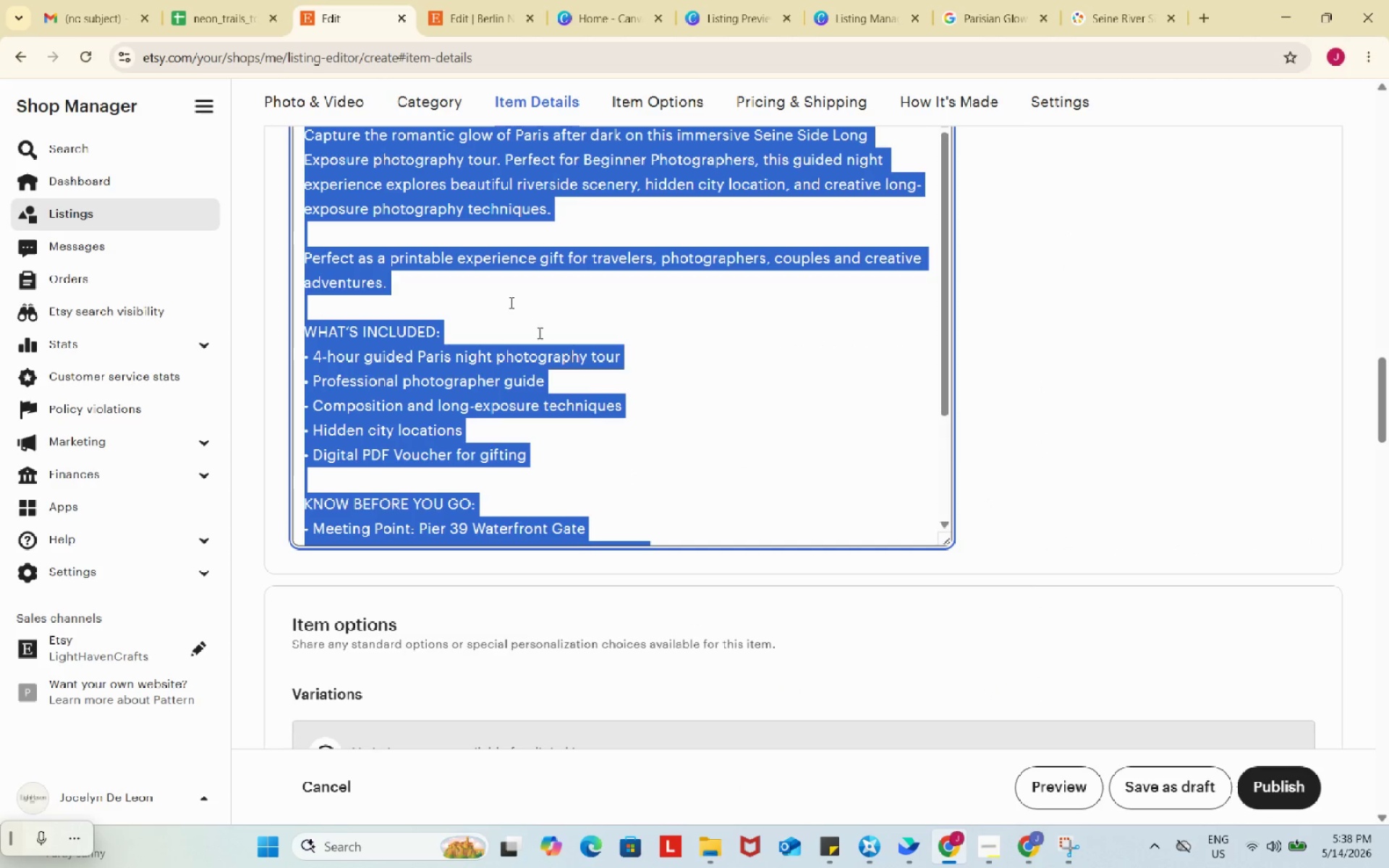 
key(Control+C)
 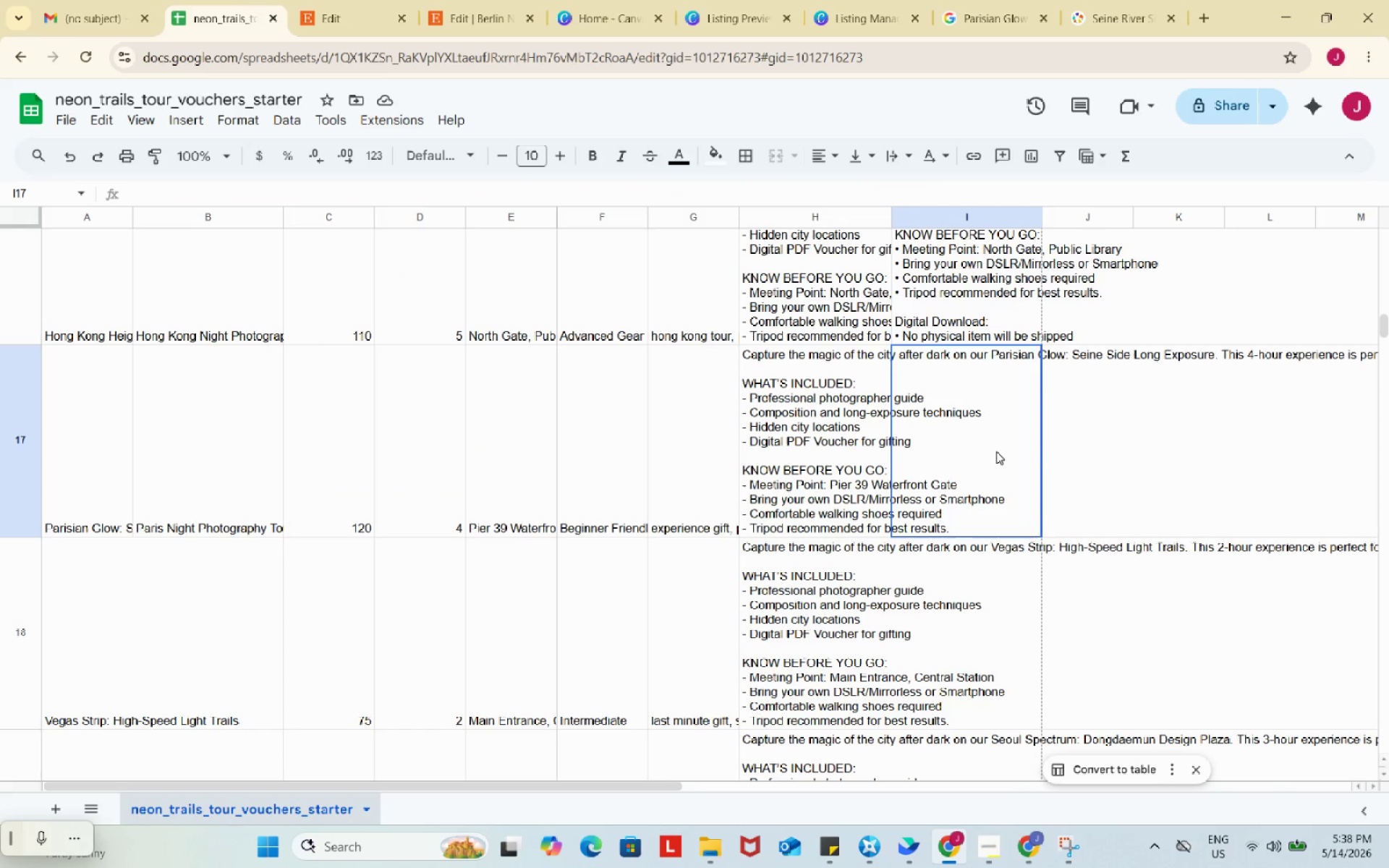 
double_click([996, 451])
 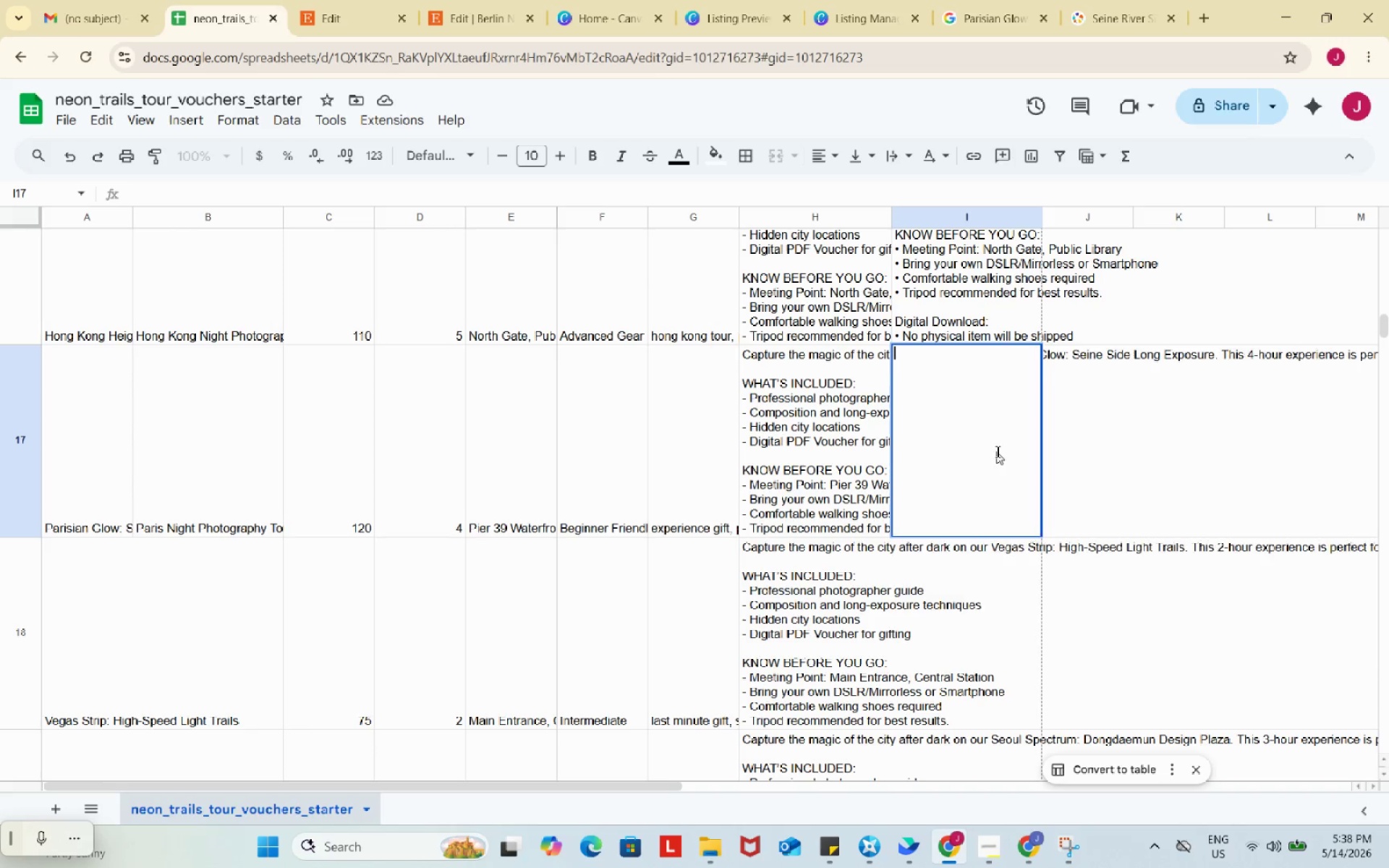 
key(Control+ControlLeft)
 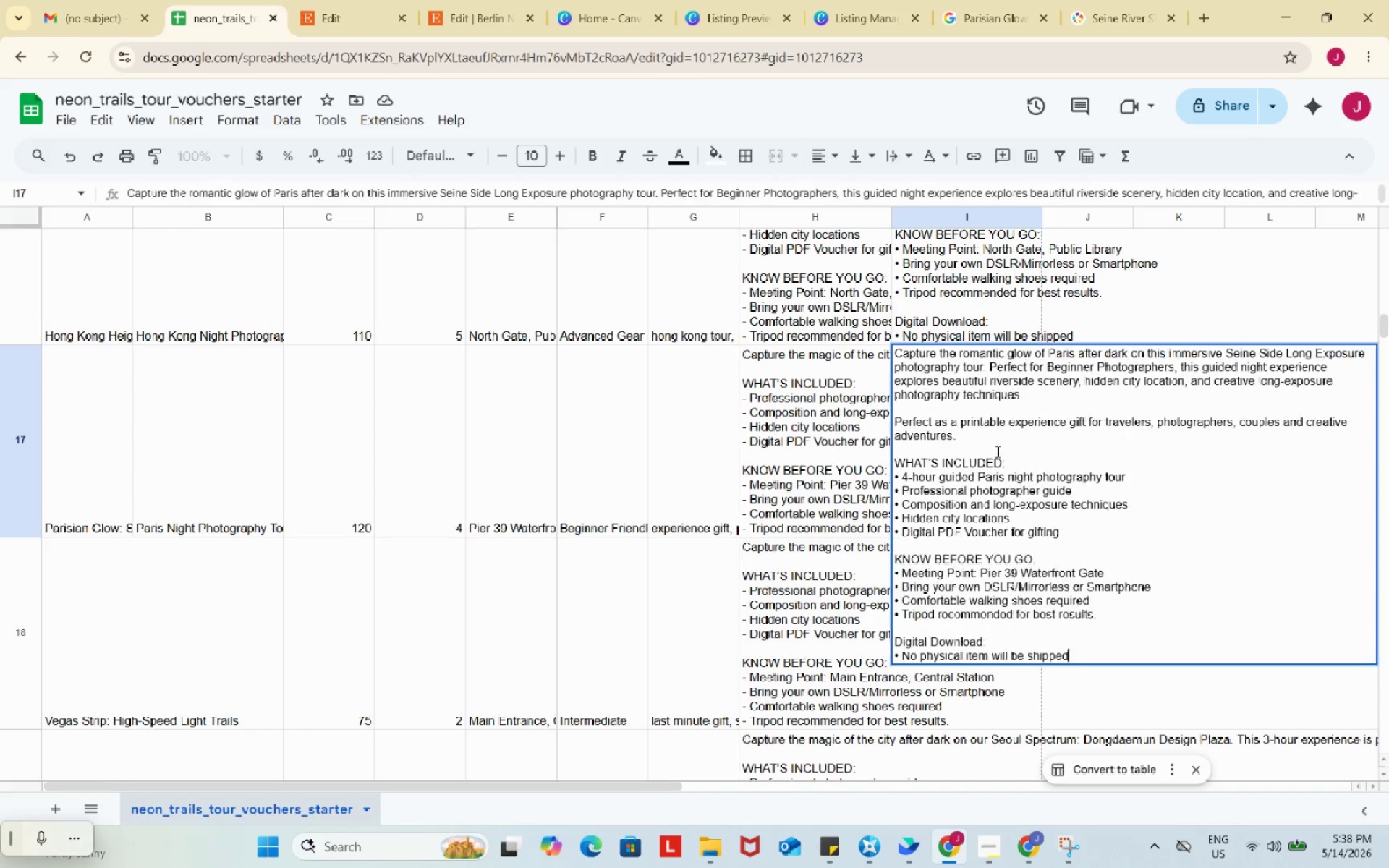 
key(Control+V)
 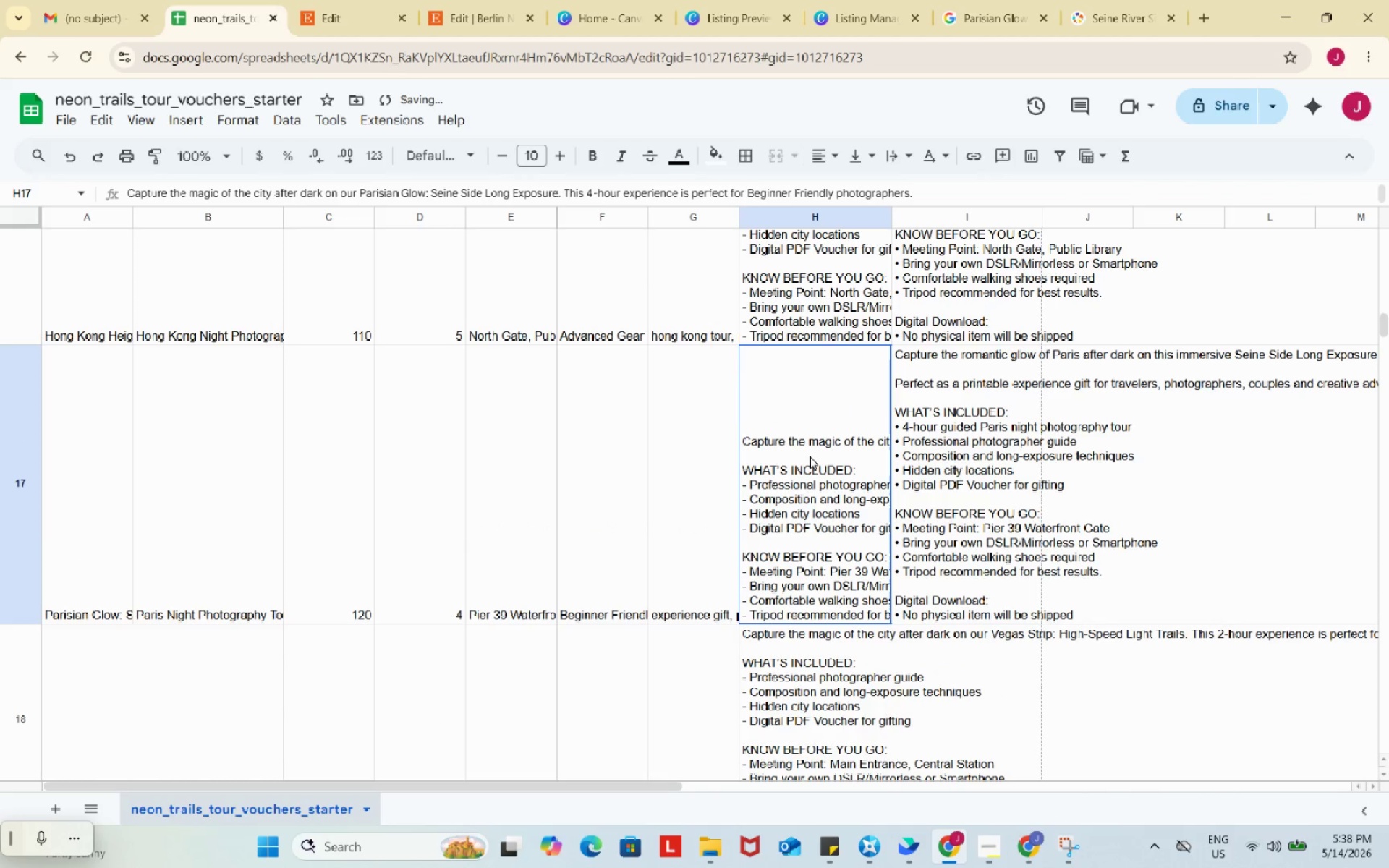 
left_click([810, 456])
 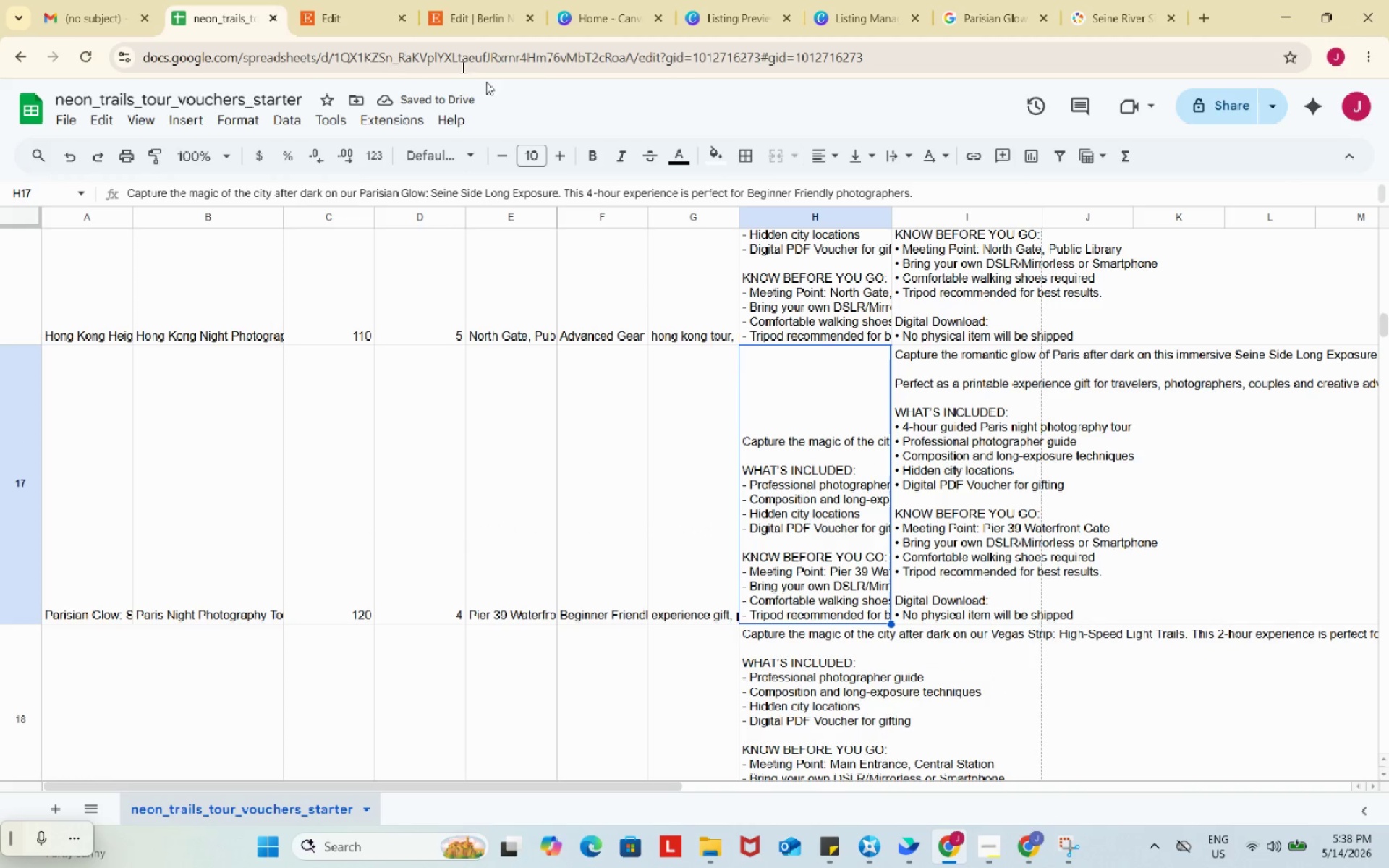 
left_click([370, 0])
 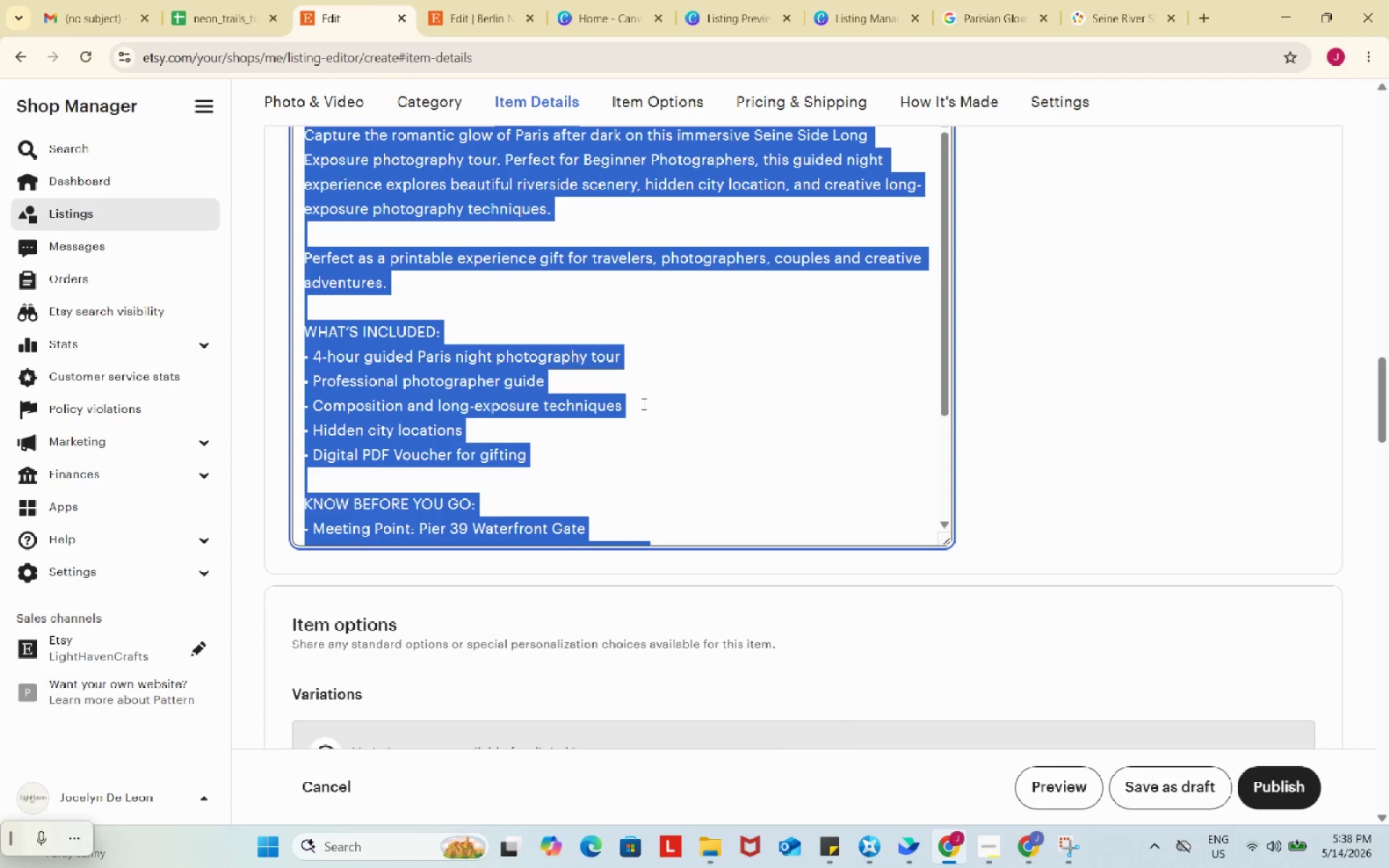 
scroll: coordinate [642, 404], scroll_direction: up, amount: 2.0
 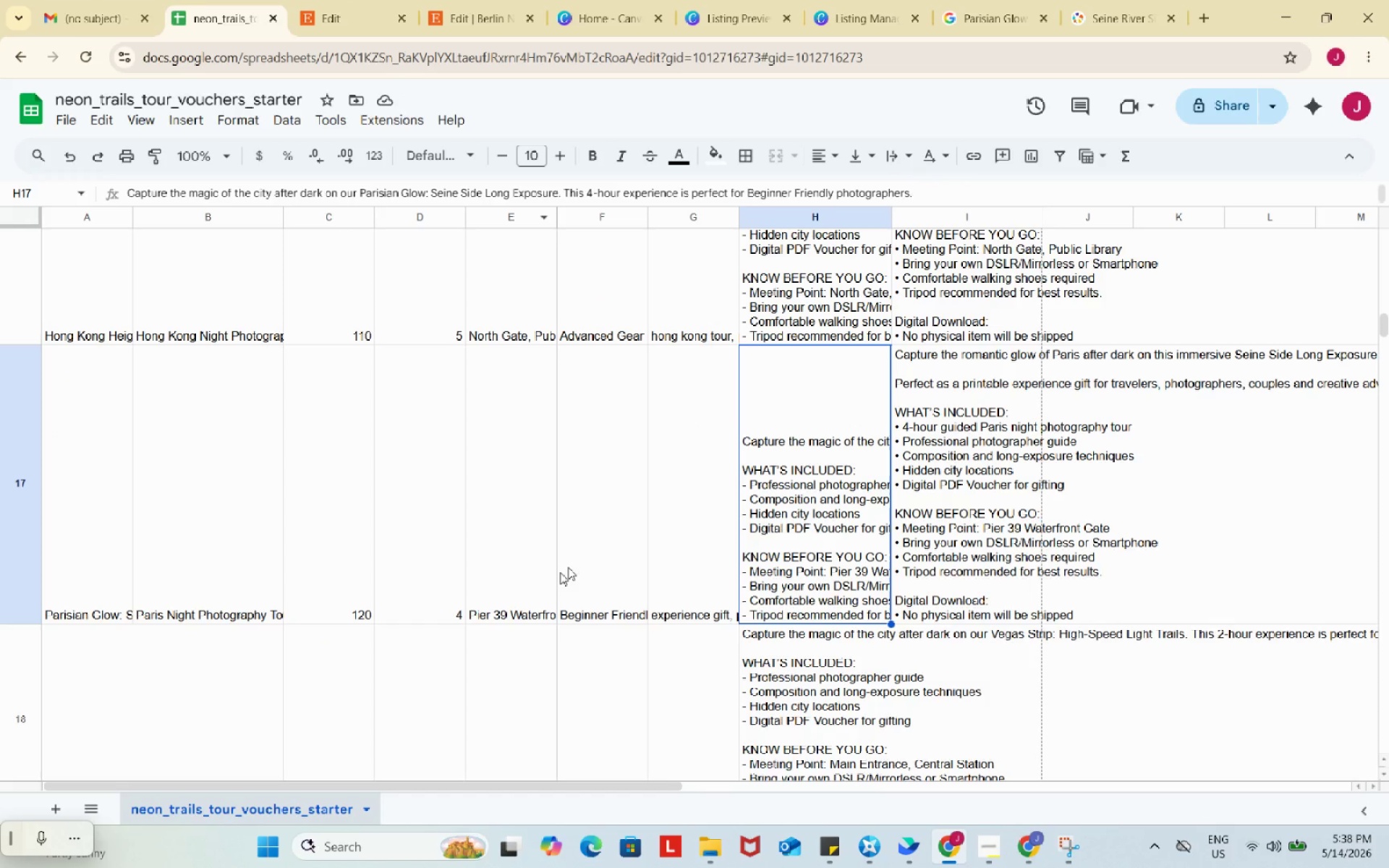 
scroll: coordinate [480, 621], scroll_direction: down, amount: 3.0
 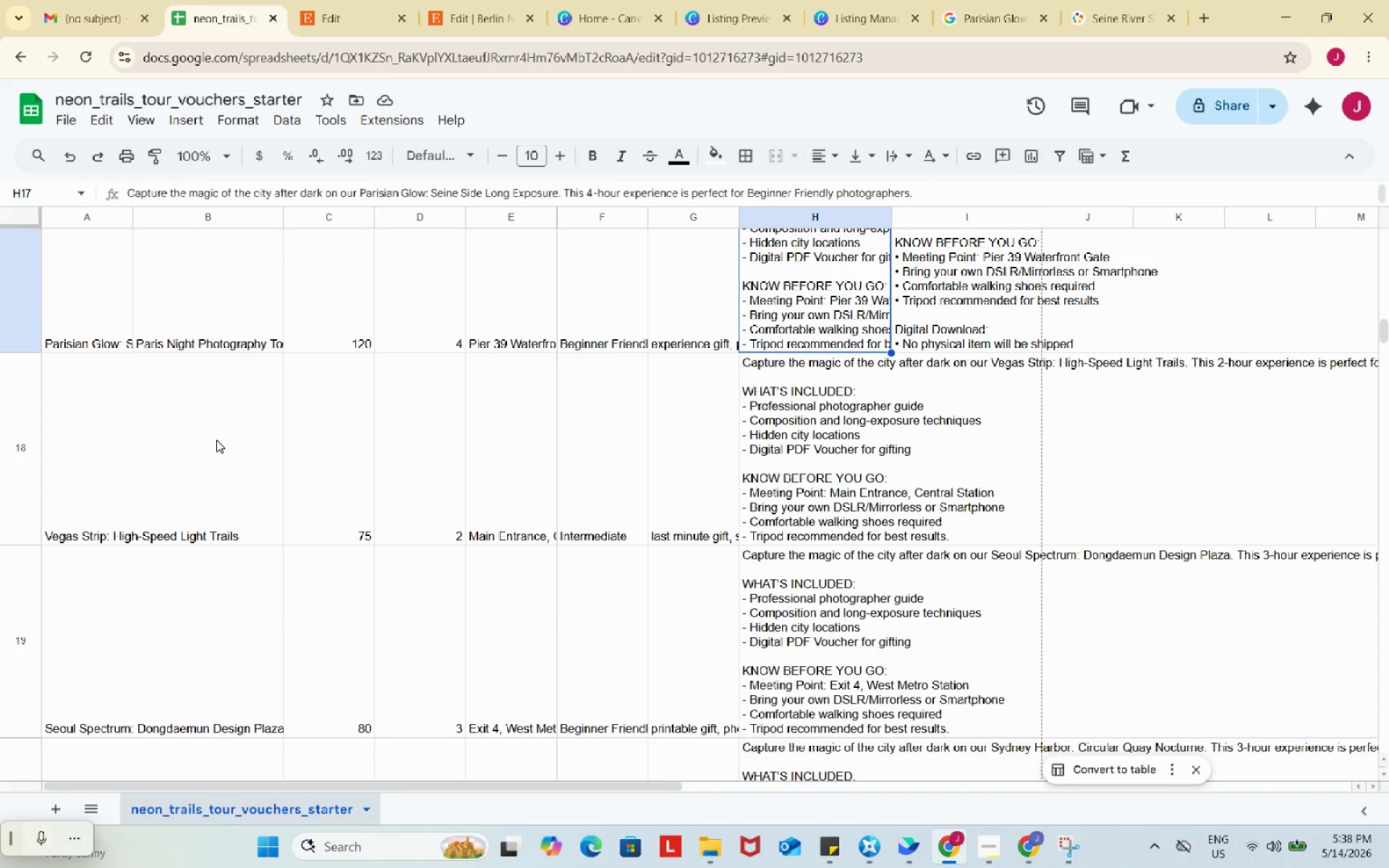 
left_click([216, 440])
 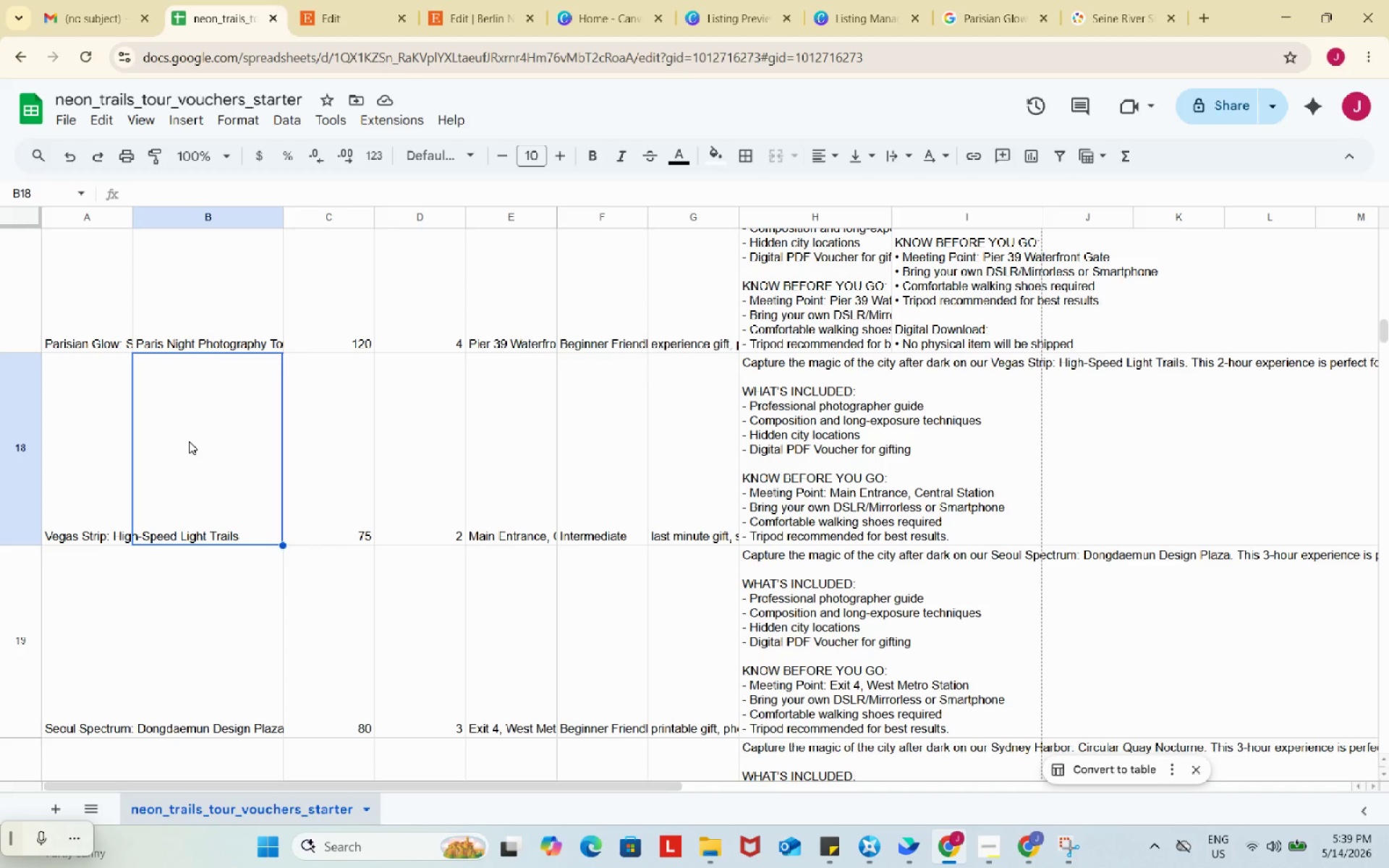 
wait(51.45)
 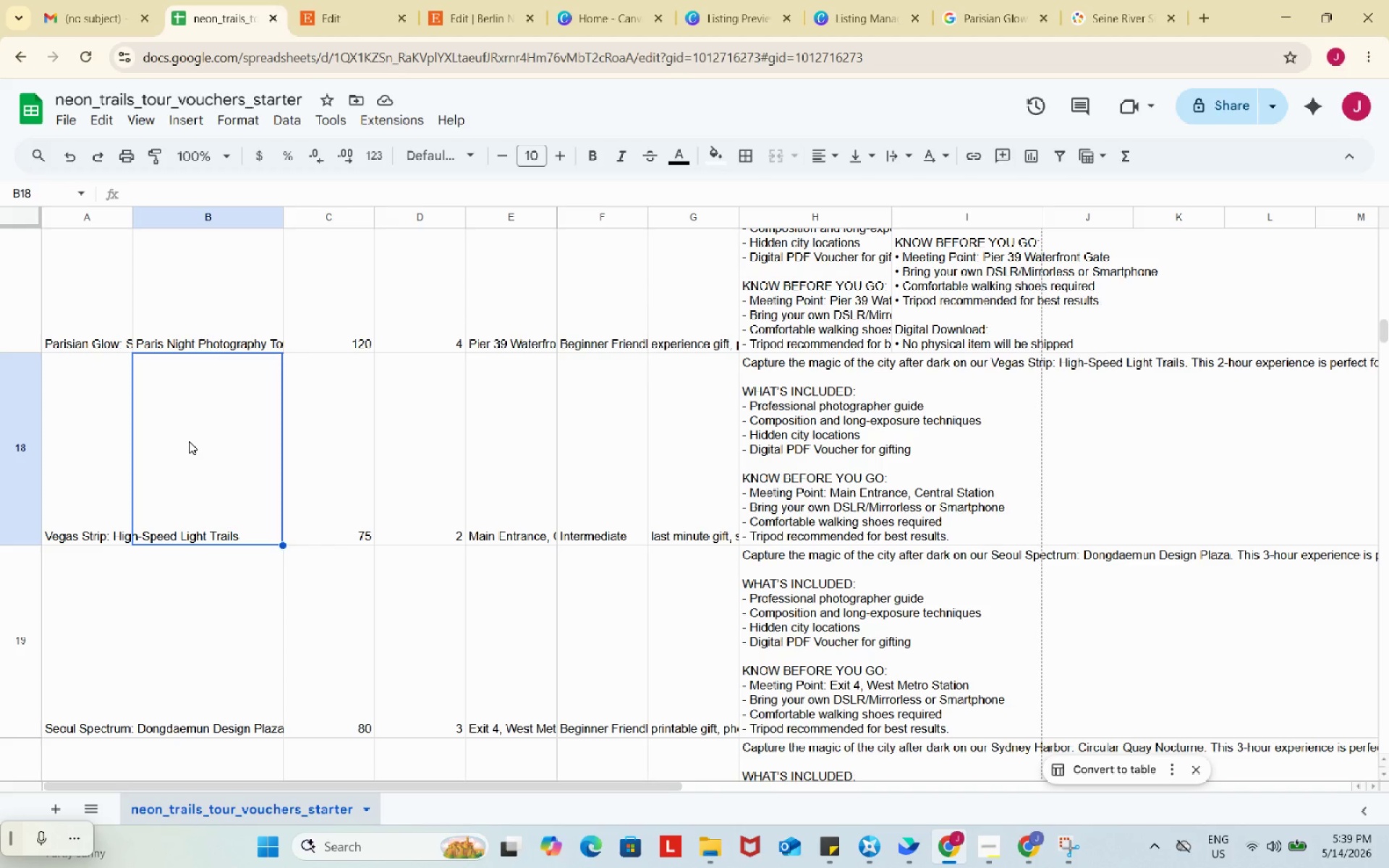 
left_click([97, 498])
 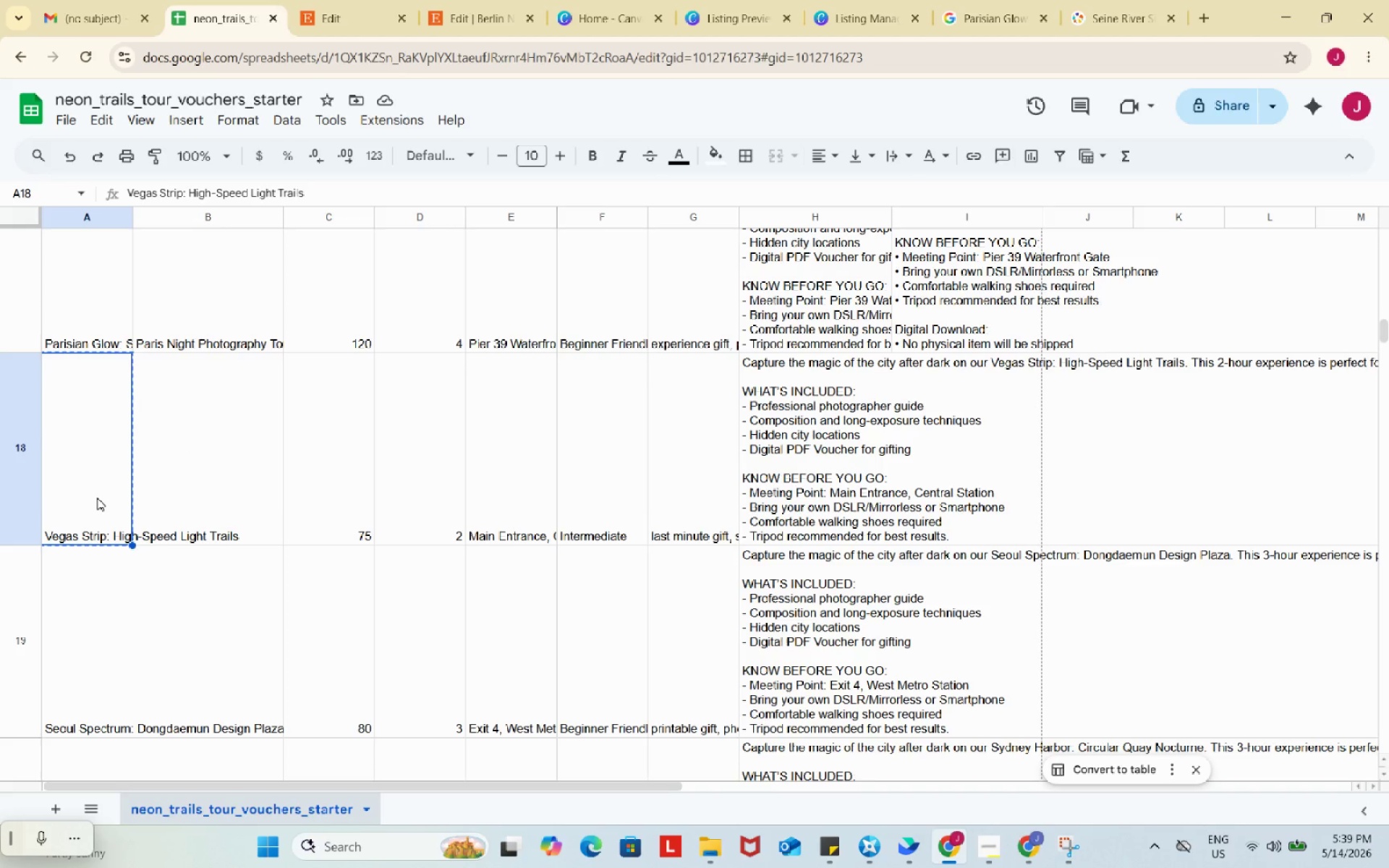 
key(Control+C)
 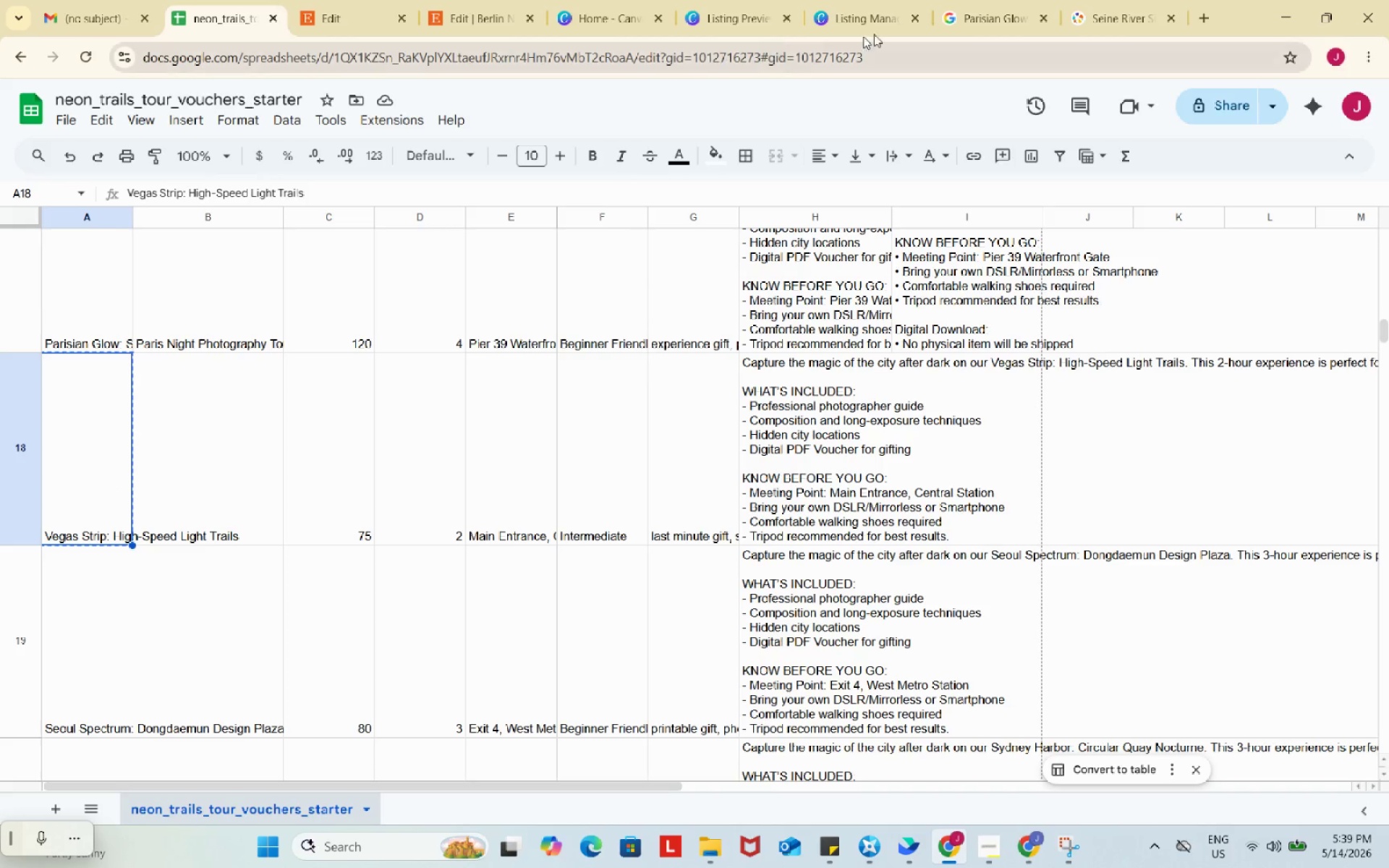 
left_click([990, 0])
 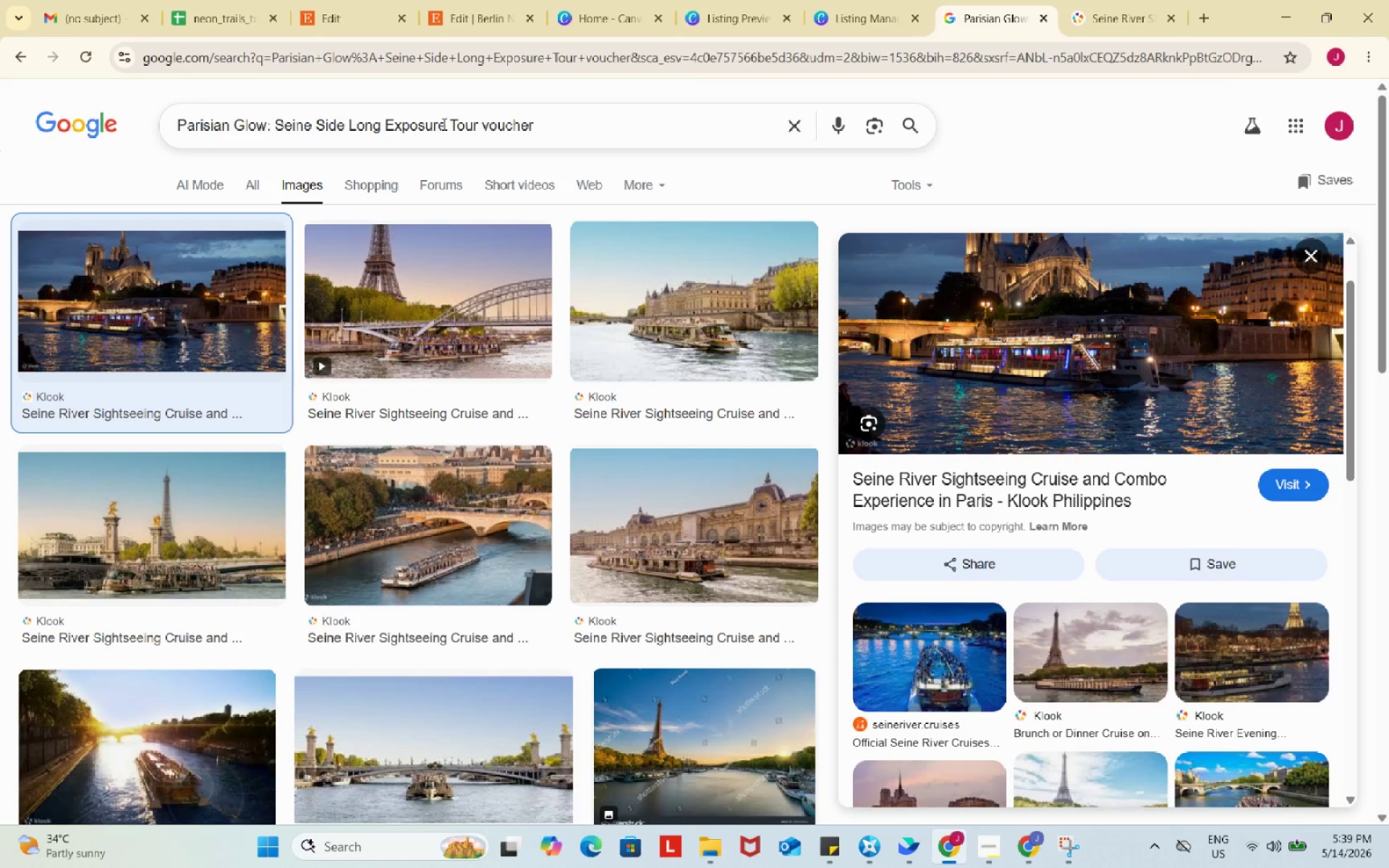 
left_click_drag(start_coordinate=[443, 124], to_coordinate=[137, 100])
 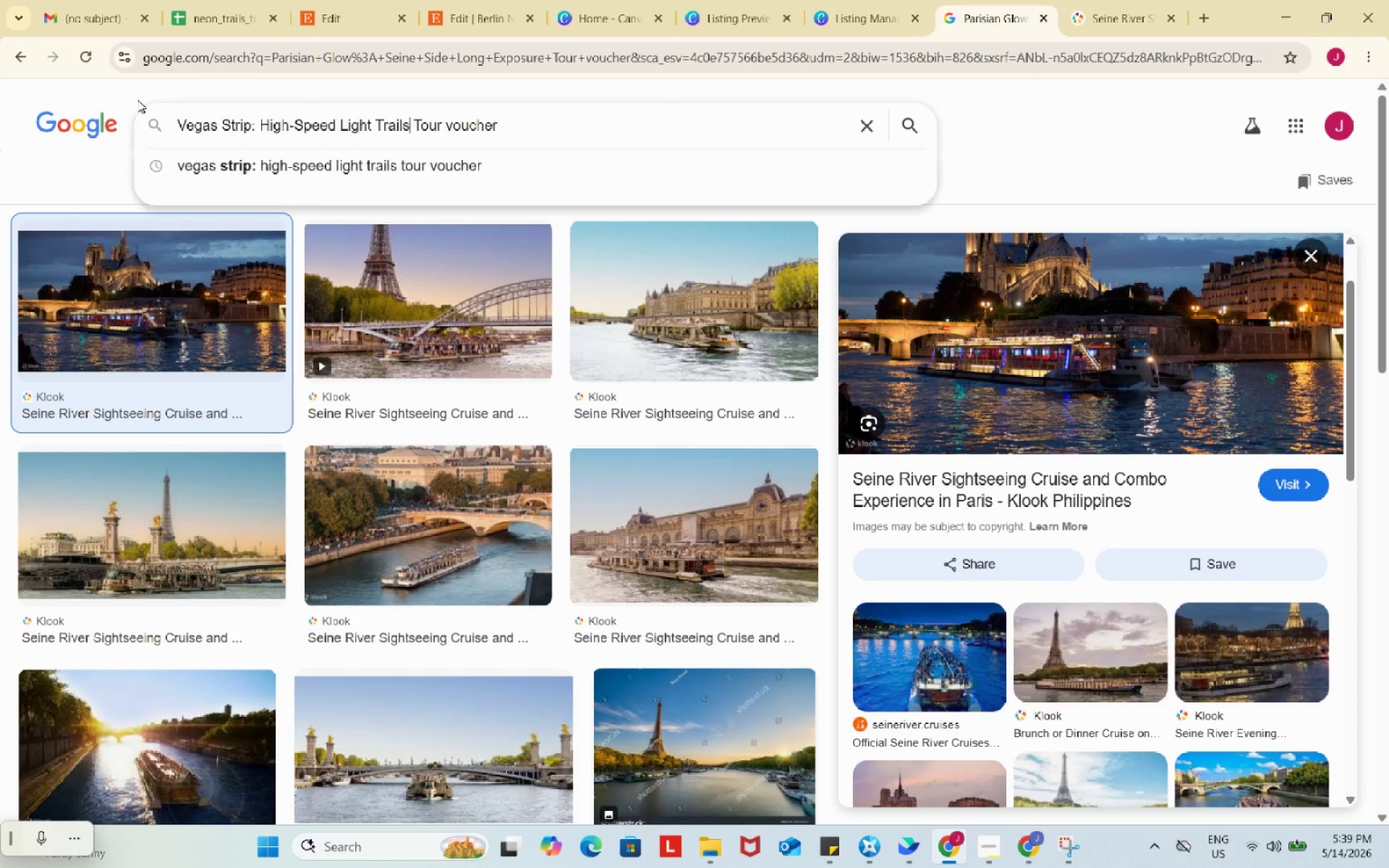 
key(Control+ControlLeft)
 